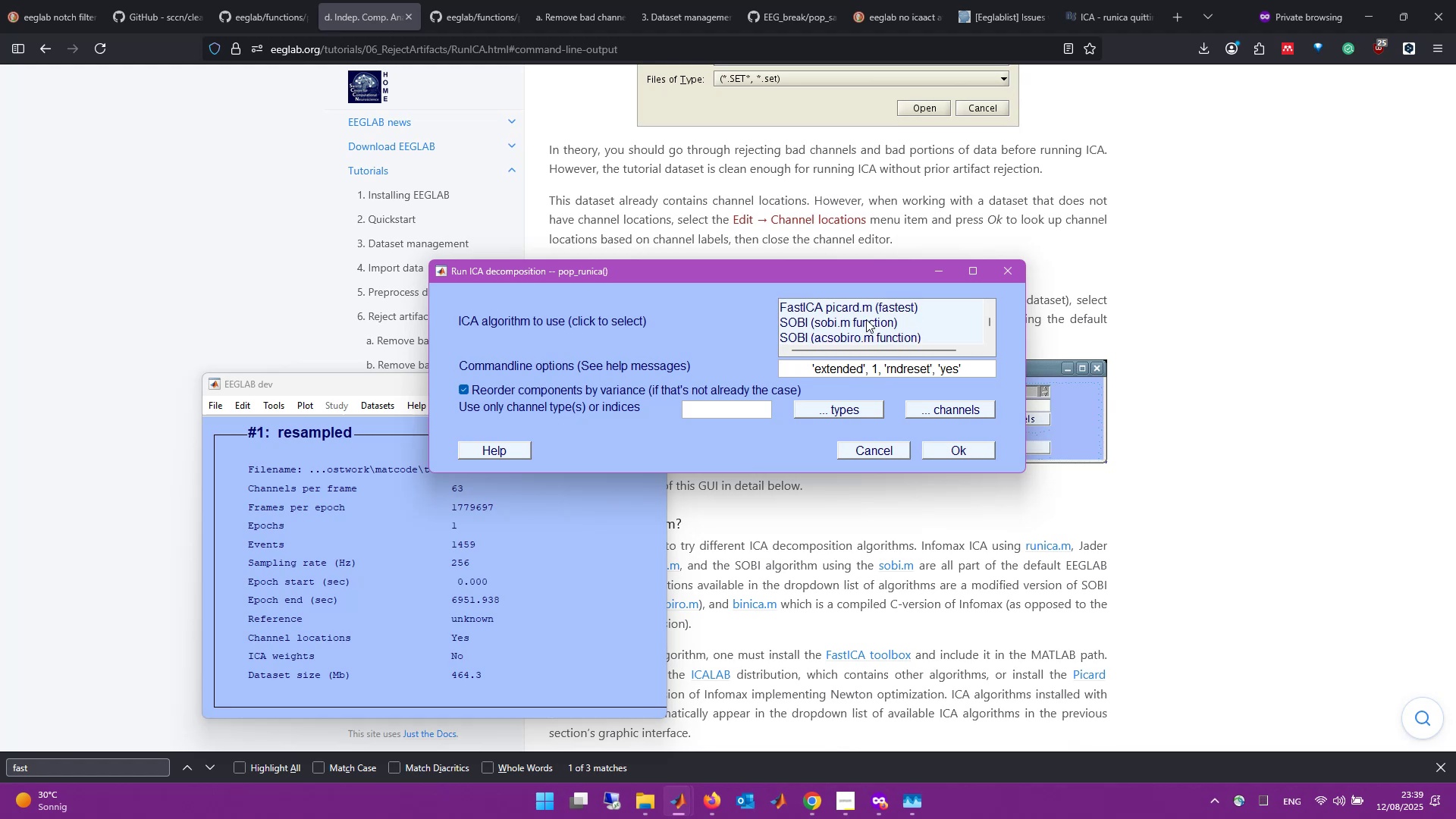 
left_click([856, 302])
 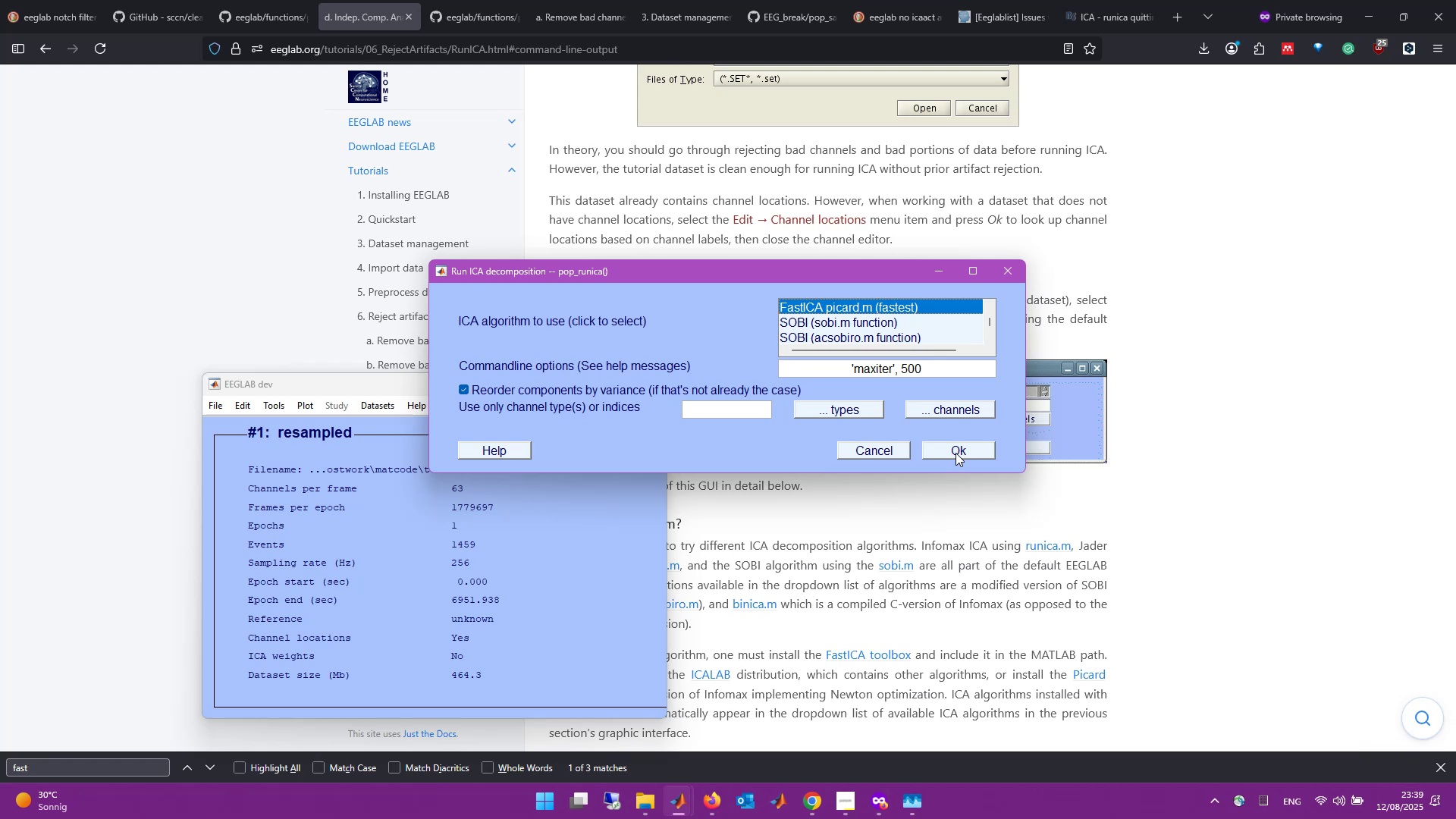 
wait(12.35)
 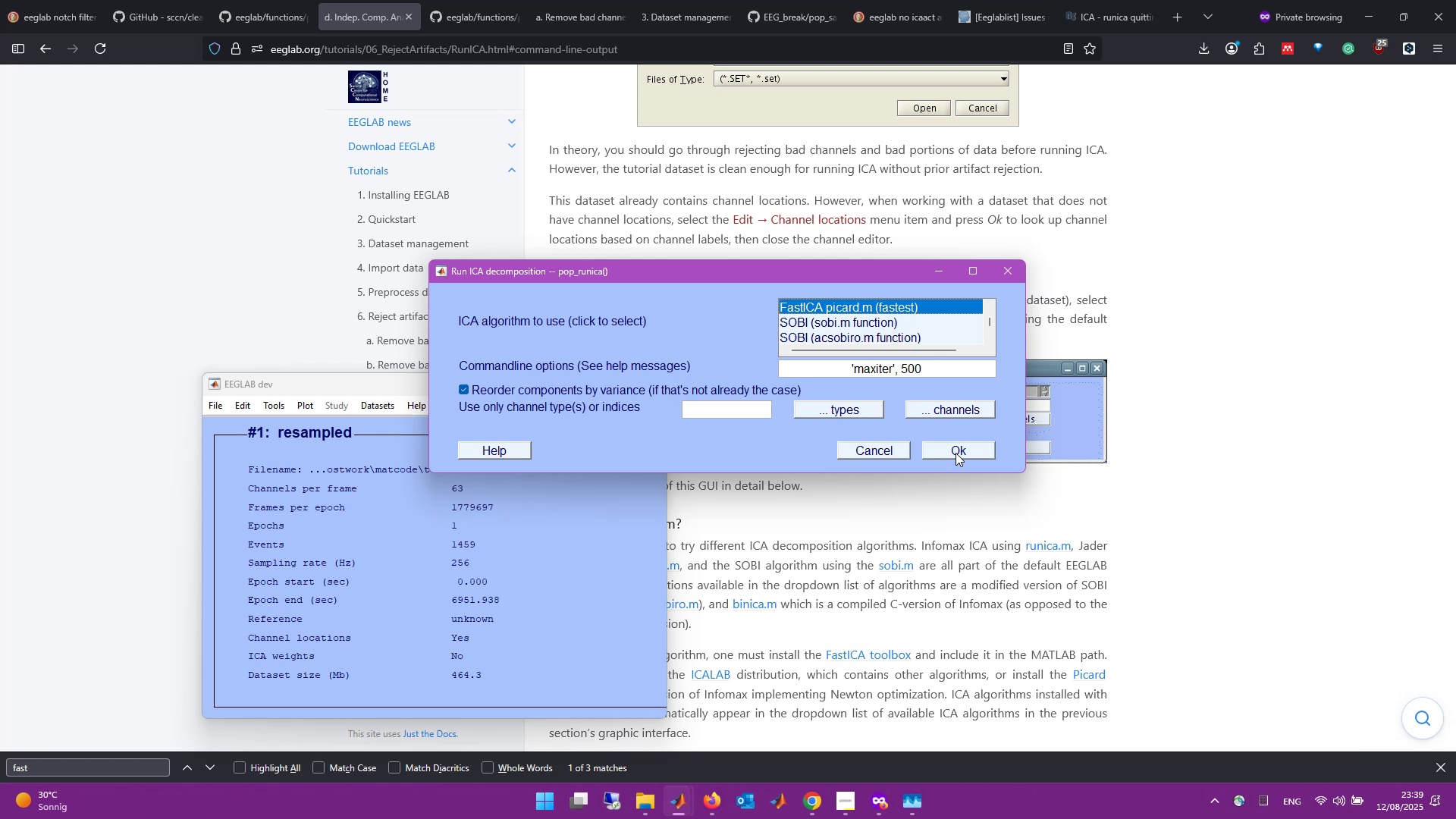 
left_click([969, 453])
 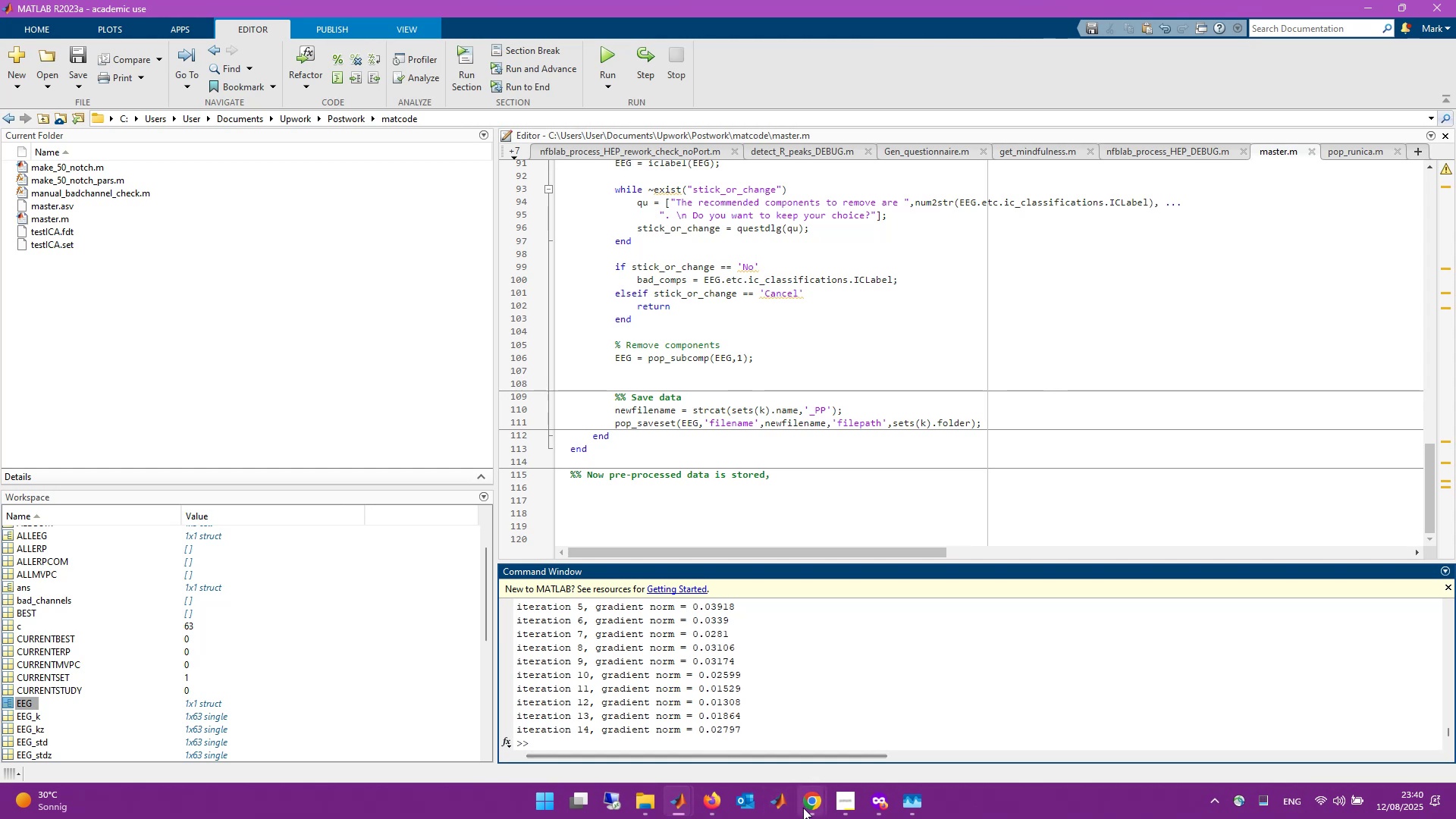 
wait(79.18)
 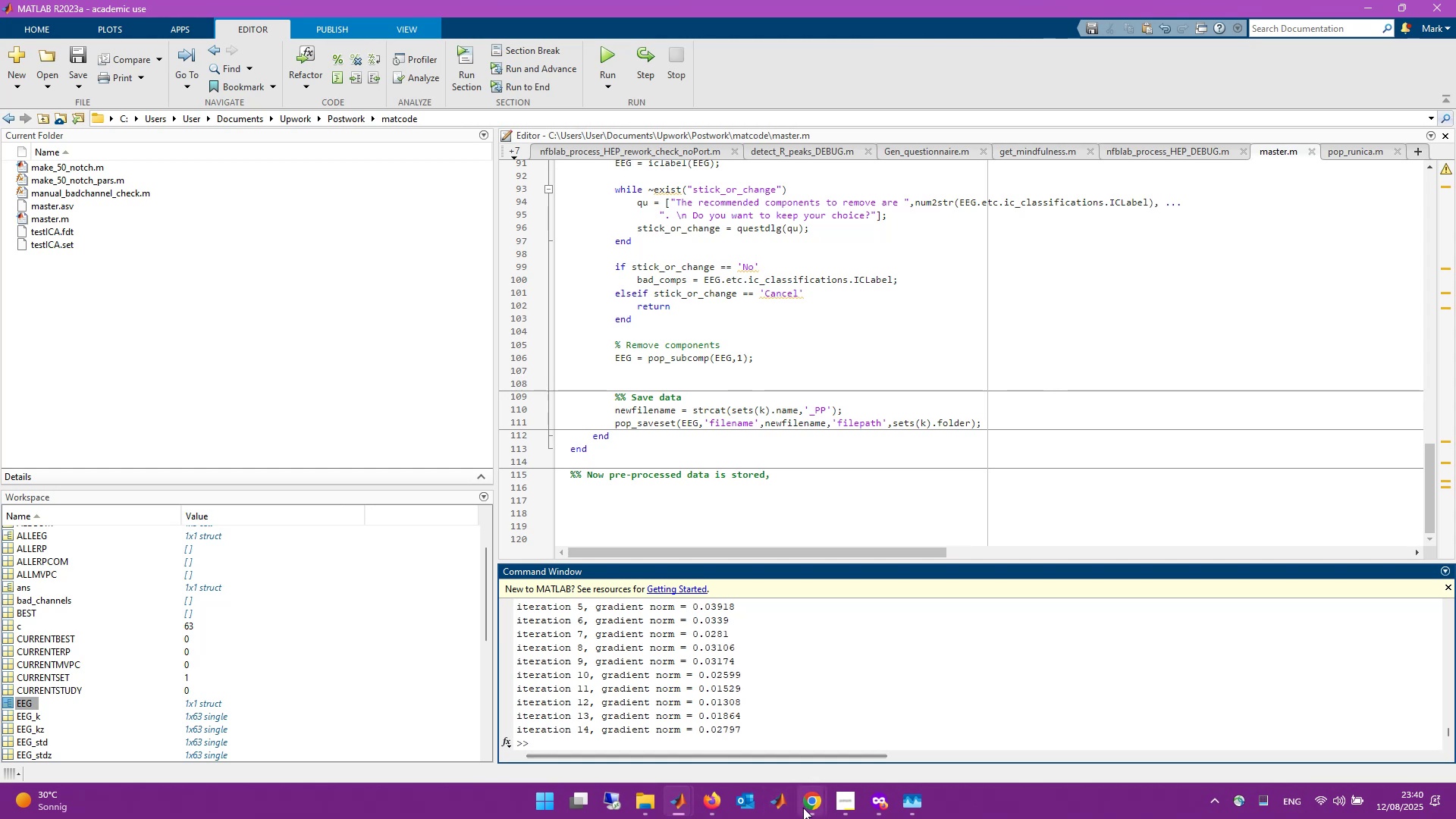 
left_click([821, 475])
 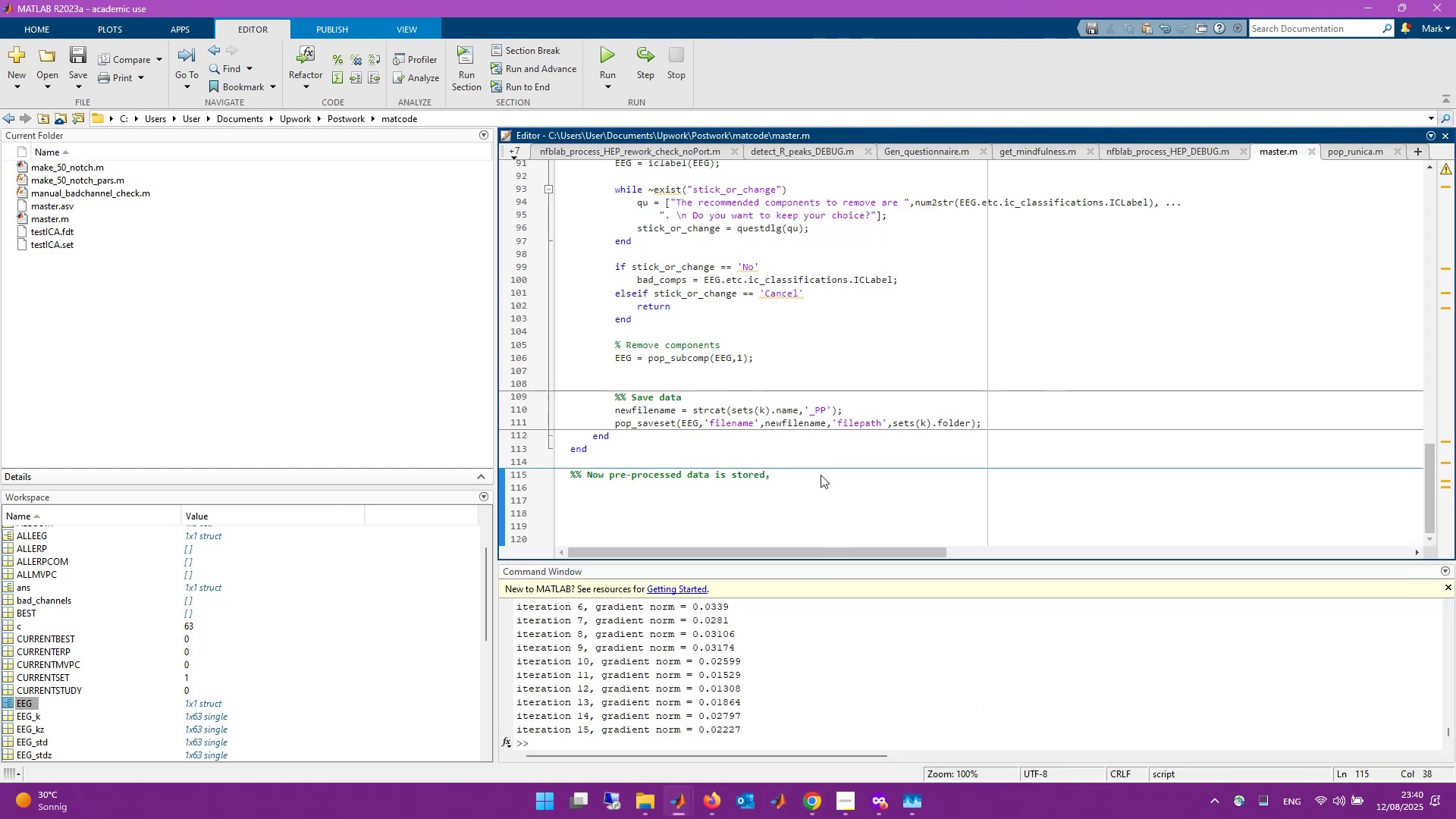 
key(Backspace)
type( time to moe on to modelling)
 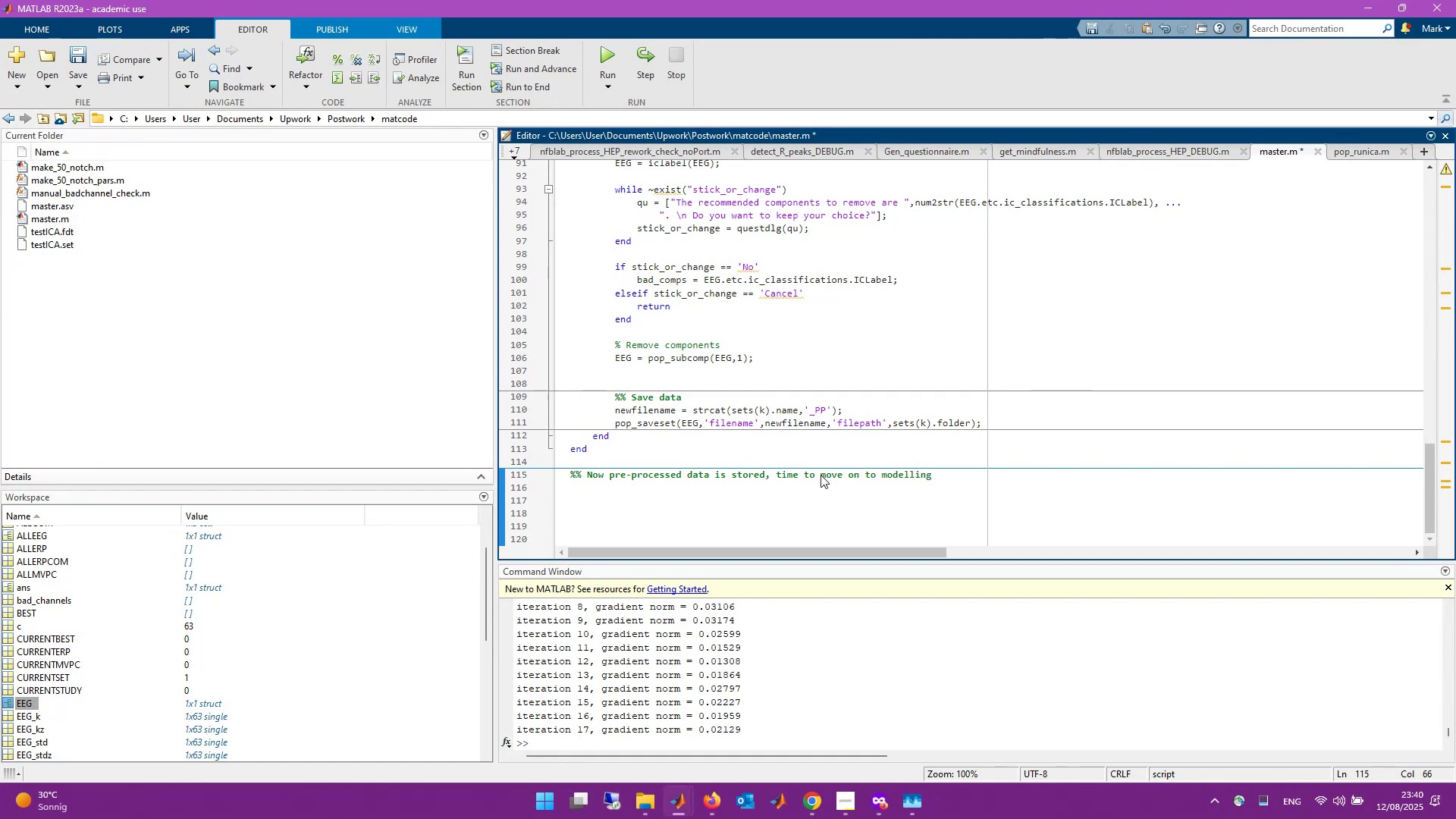 
key(Enter)
 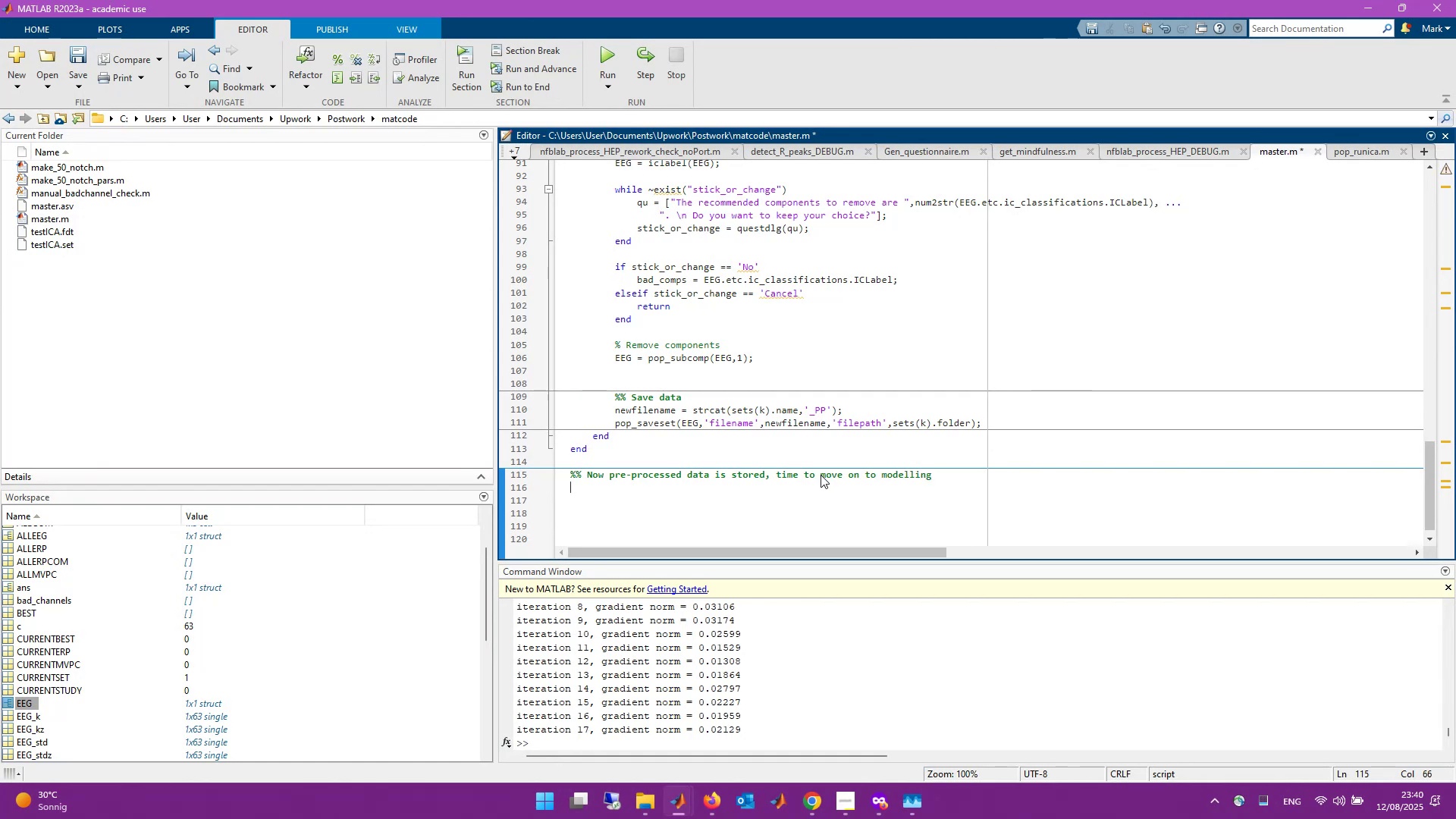 
key(Enter)
 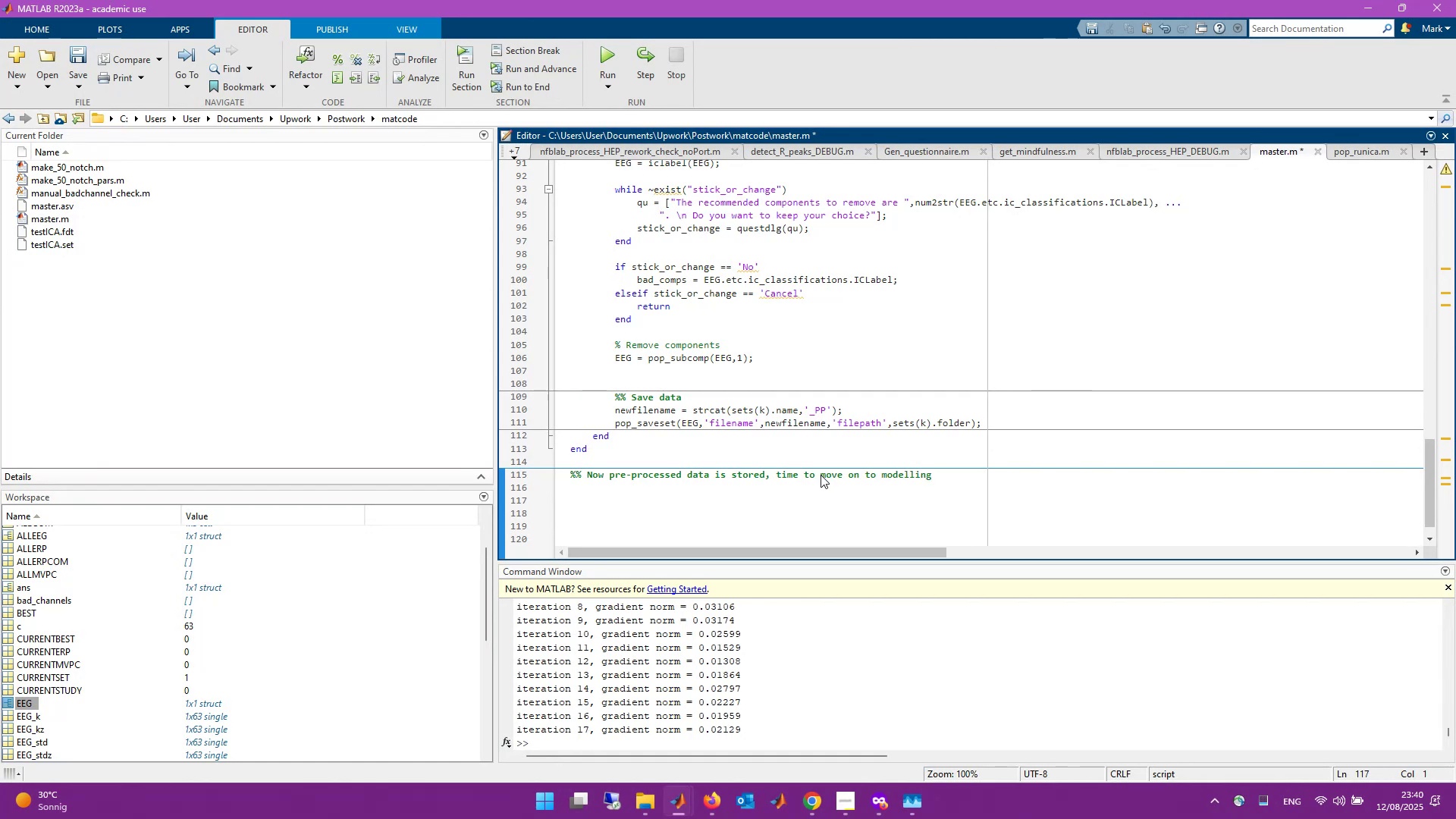 
type(%% VARX a)
key(Backspace)
type(Granger Analysis)
 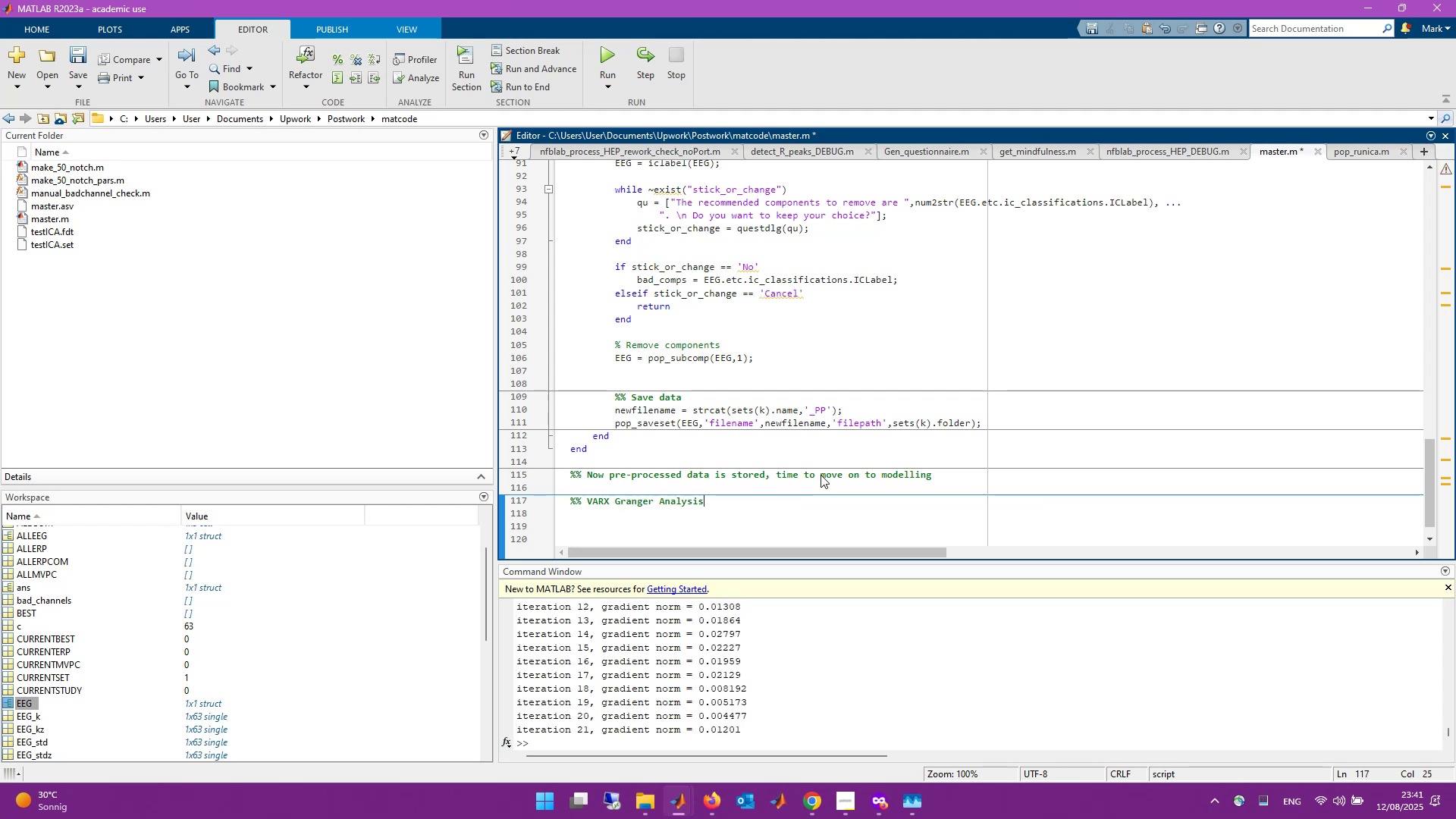 
key(Enter)
 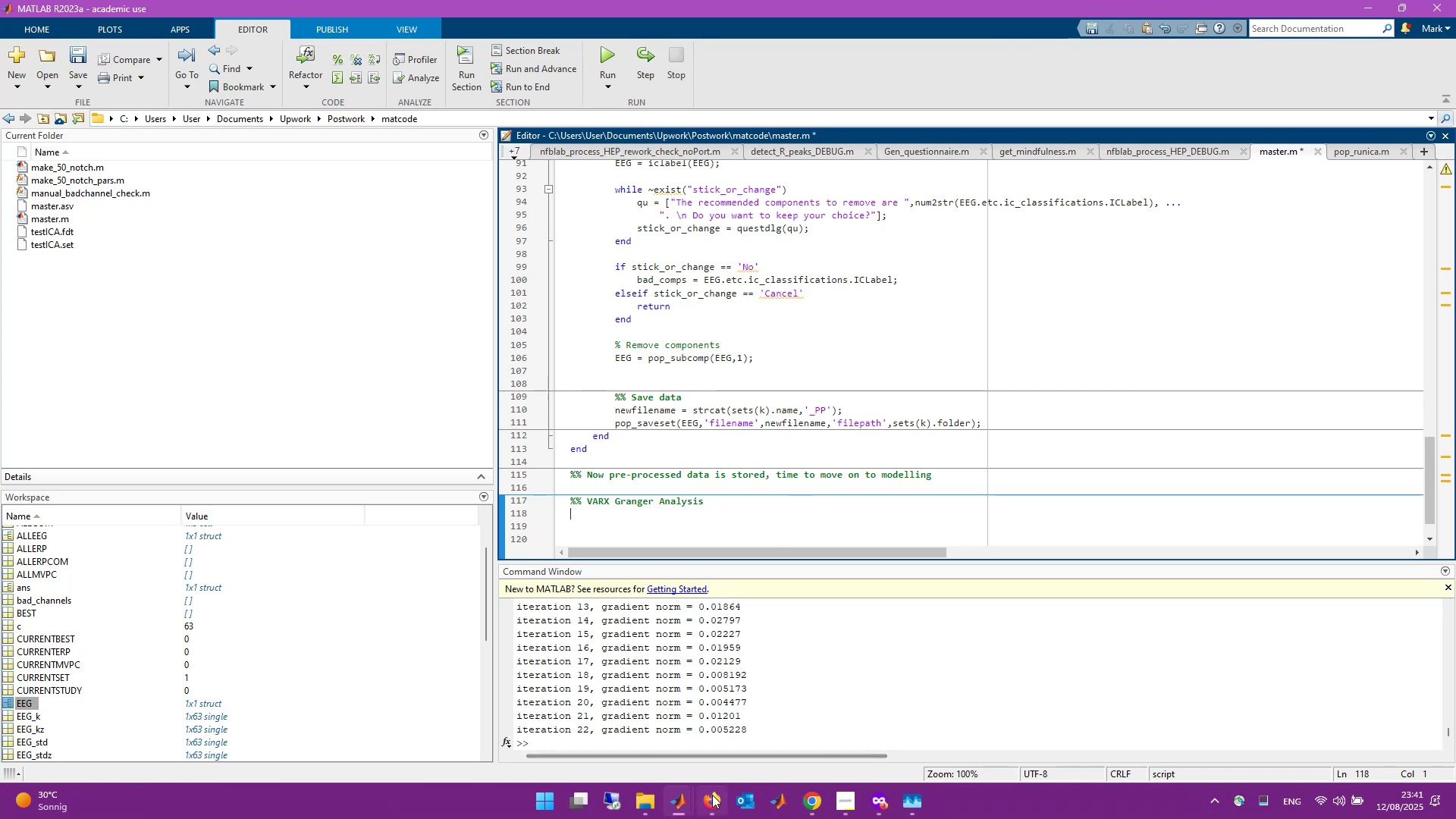 
left_click([724, 754])
 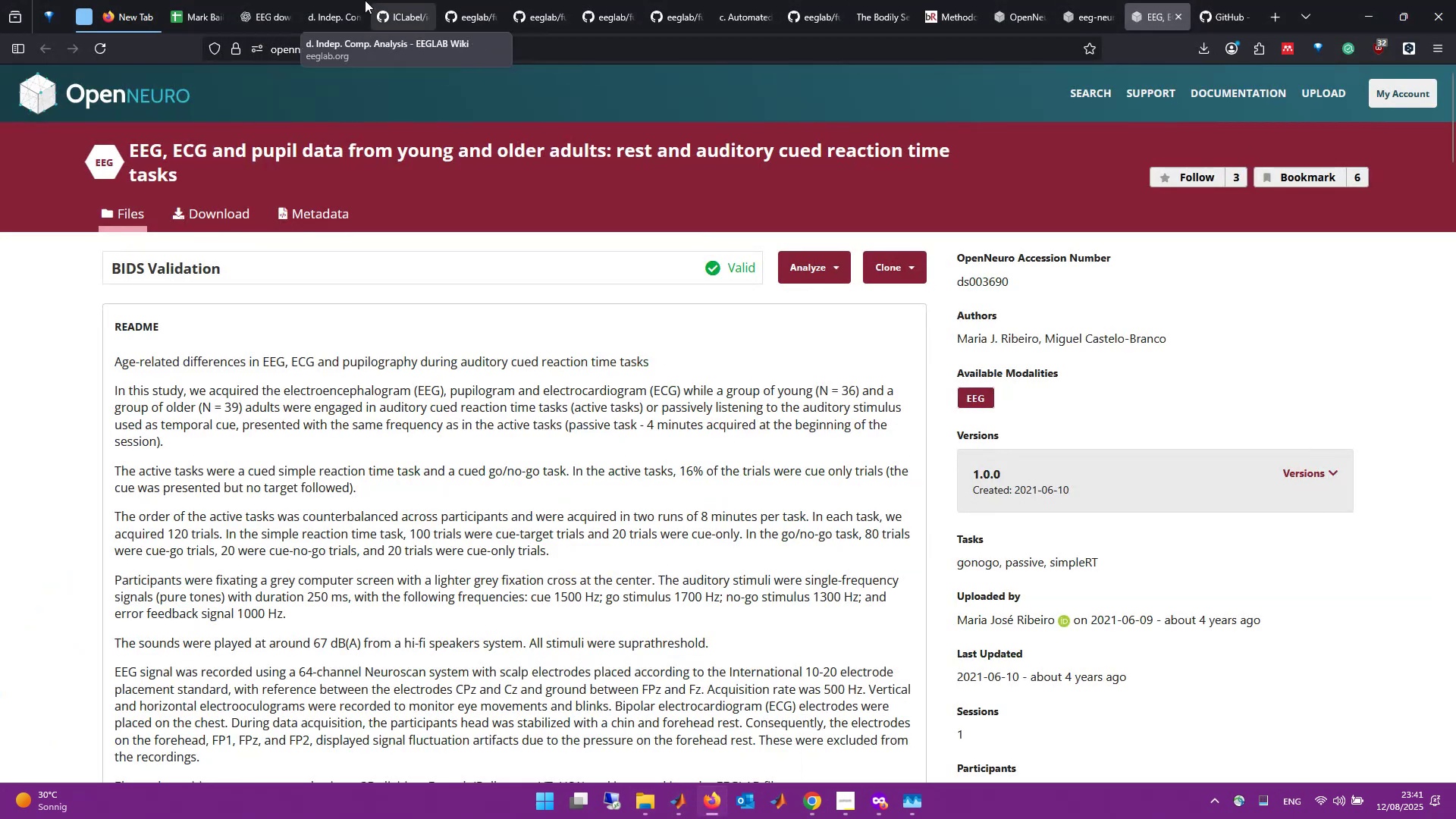 
left_click([372, 16])
 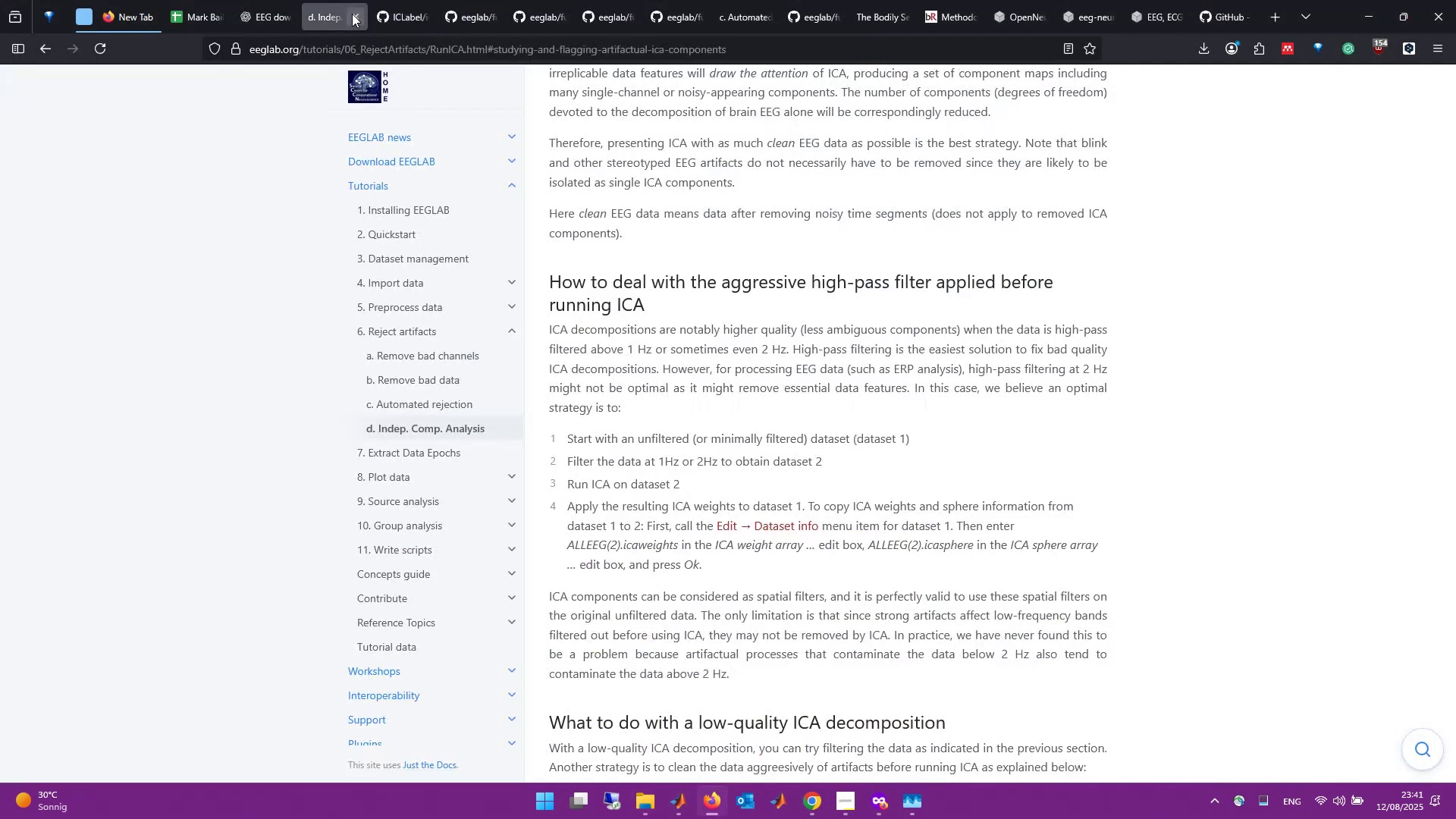 
double_click([352, 14])
 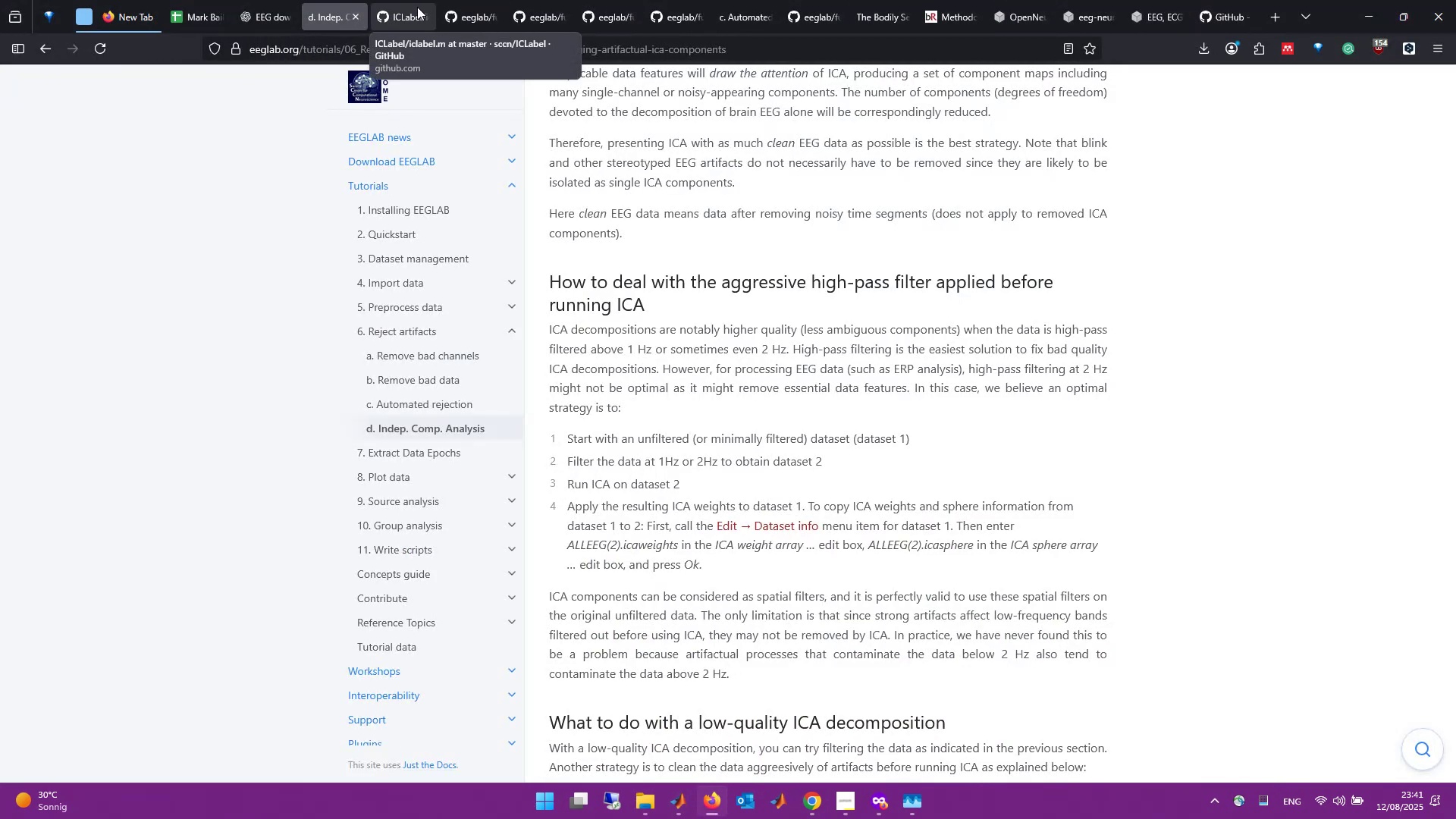 
left_click([348, 18])
 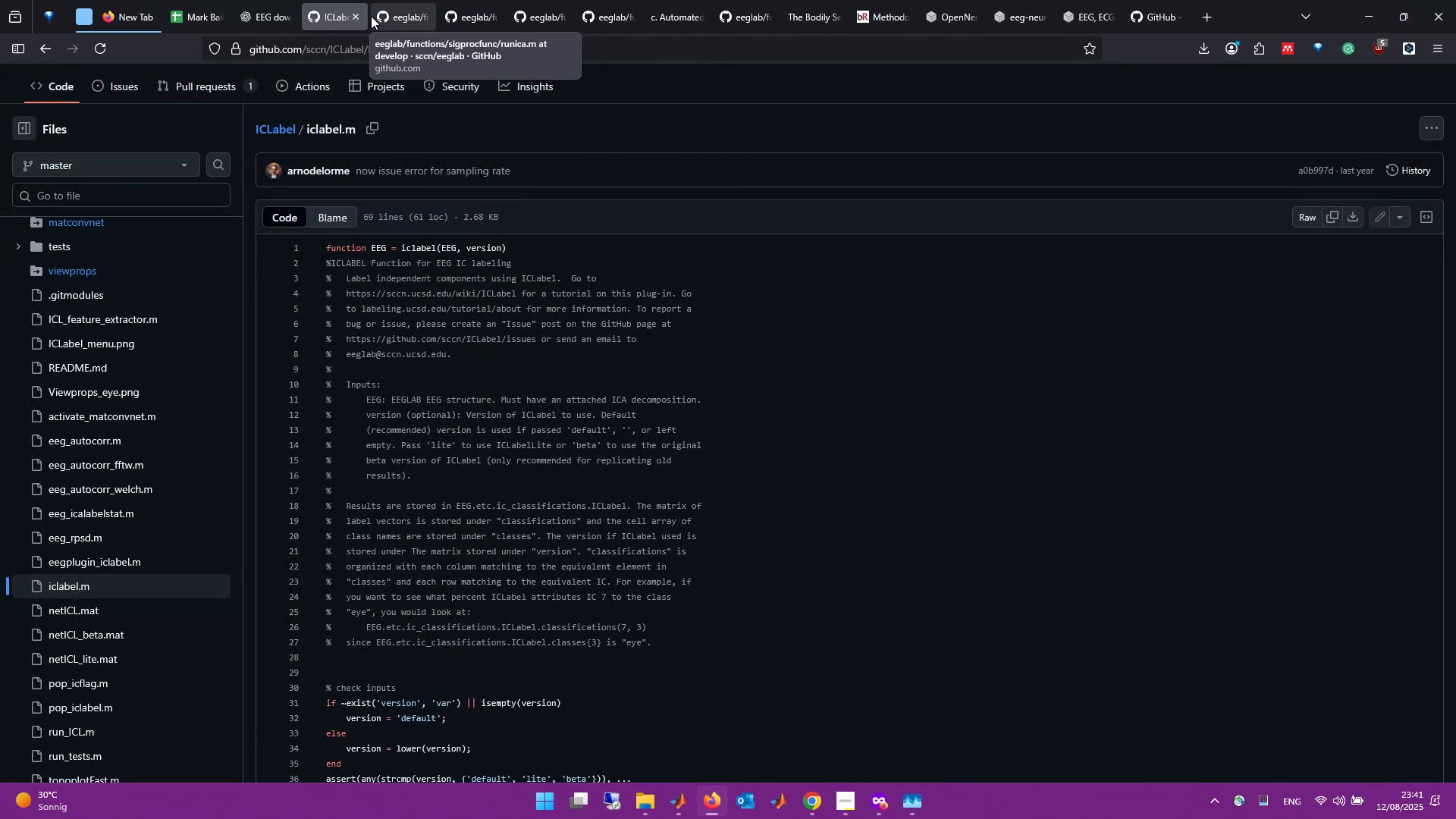 
left_click([388, 10])
 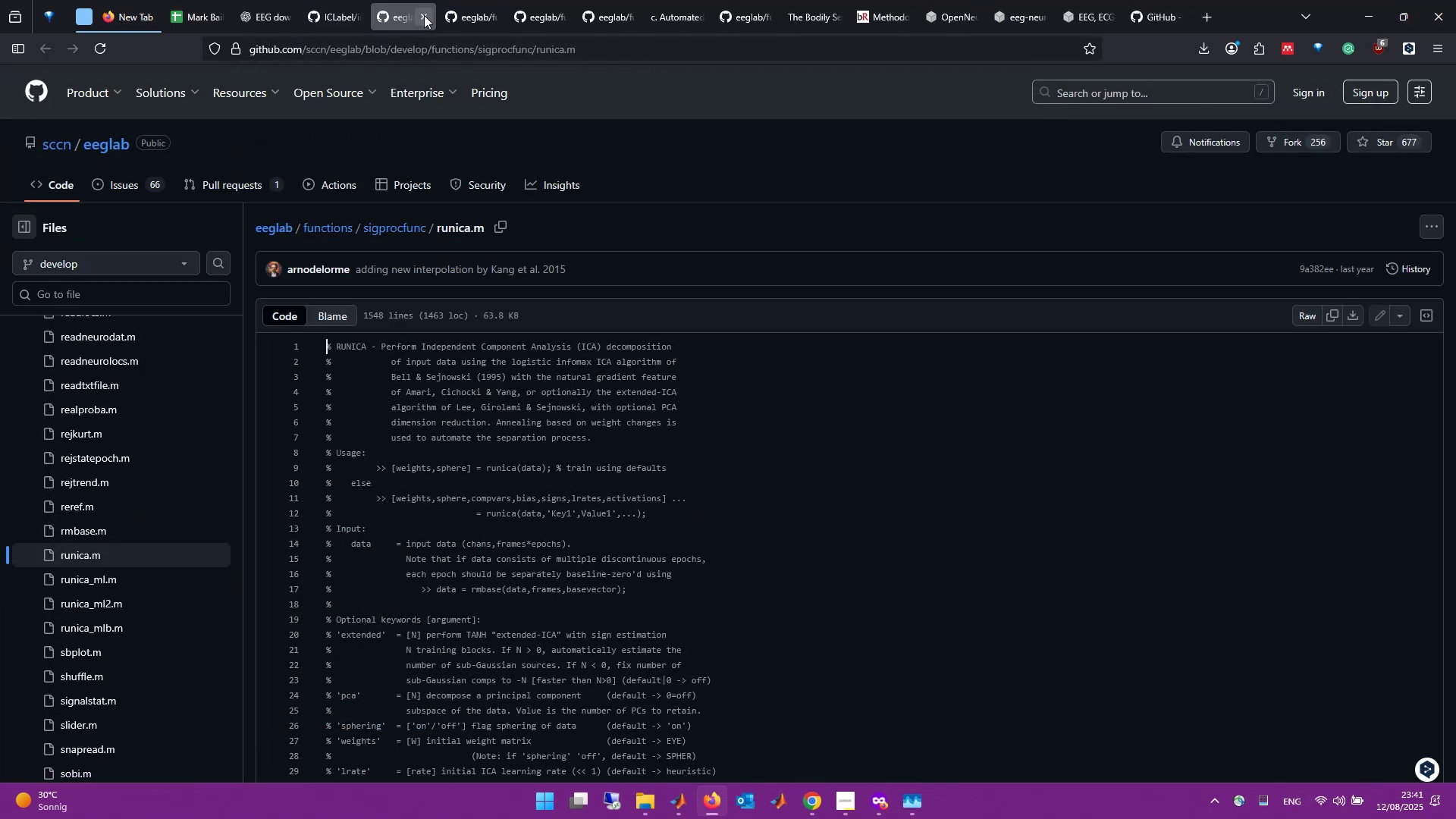 
left_click([424, 15])
 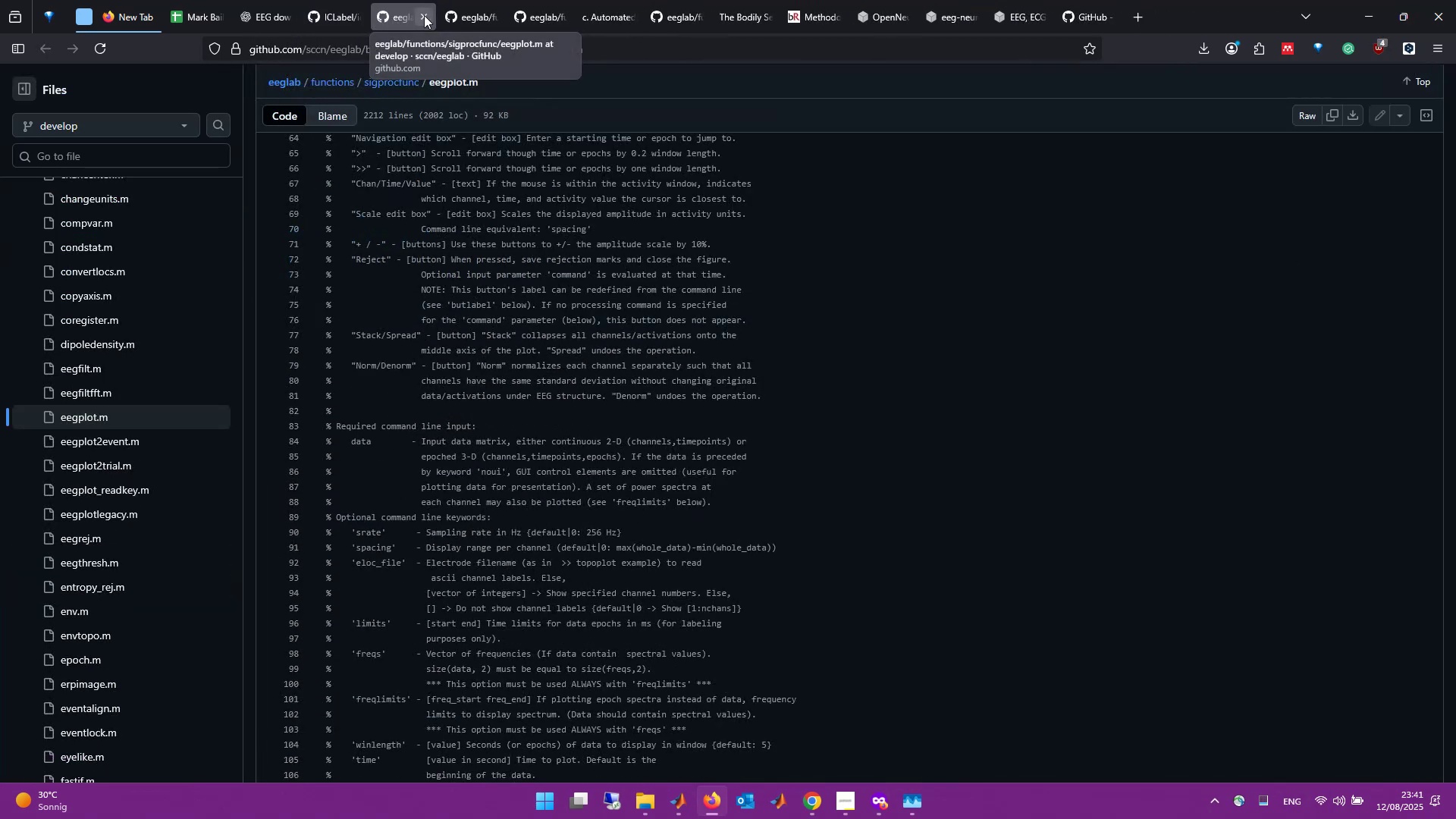 
left_click([424, 15])
 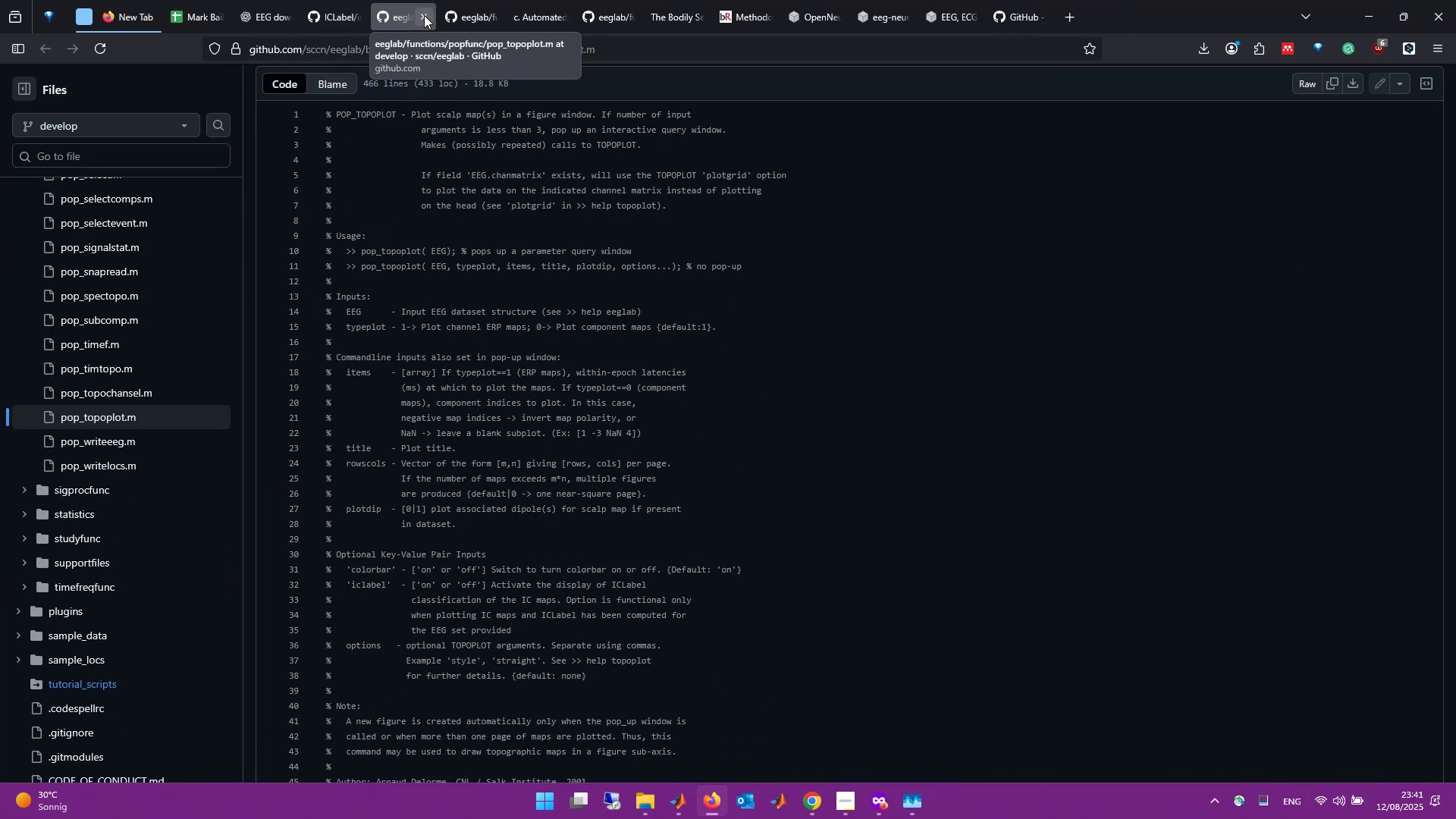 
left_click([424, 15])
 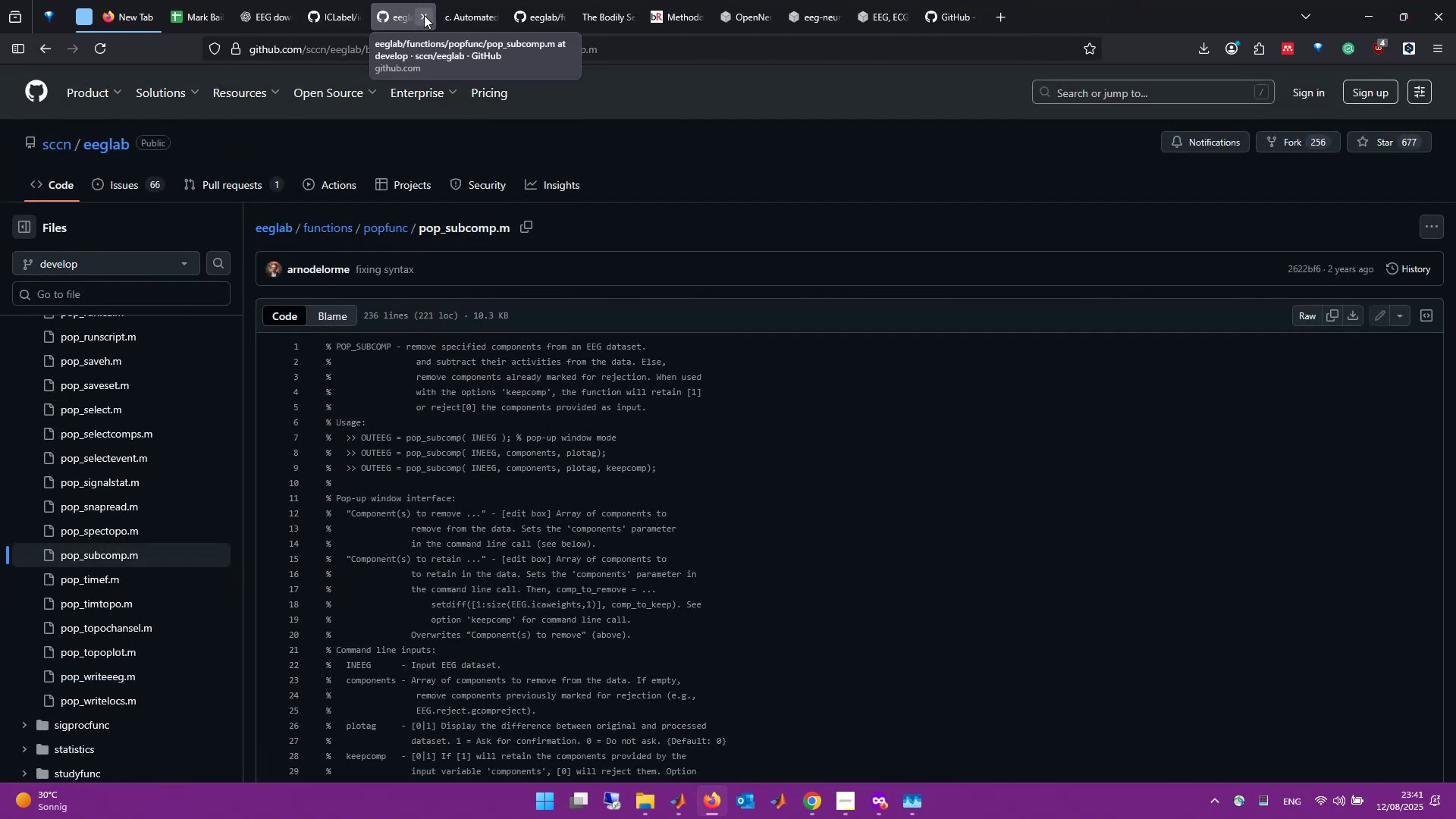 
left_click([424, 15])
 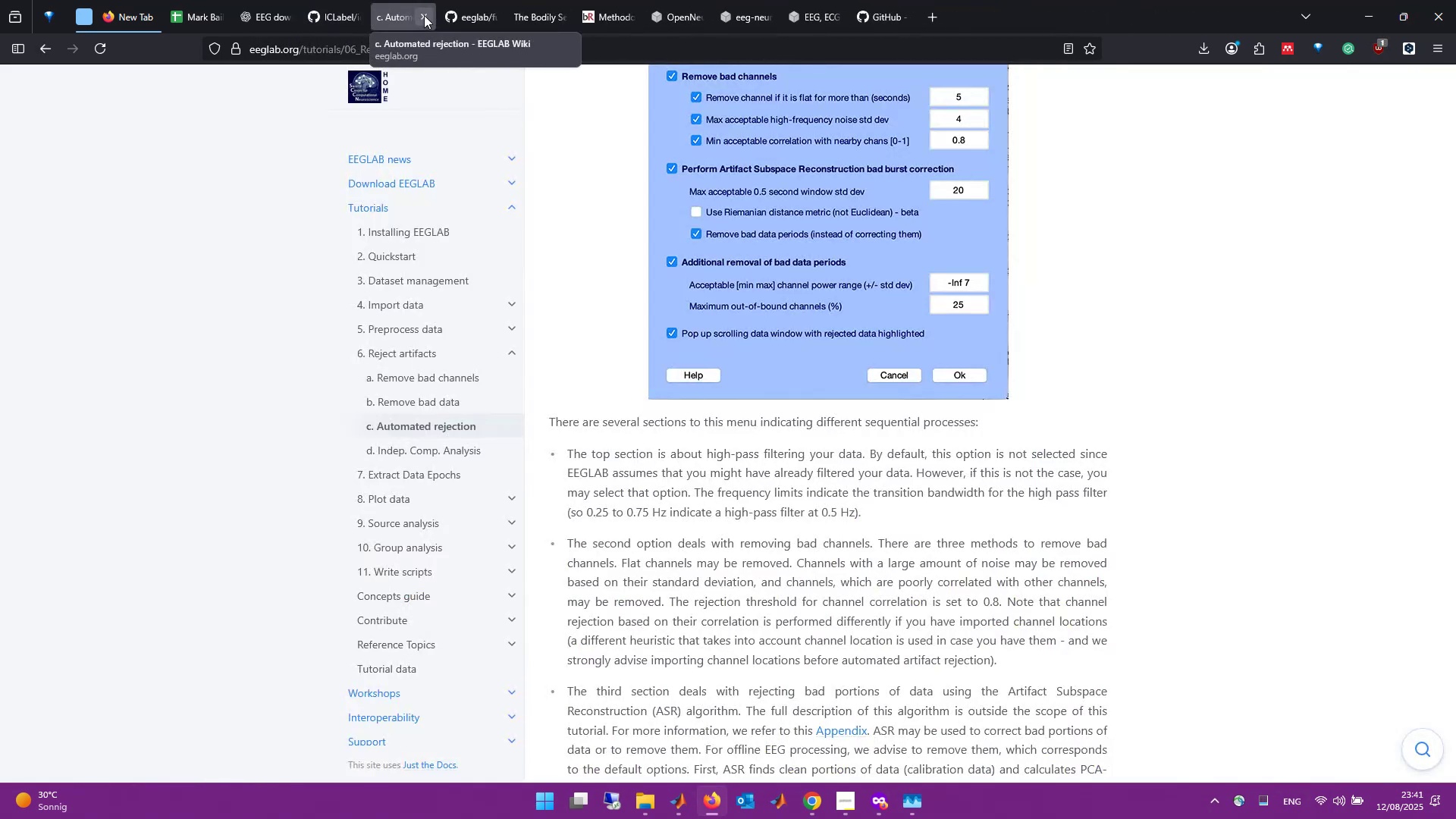 
key(Control+Shift+T)
 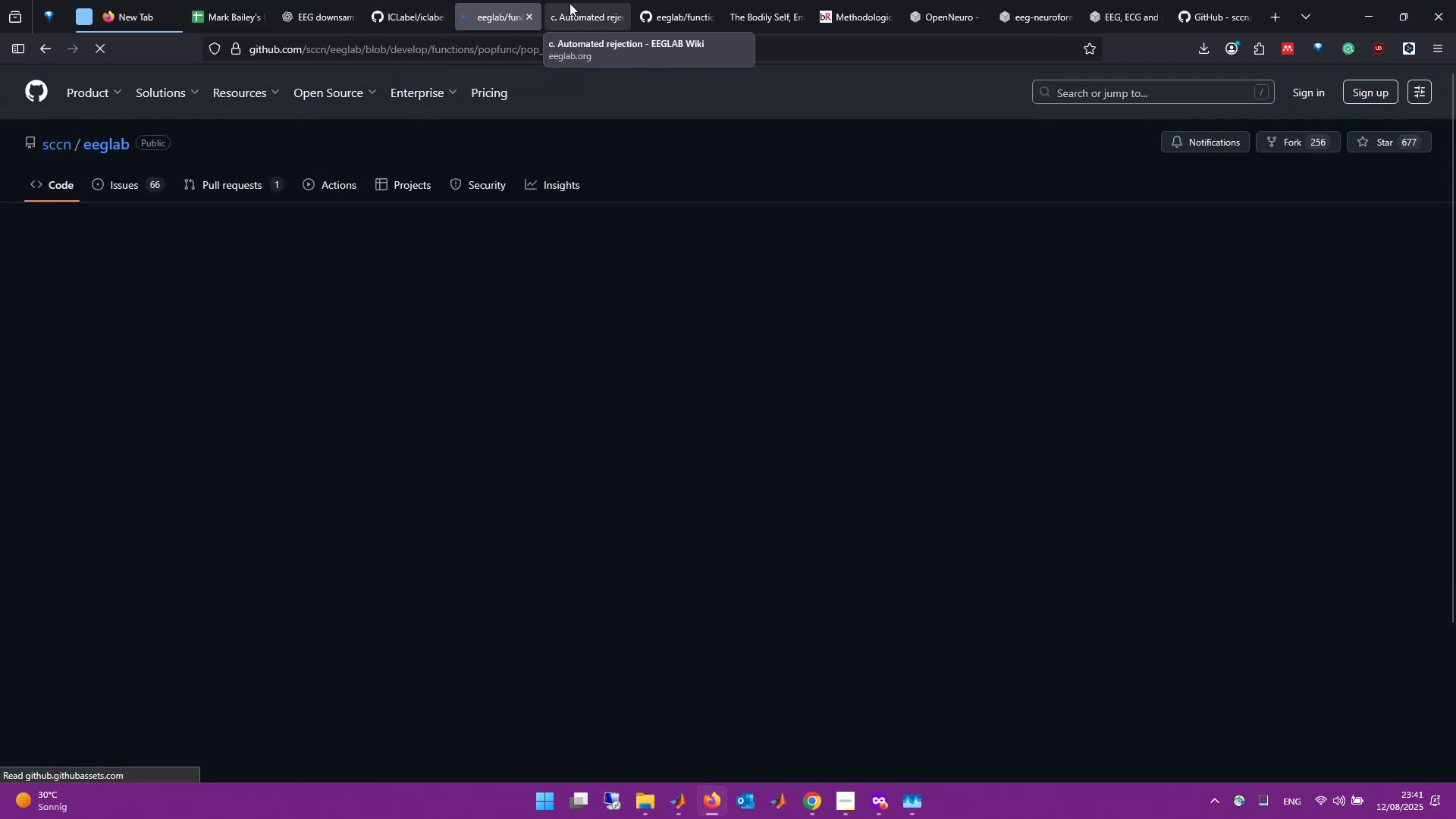 
left_click([574, 1])
 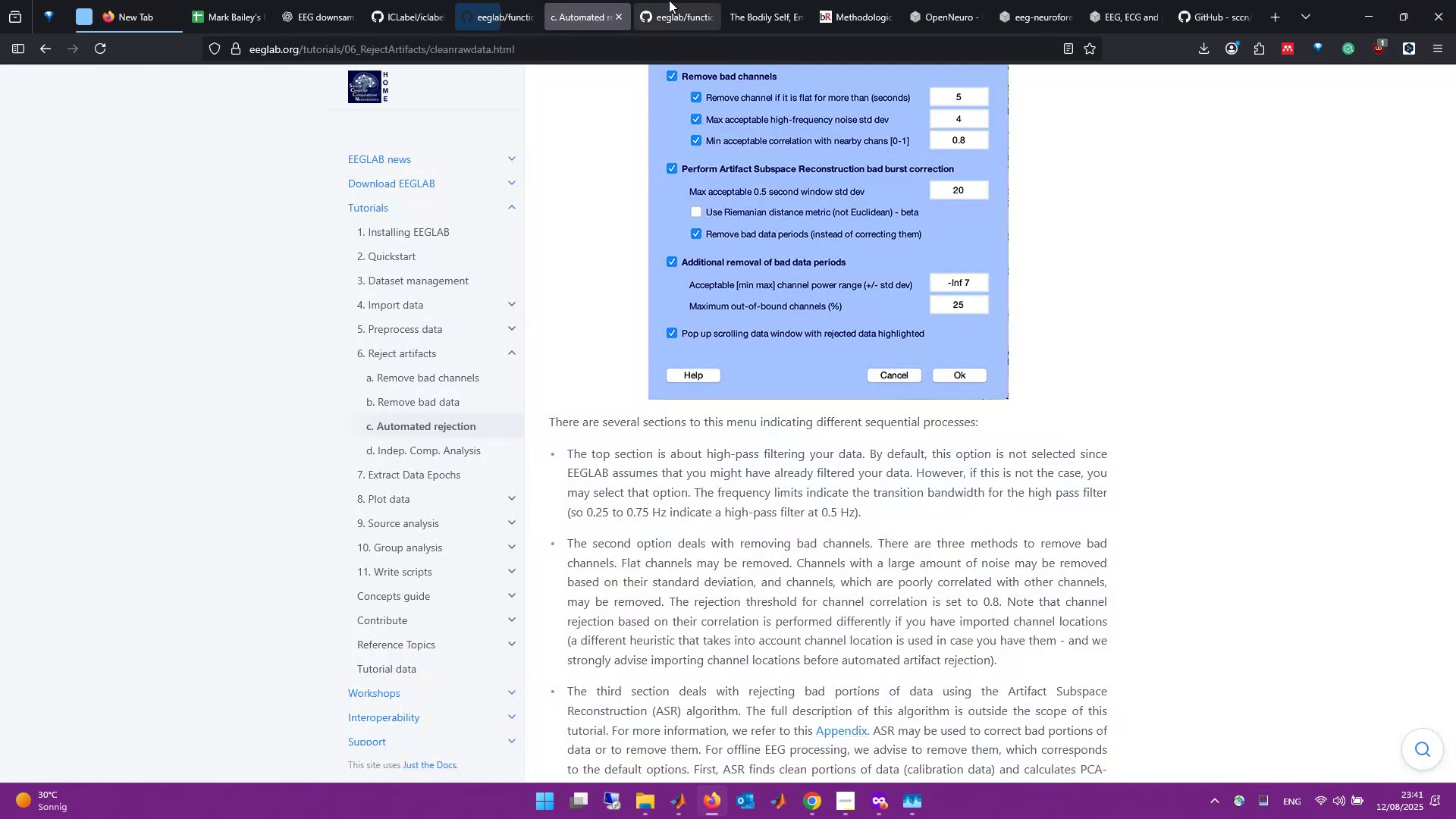 
left_click([669, 0])
 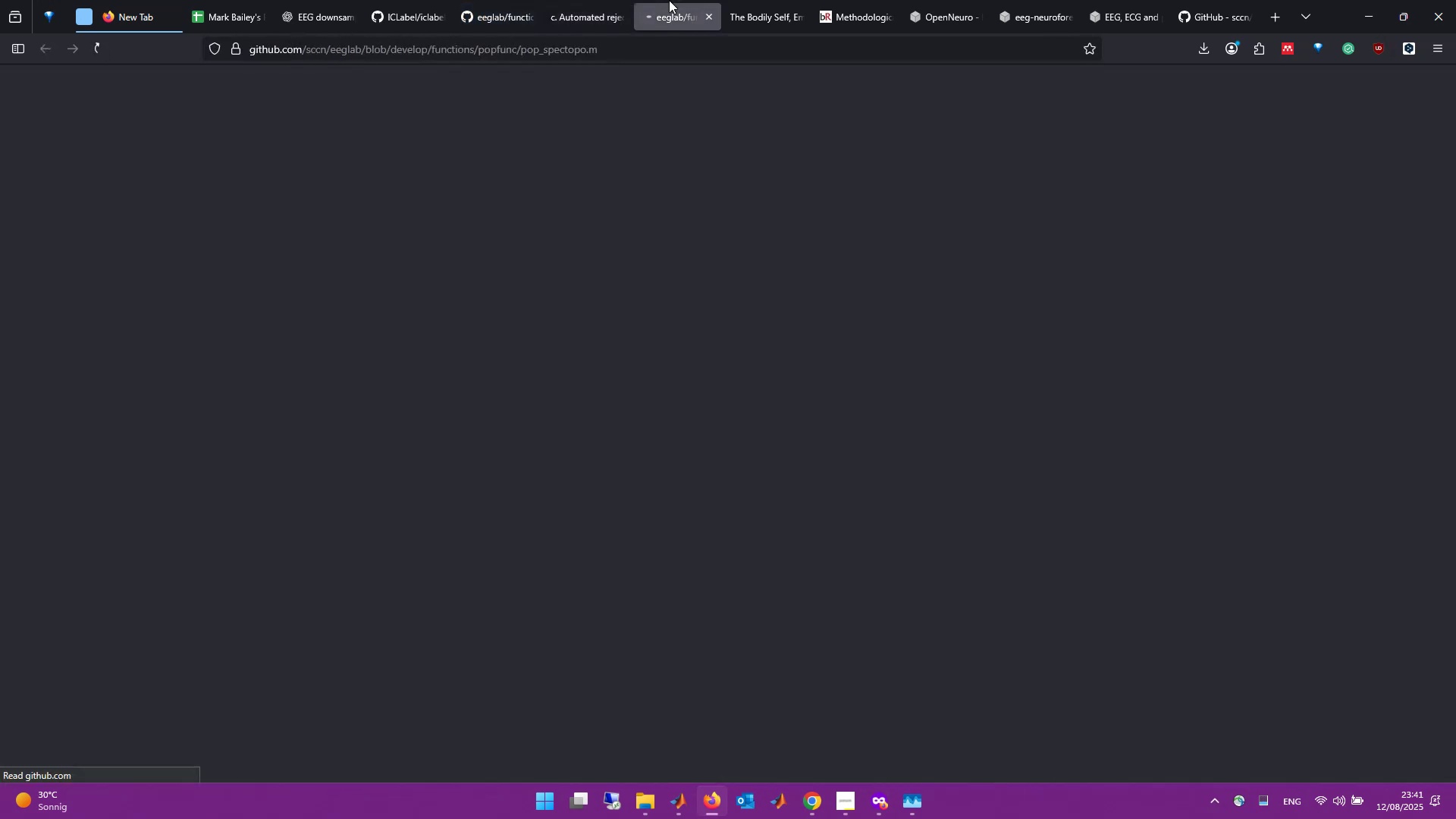 
mouse_move([710, 24])
 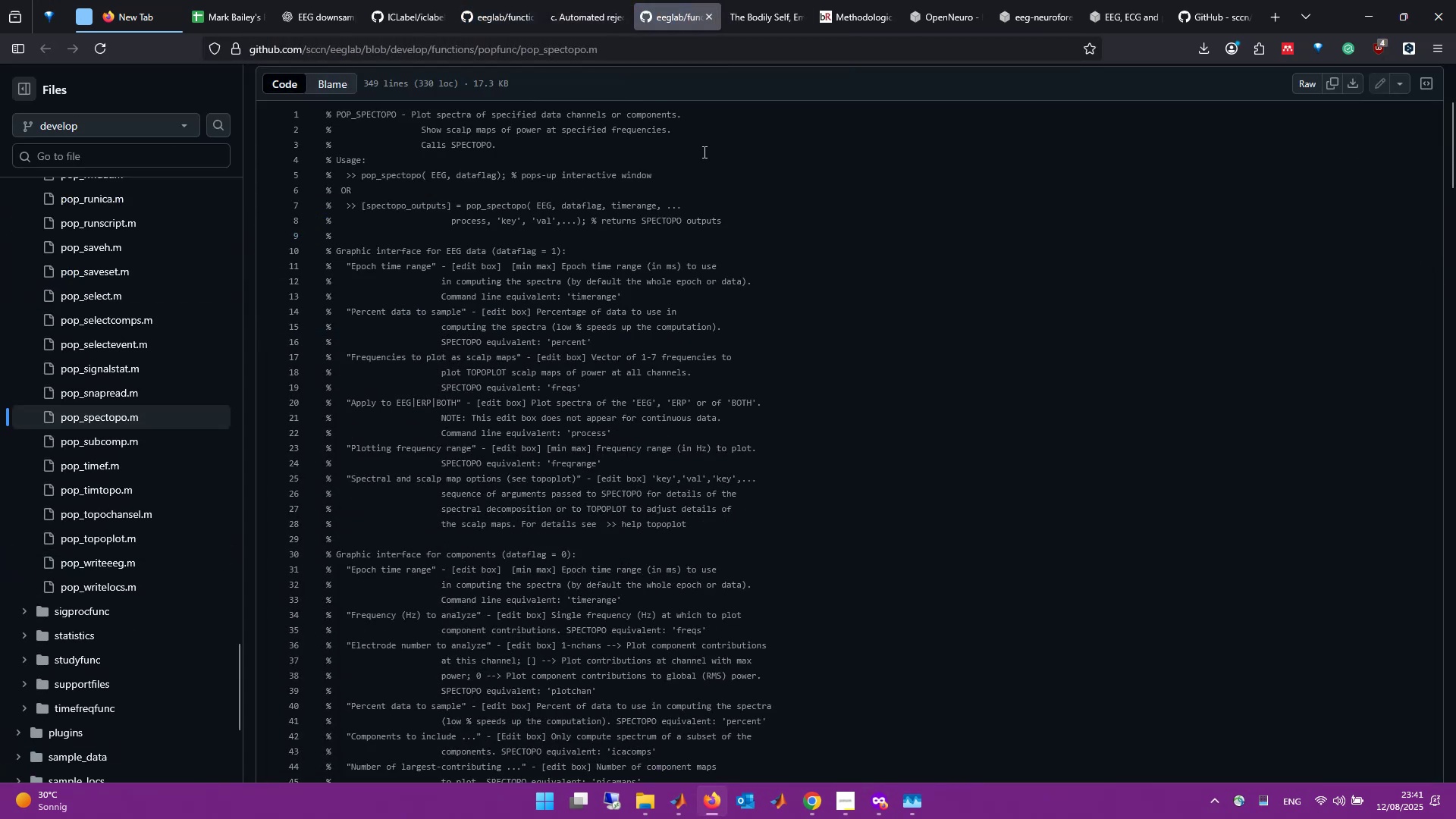 
scroll: coordinate [705, 354], scroll_direction: up, amount: 5.0
 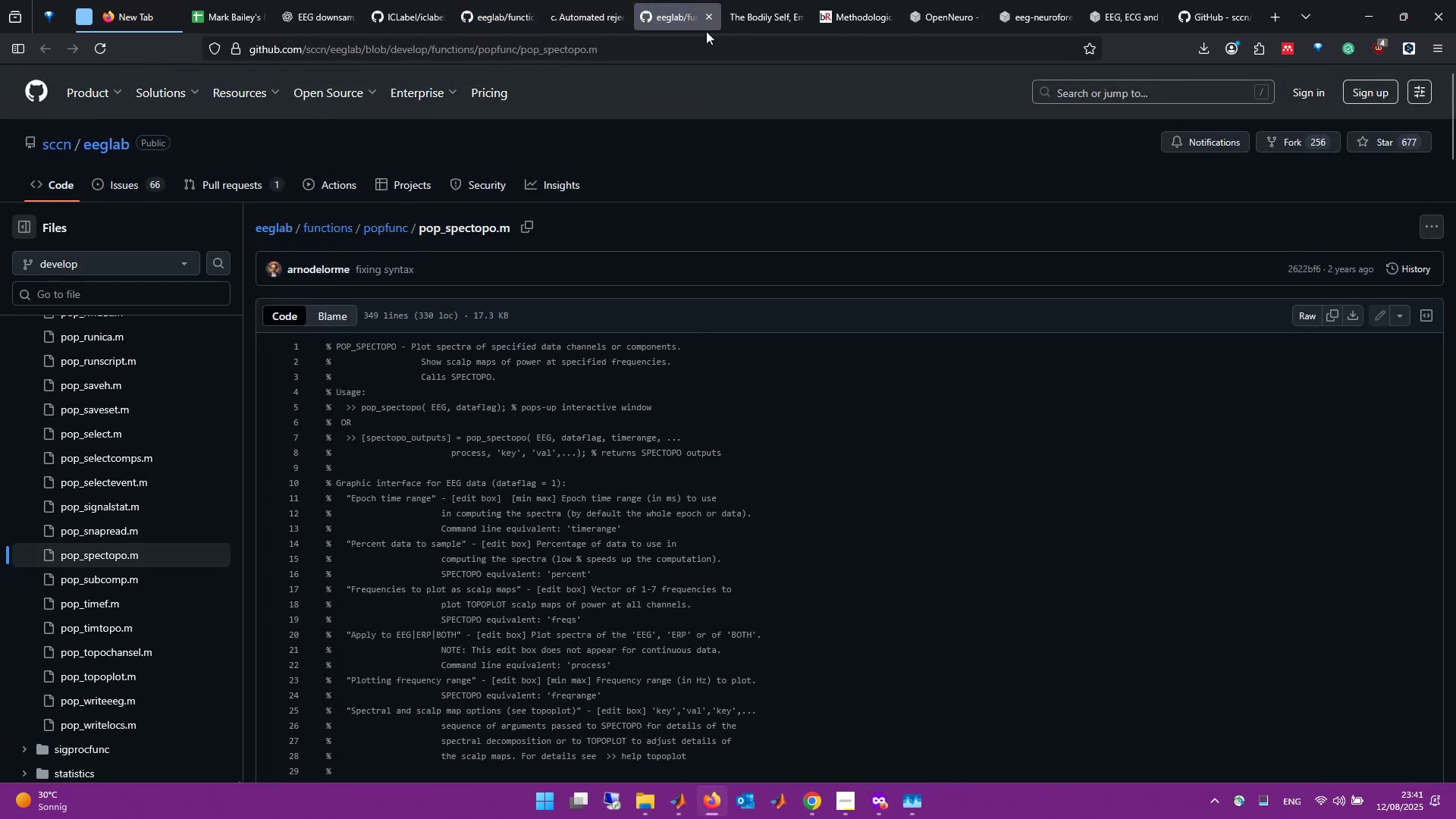 
left_click([706, 19])
 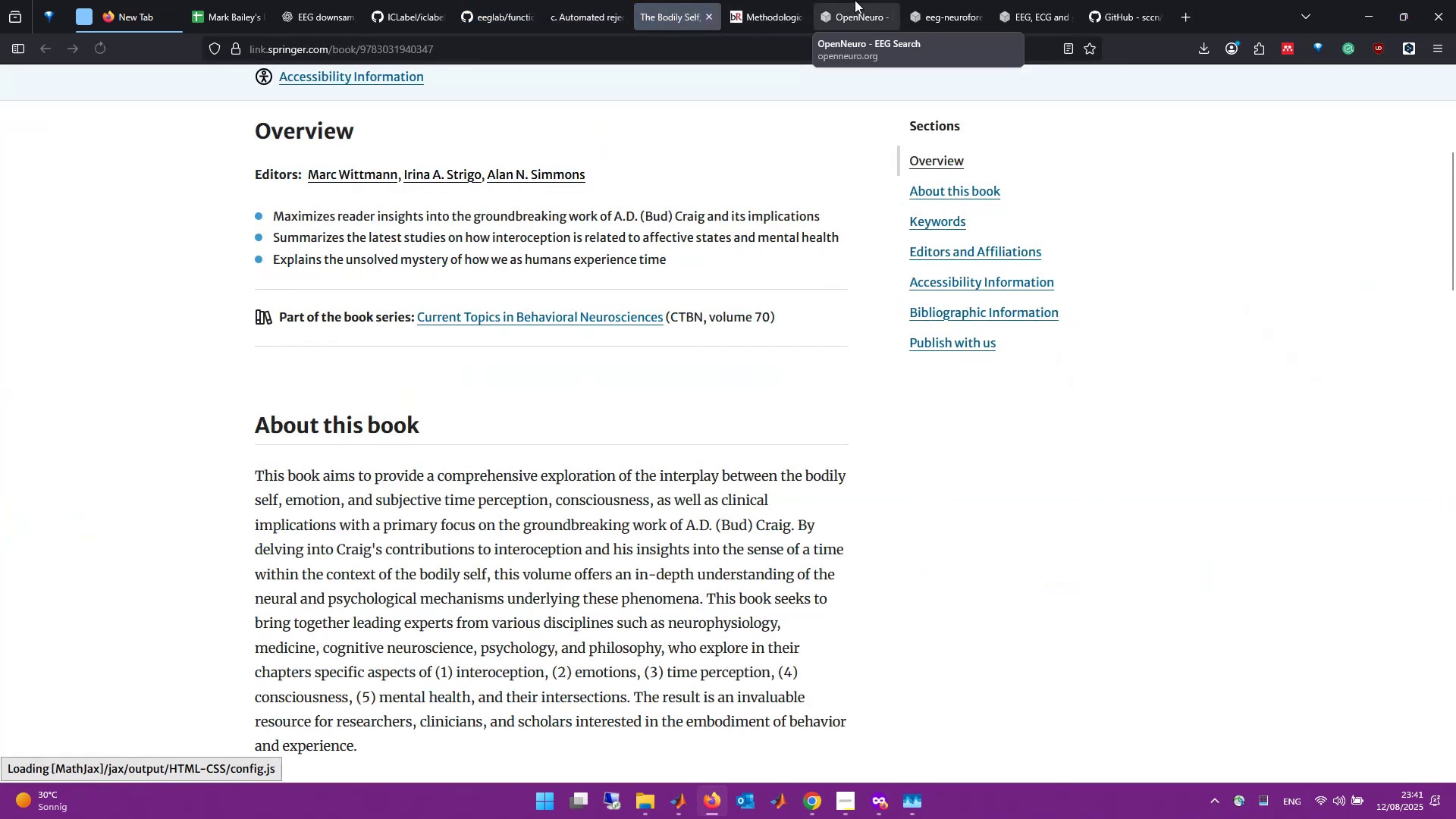 
left_click([855, 0])
 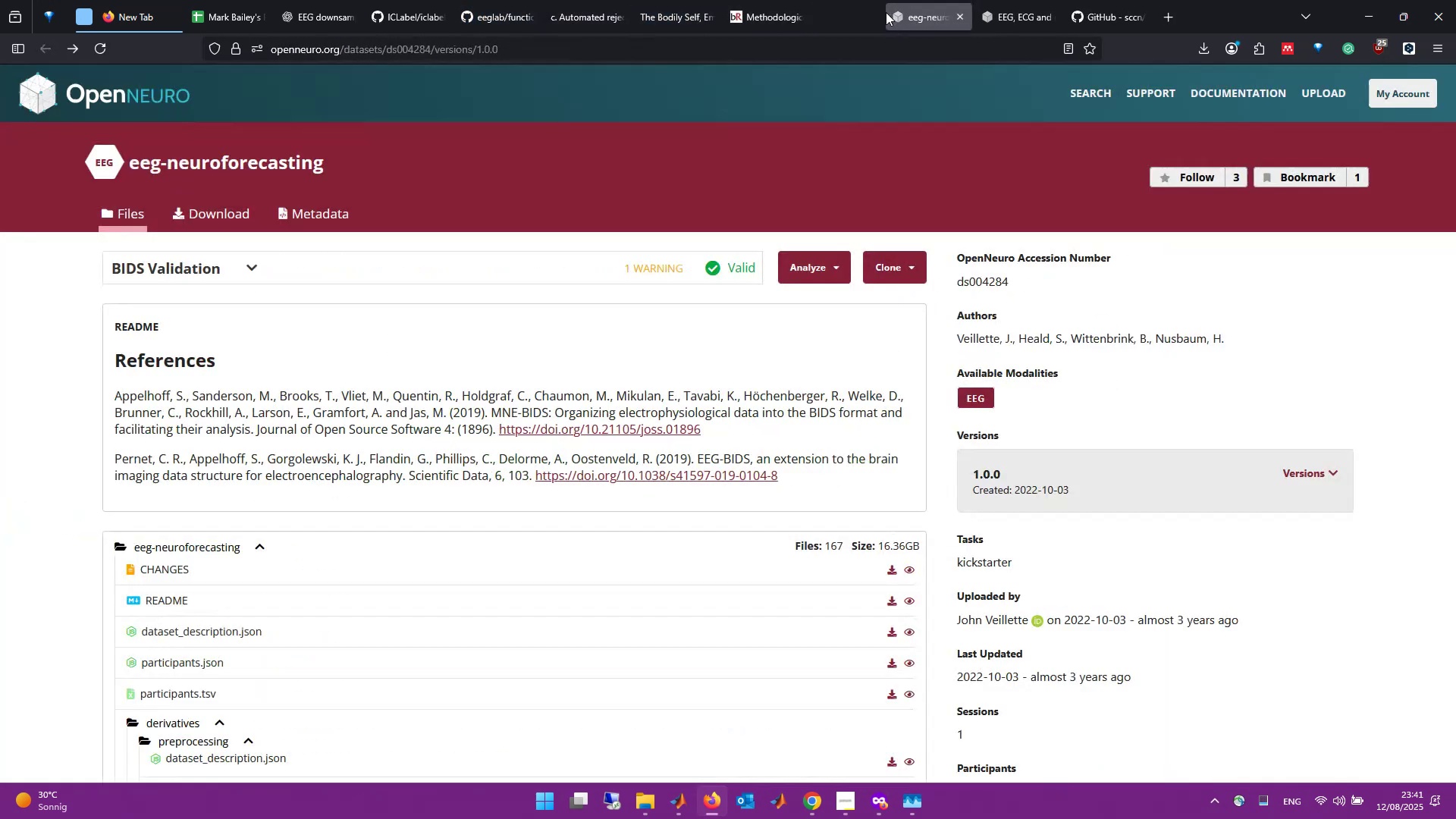 
double_click([886, 12])
 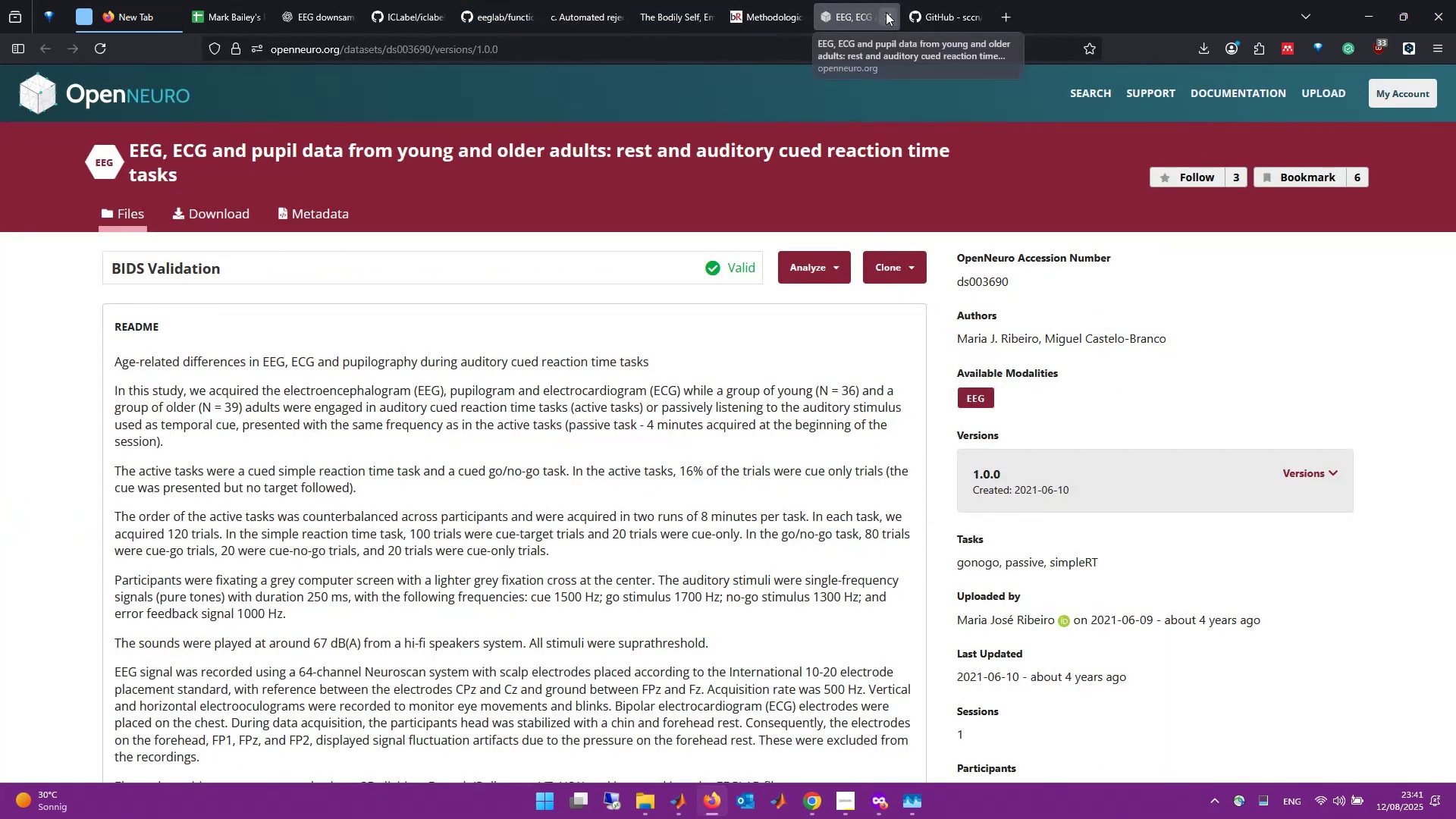 
triple_click([886, 12])
 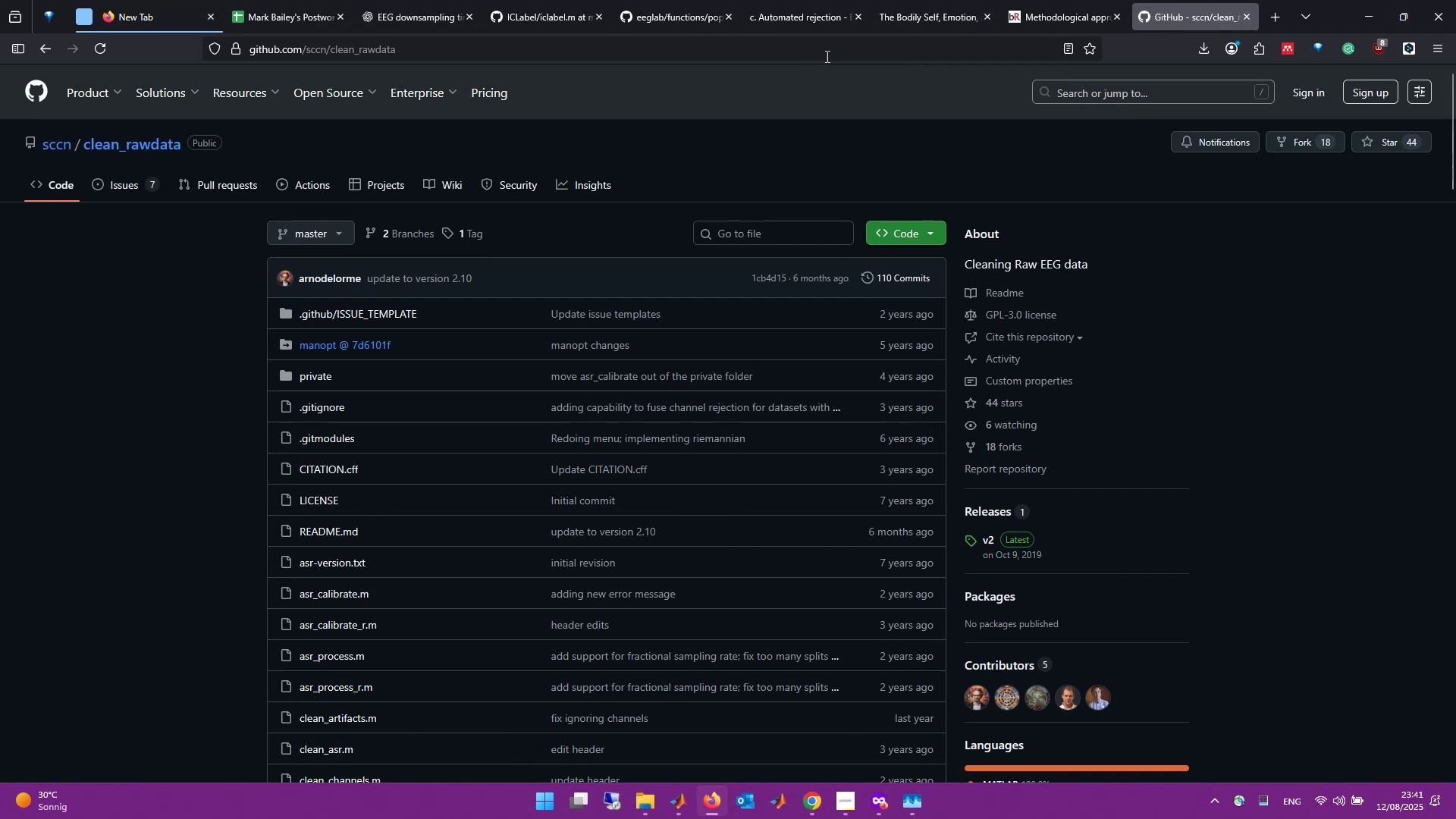 
left_click([1272, 12])
 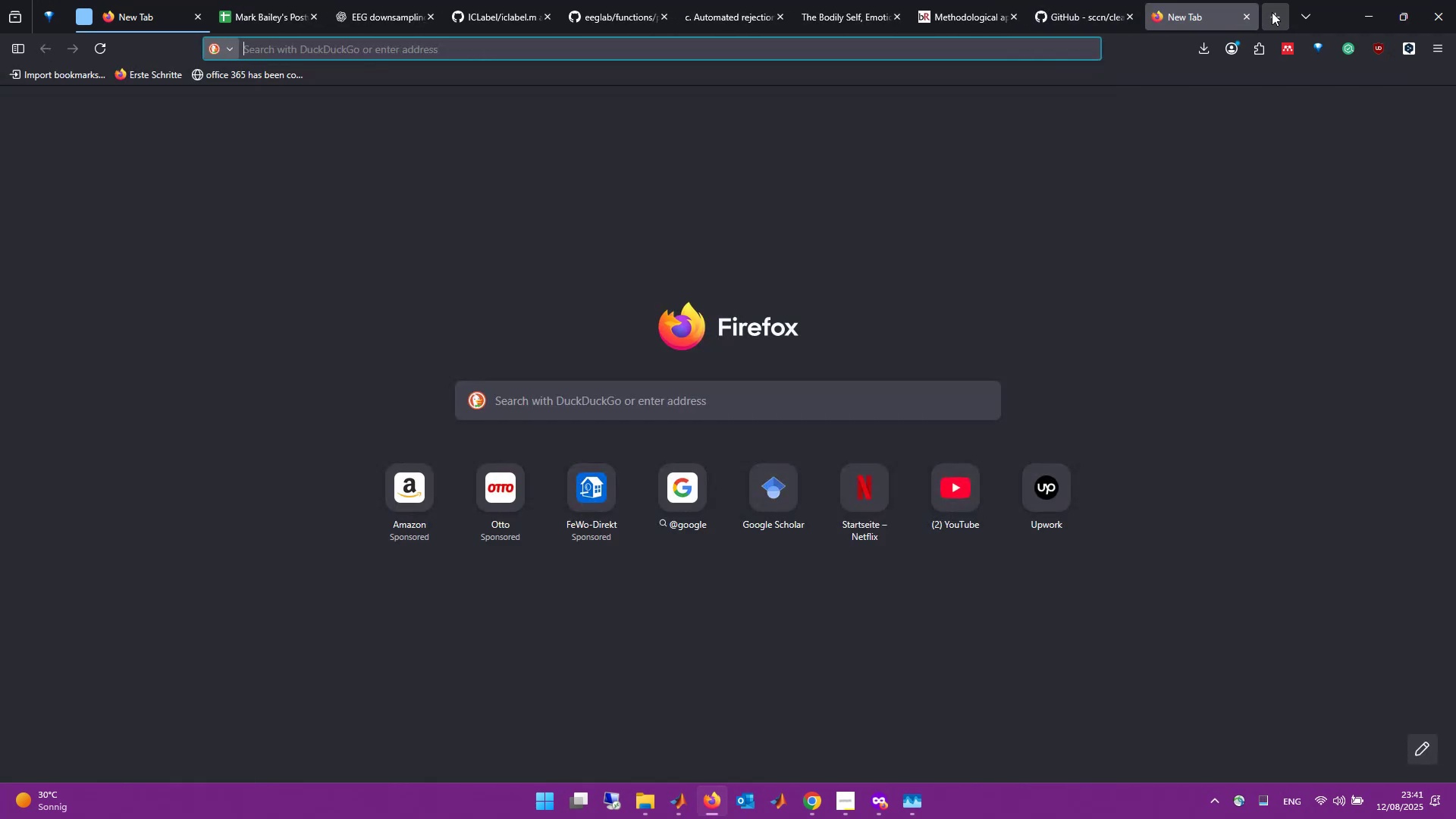 
type(github varx garne)
key(Backspace)
key(Backspace)
key(Backspace)
key(Backspace)
key(Backspace)
type(raner)
 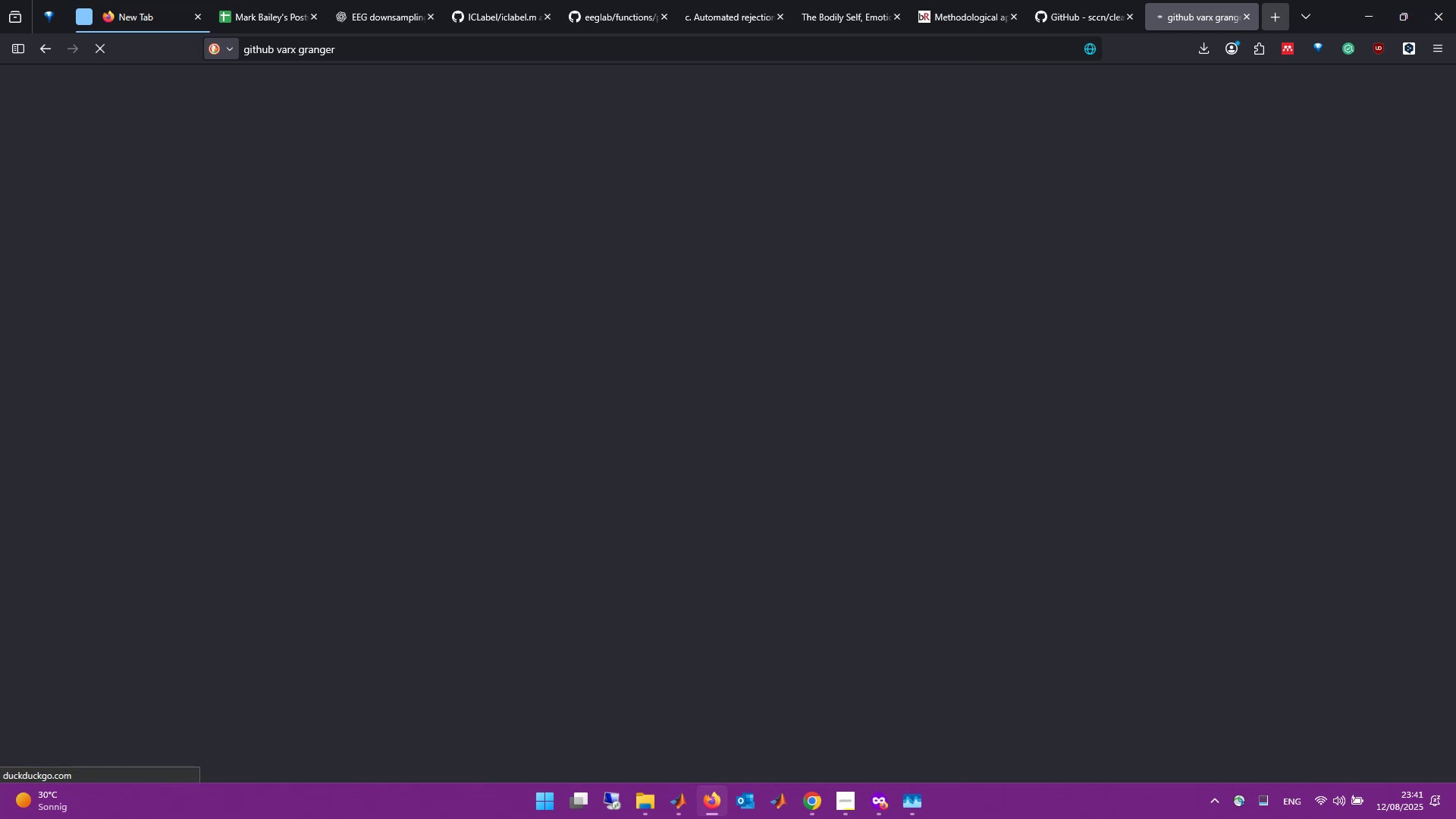 
key(Enter)
 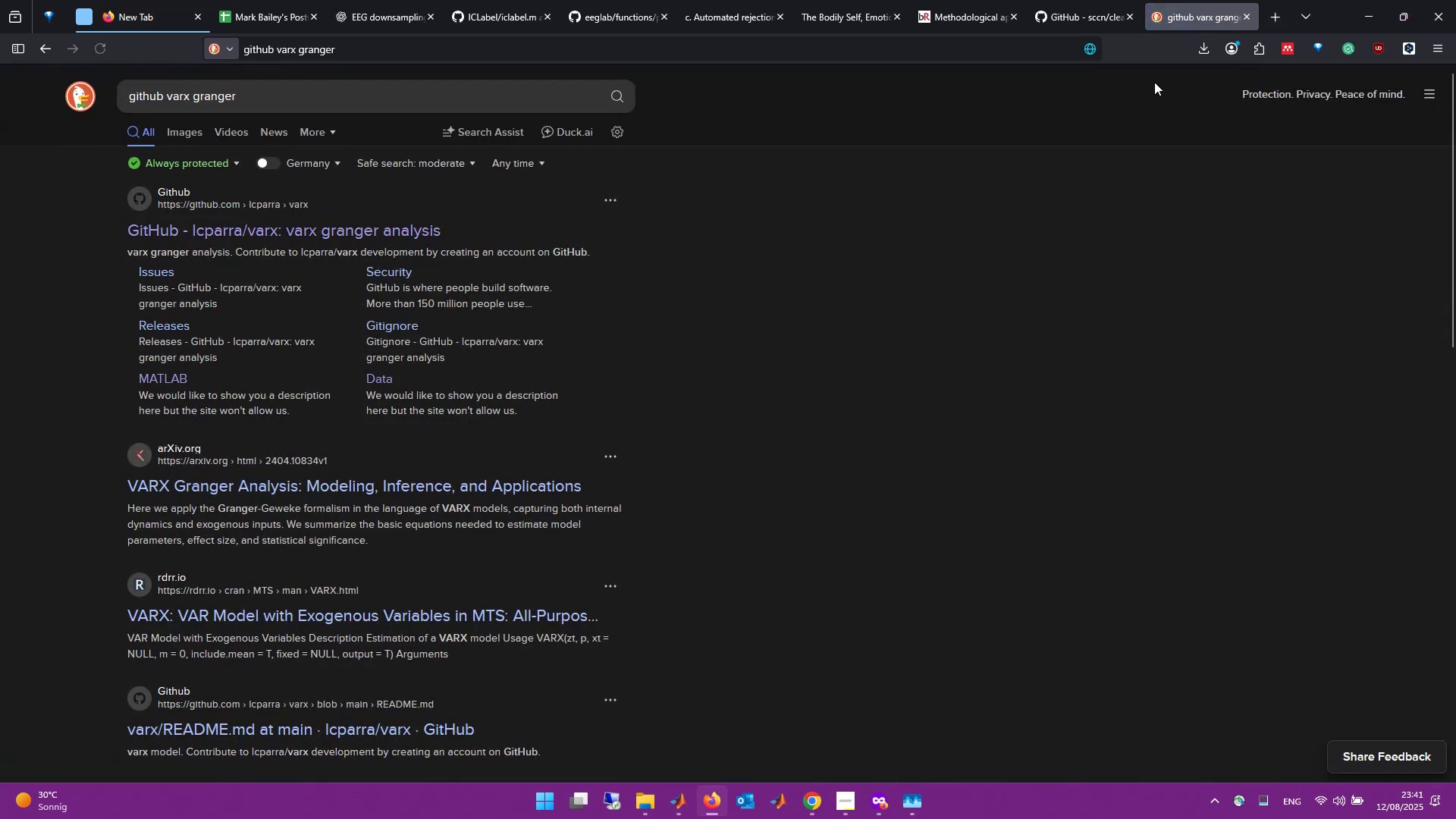 
left_click([364, 237])
 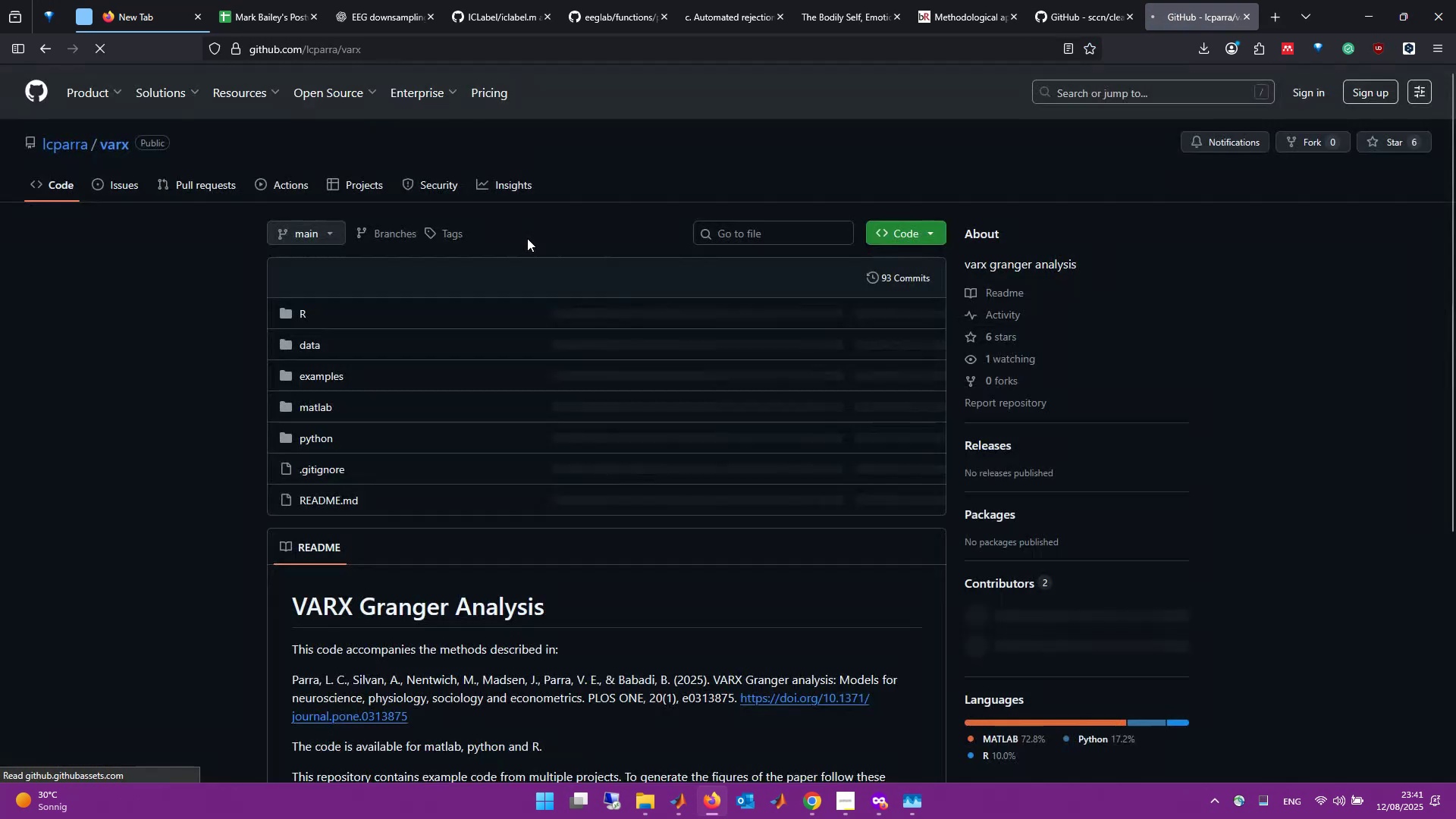 
scroll: coordinate [836, 480], scroll_direction: down, amount: 4.0
 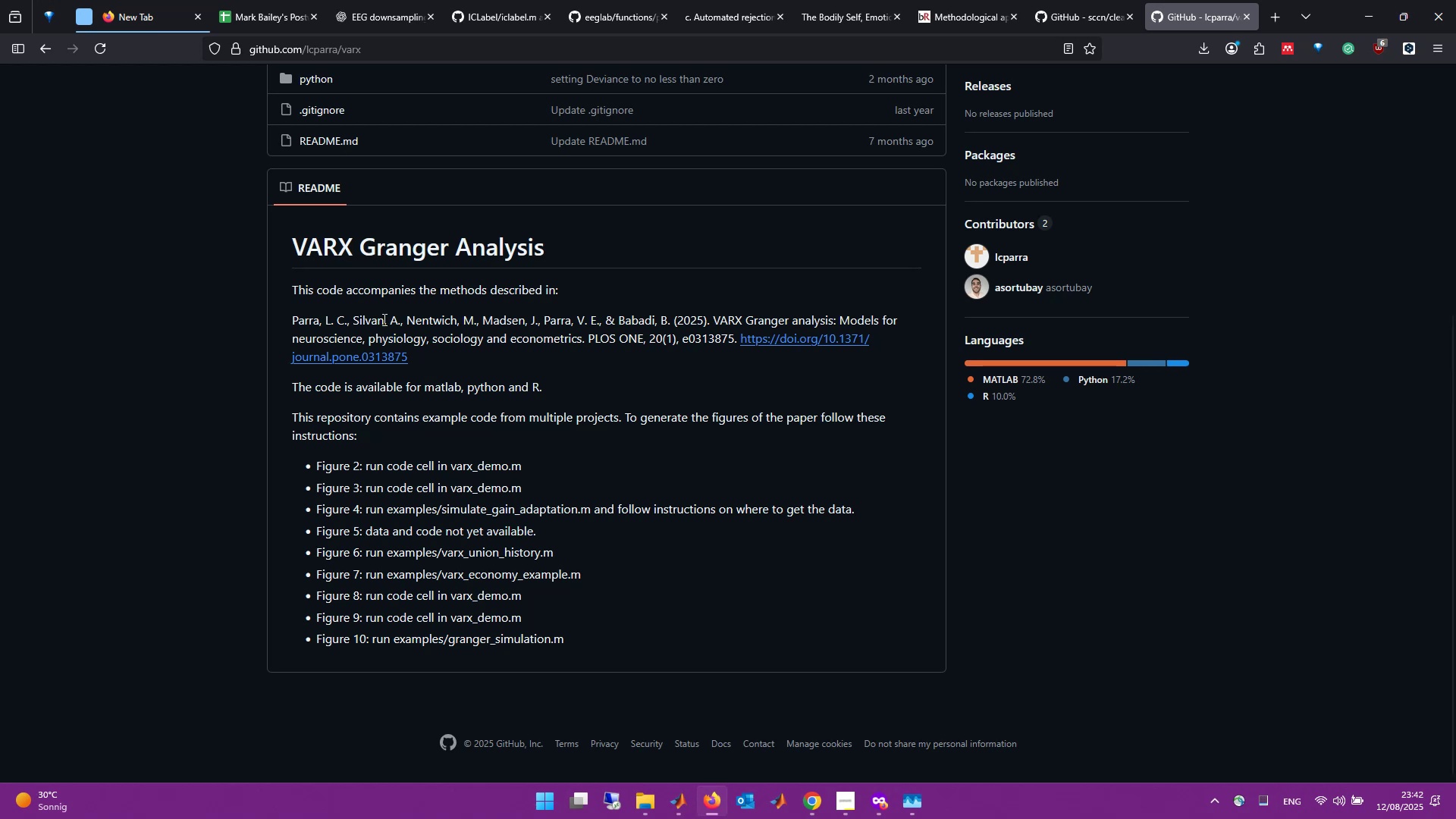 
wait(10.62)
 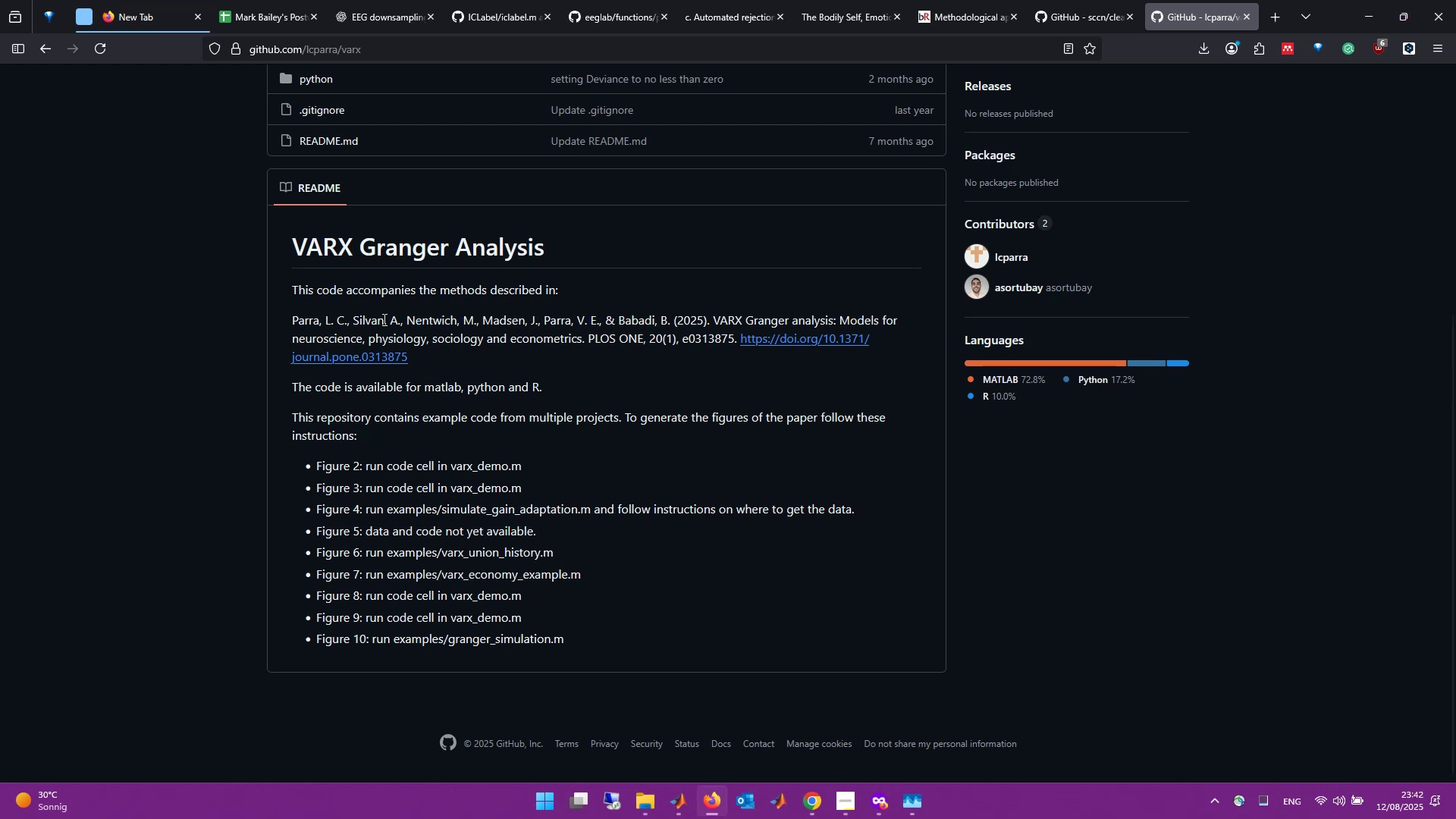 
middle_click([825, 336])
 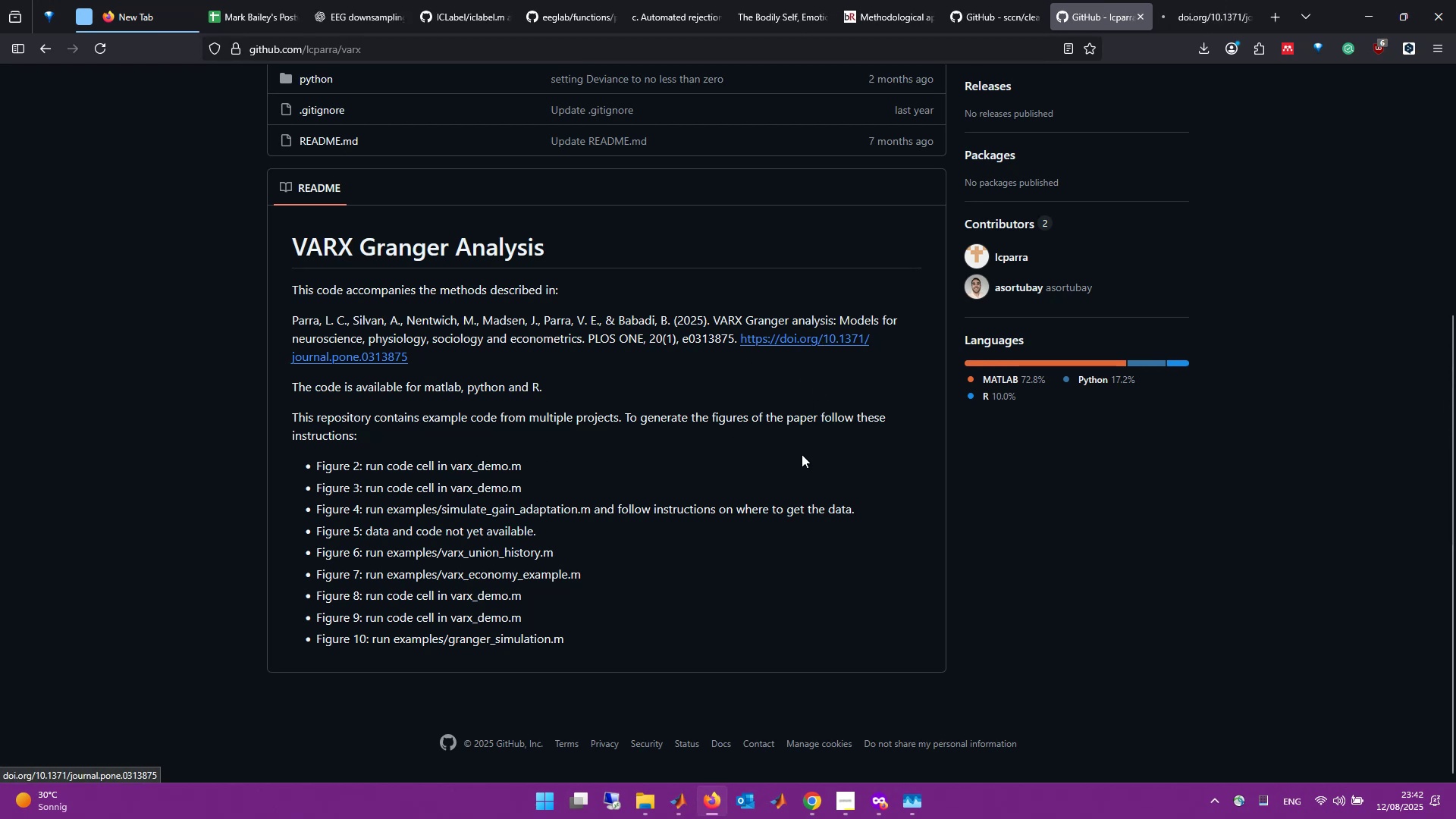 
scroll: coordinate [776, 515], scroll_direction: up, amount: 3.0
 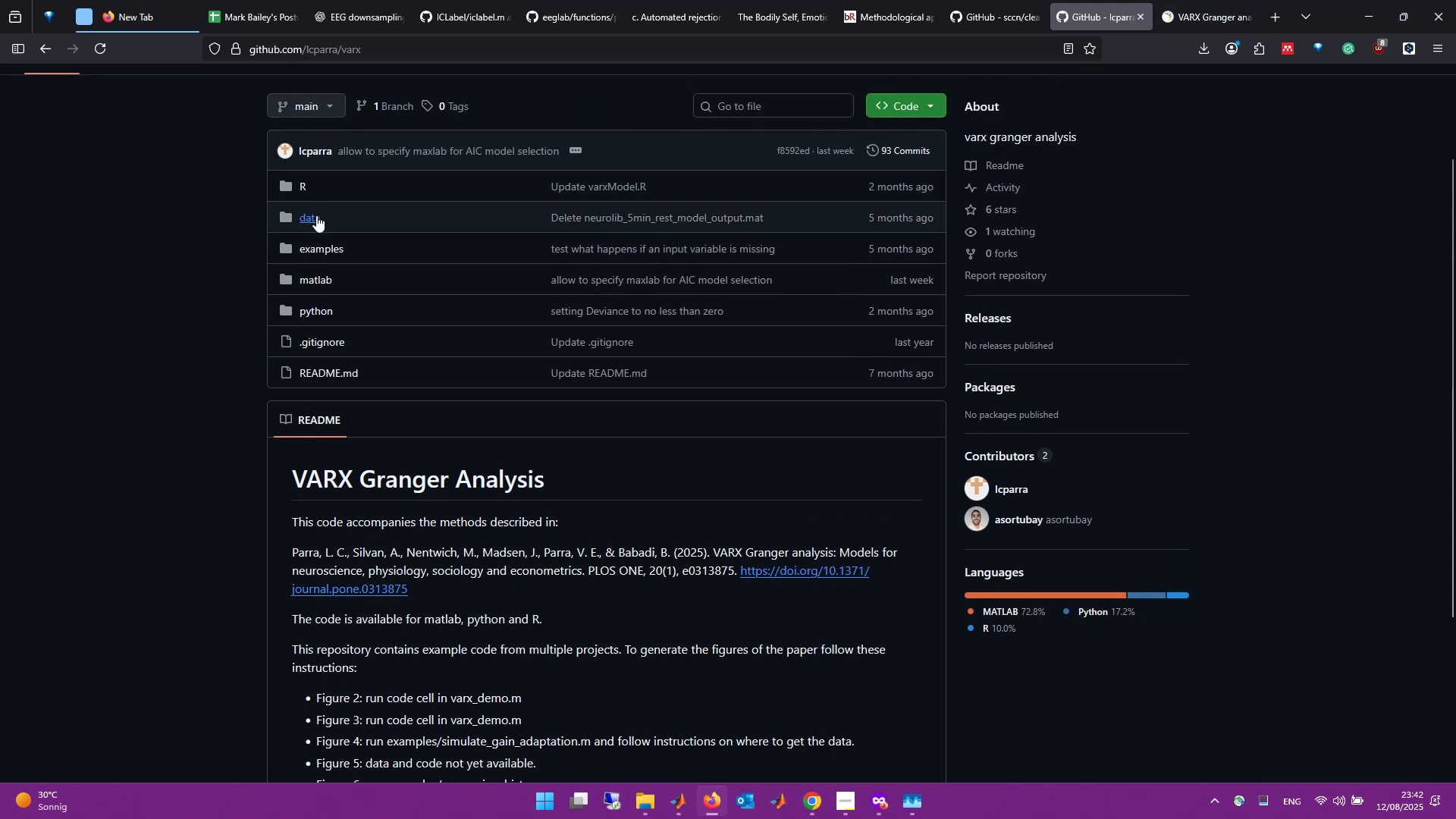 
left_click([316, 282])
 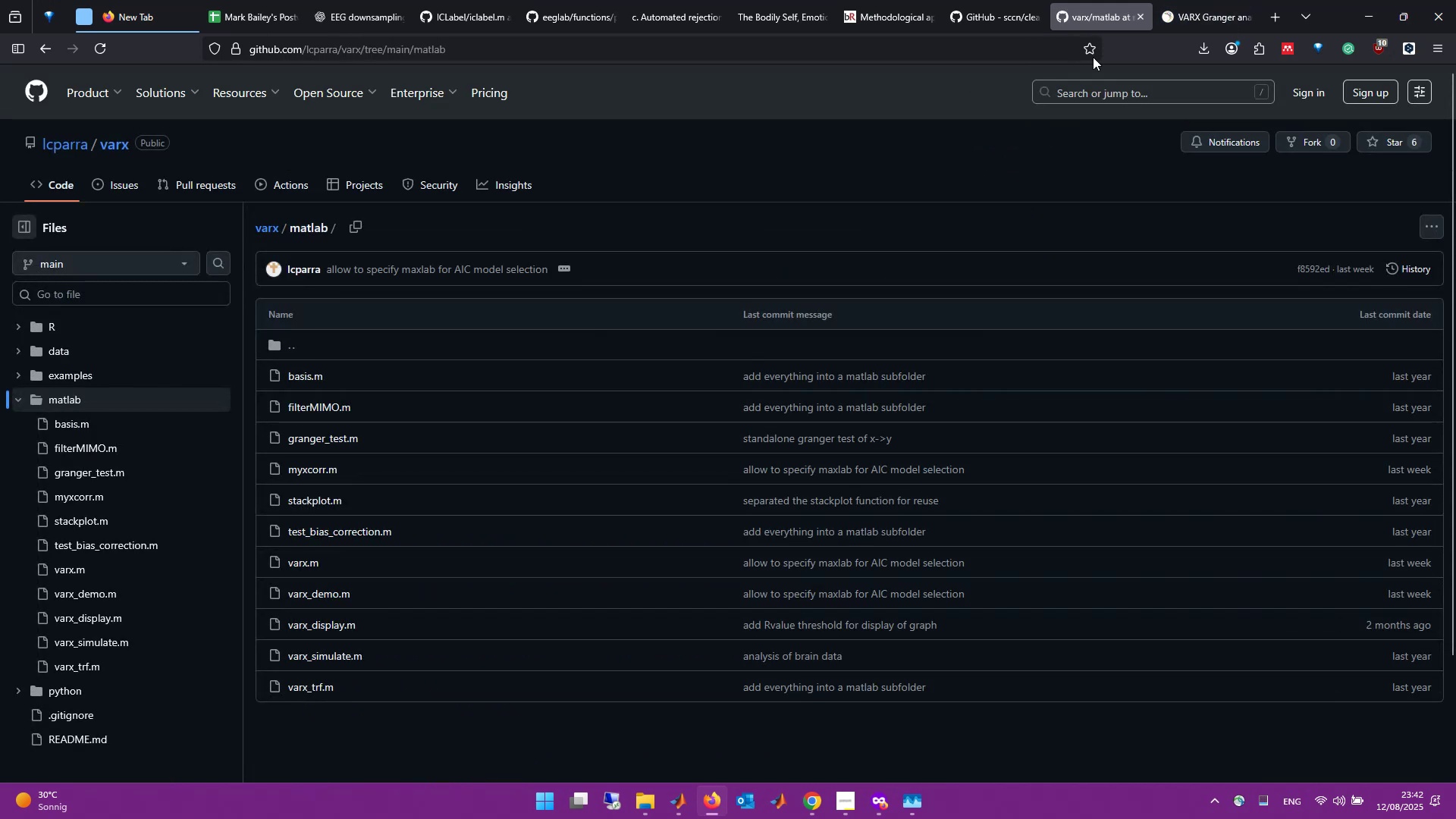 
scroll: coordinate [765, 318], scroll_direction: down, amount: 1.0
 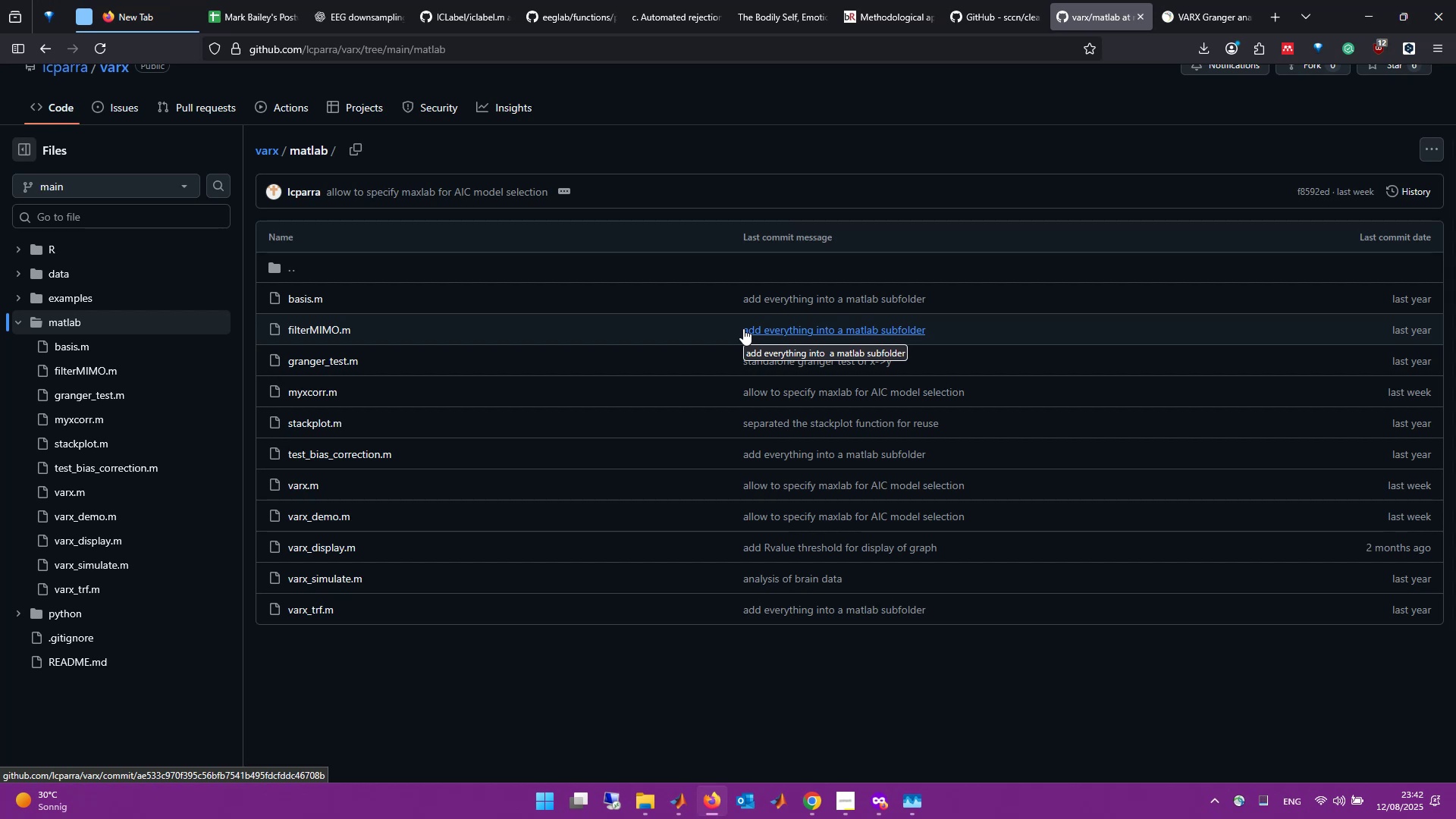 
wait(6.19)
 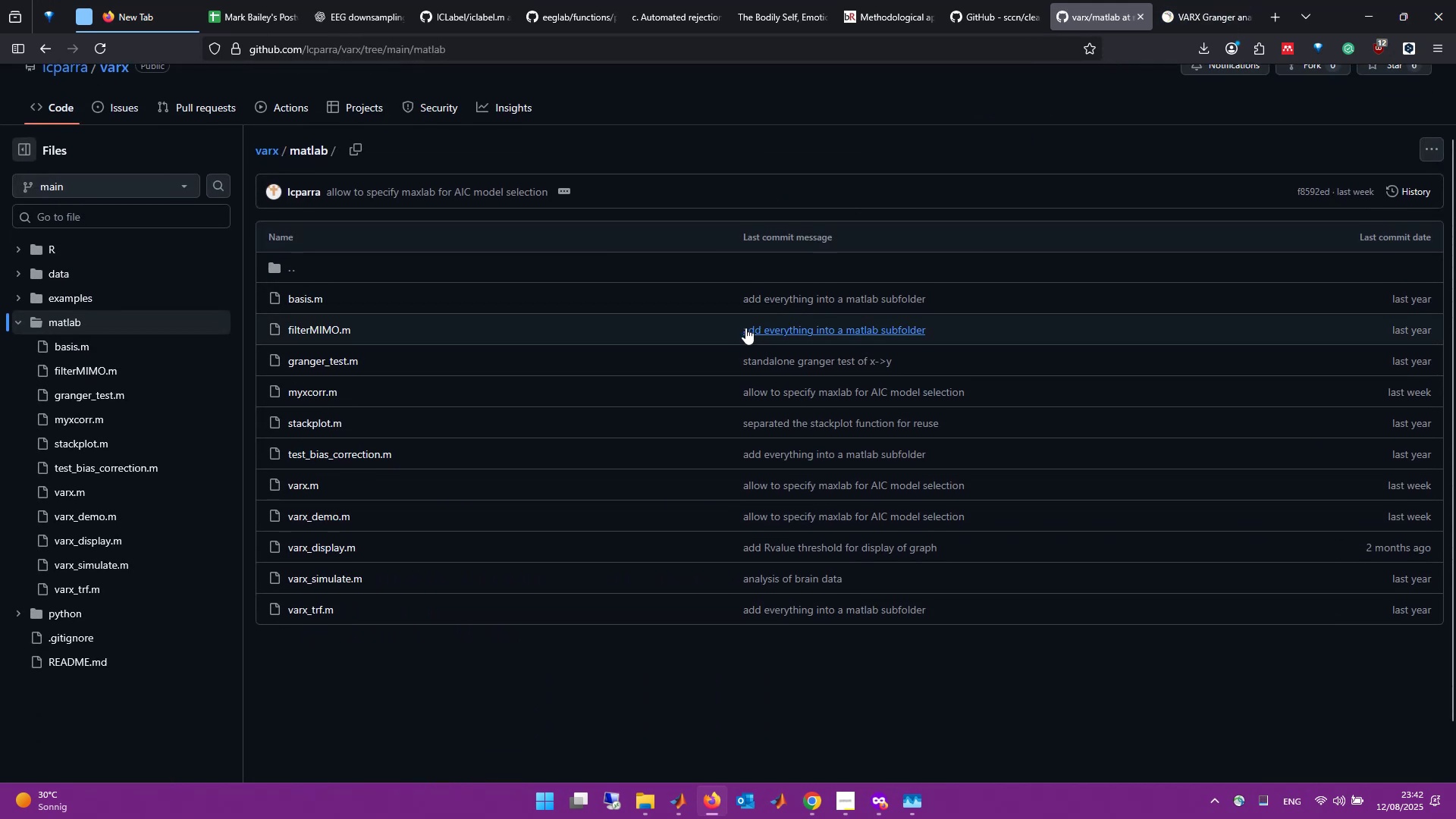 
left_click([1432, 149])
 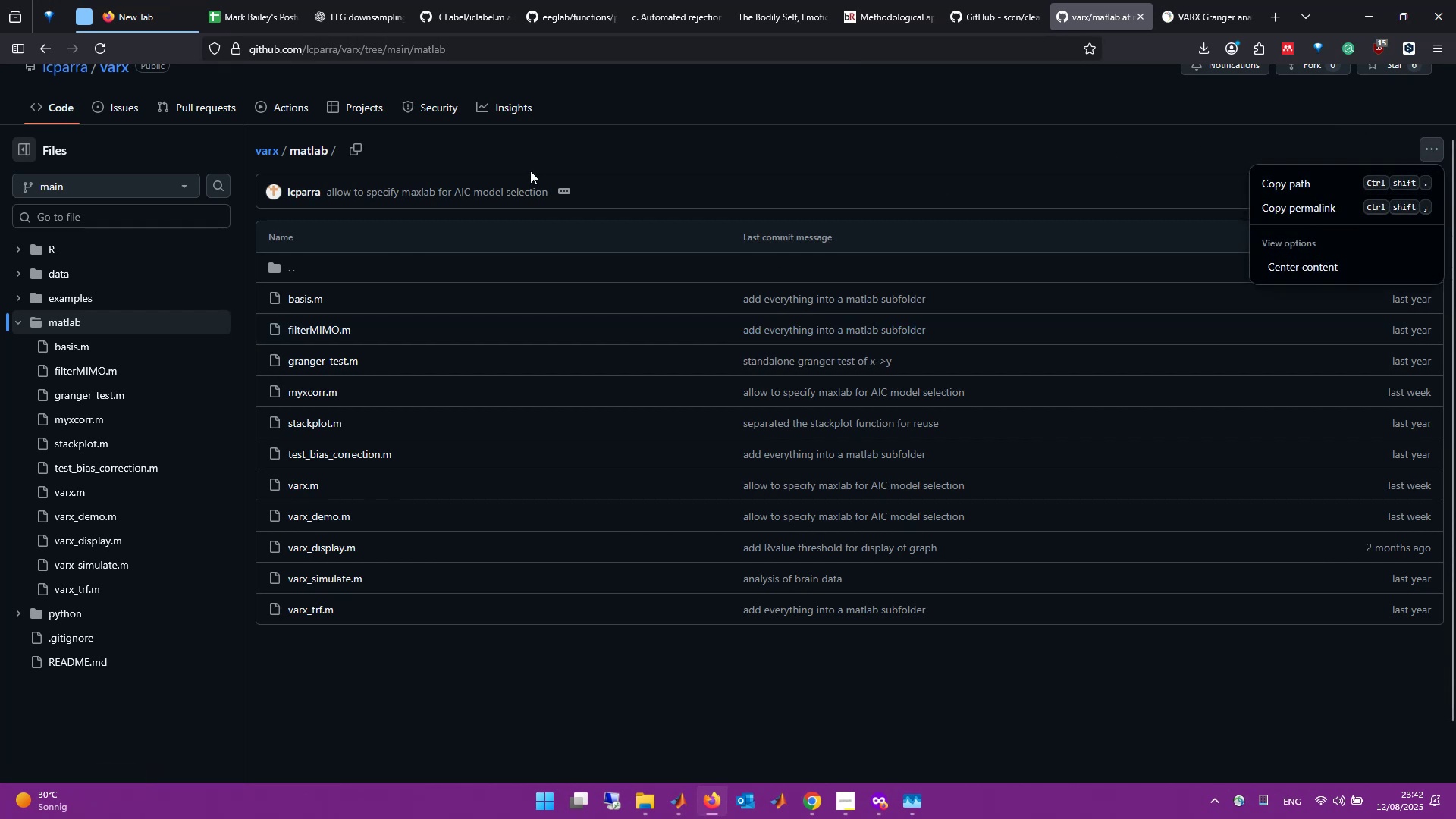 
left_click([361, 147])
 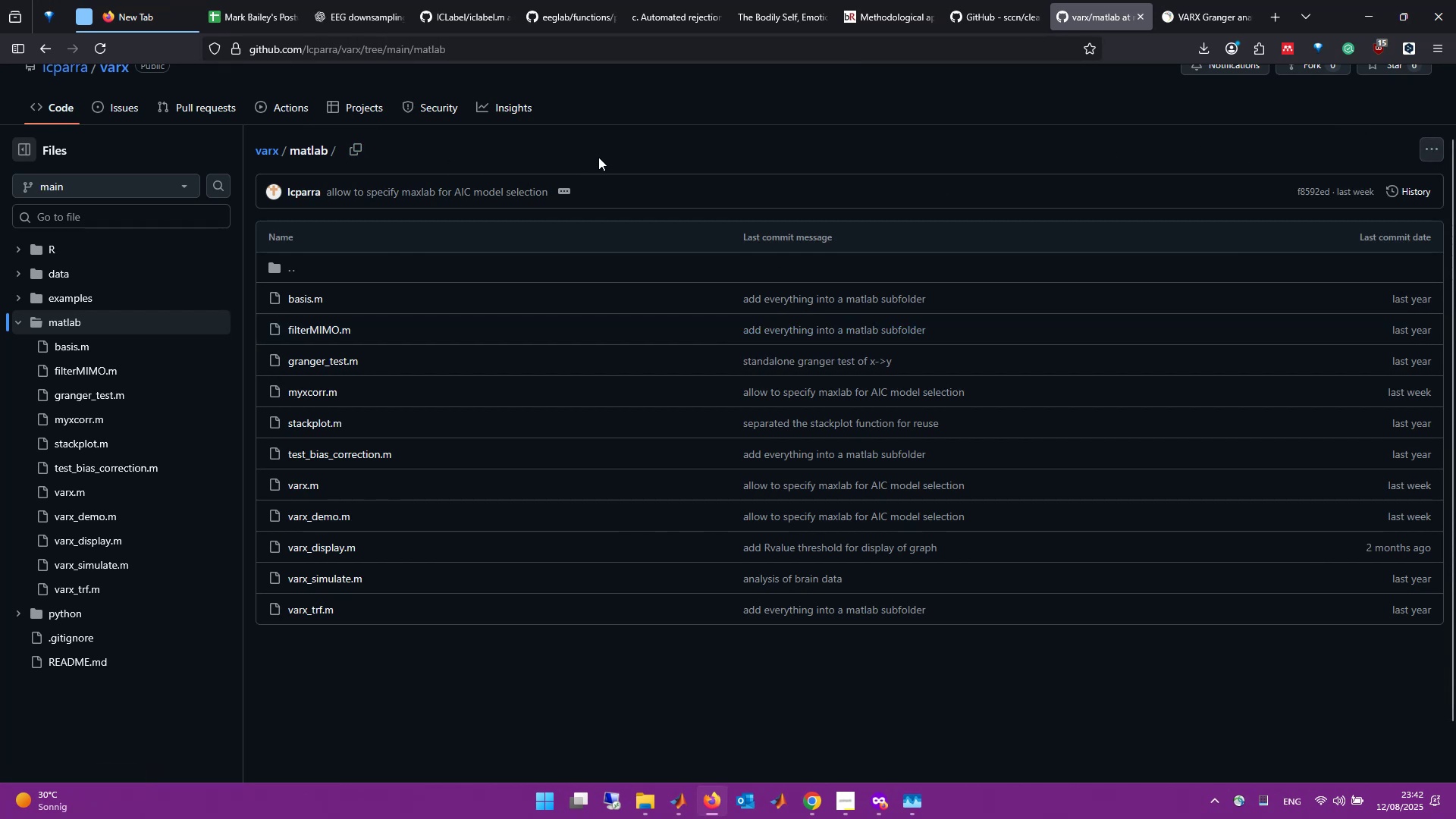 
scroll: coordinate [755, 209], scroll_direction: up, amount: 2.0
 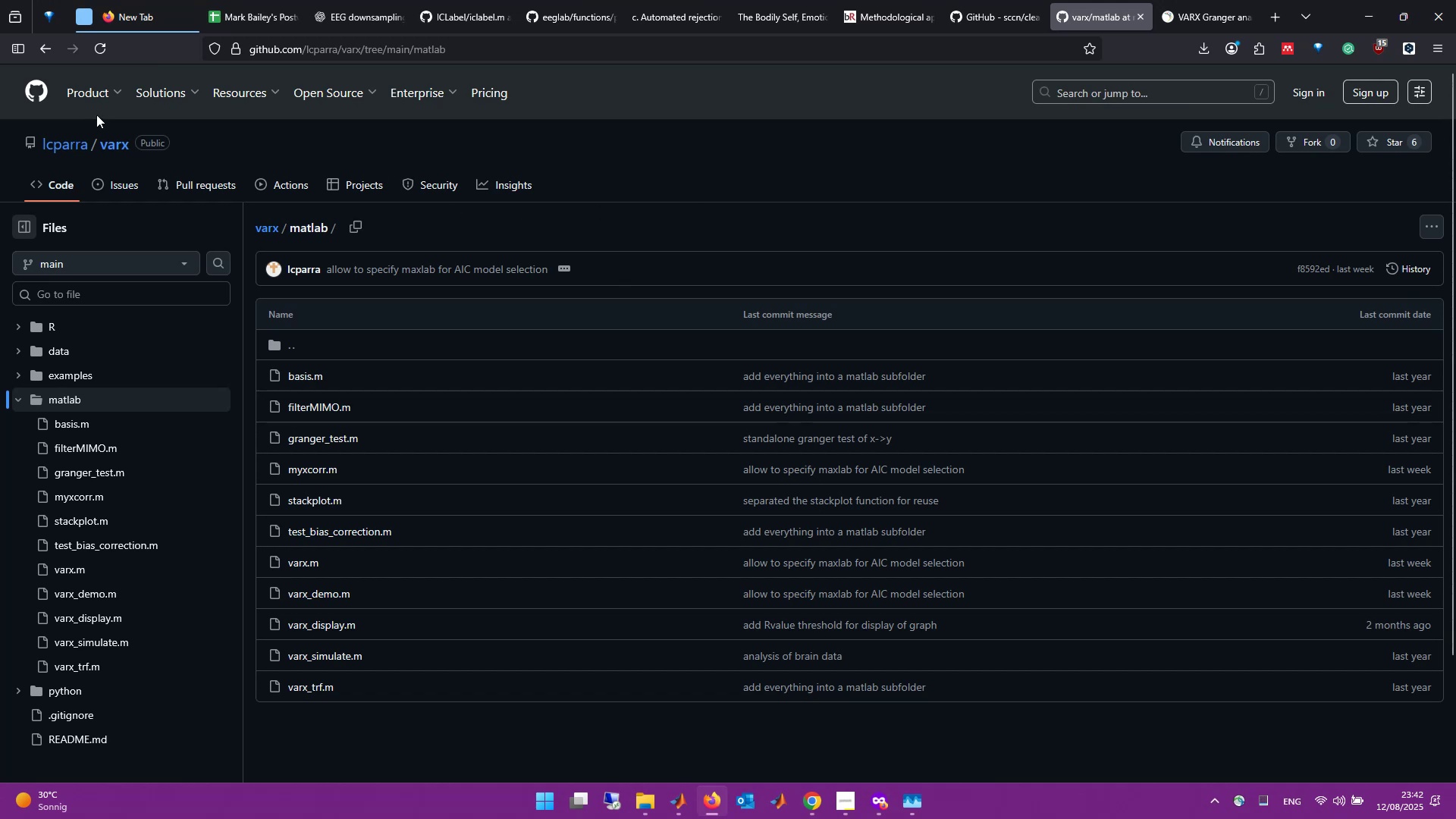 
left_click([55, 50])
 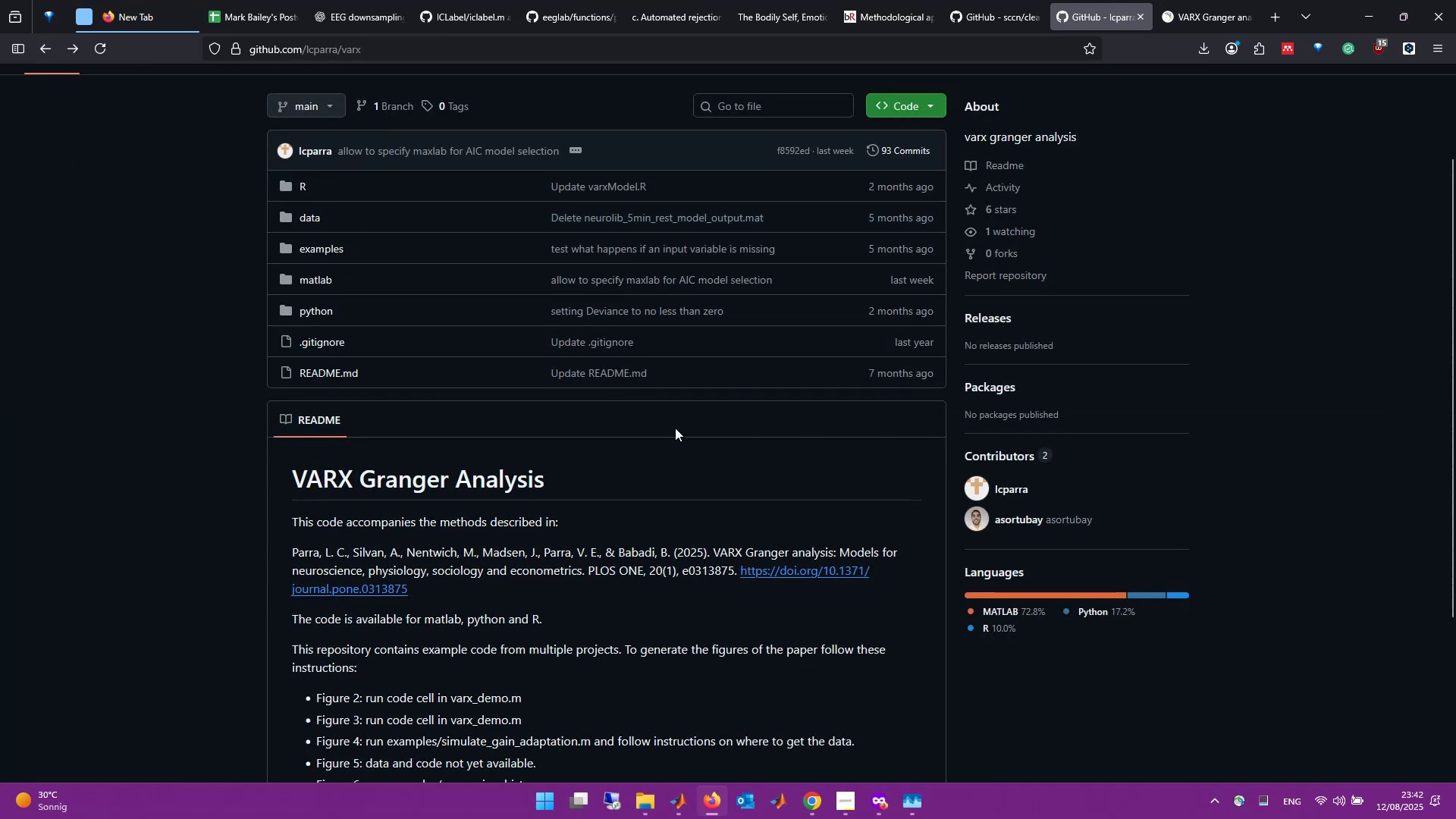 
scroll: coordinate [679, 435], scroll_direction: up, amount: 1.0
 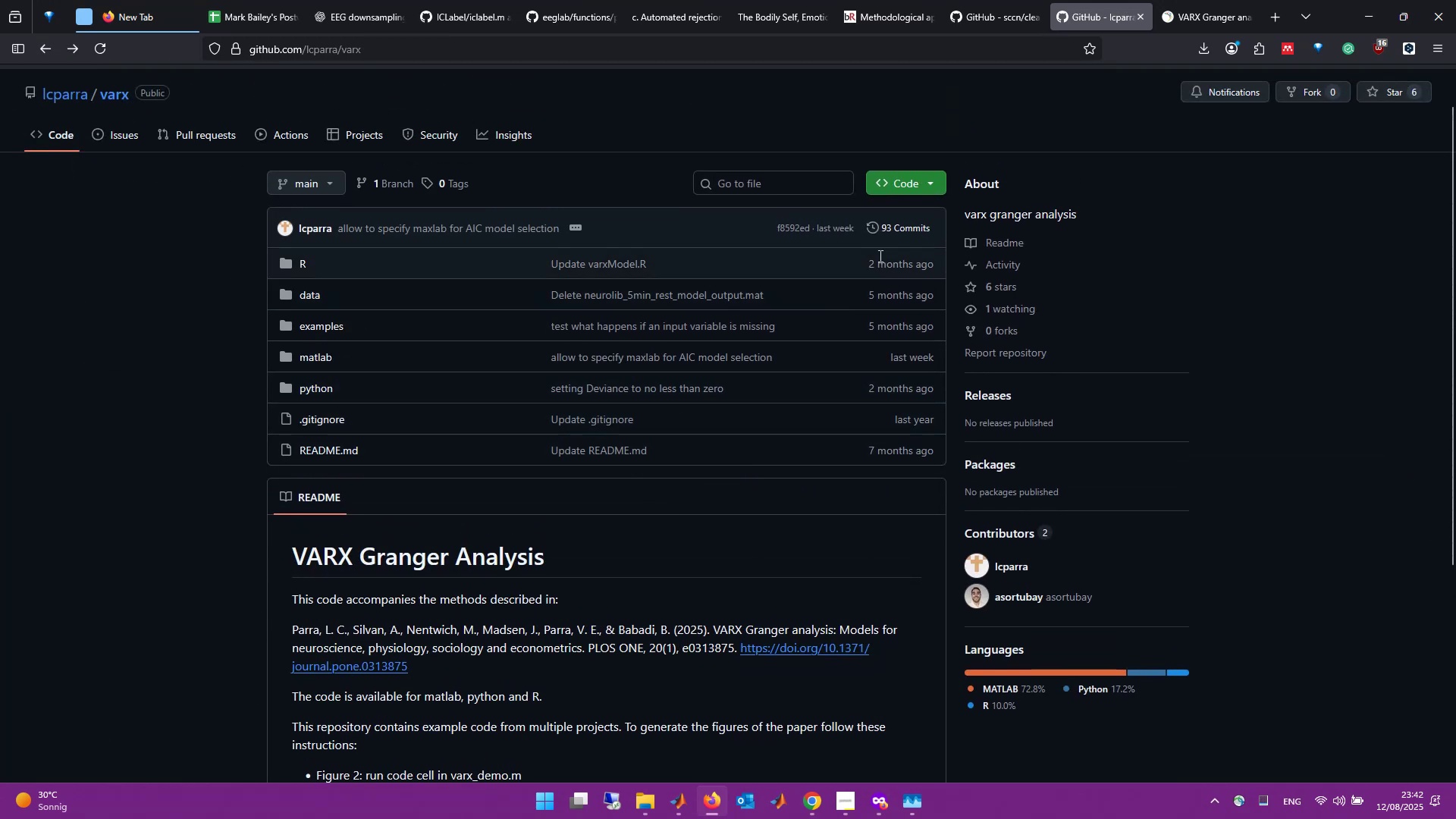 
left_click([931, 184])
 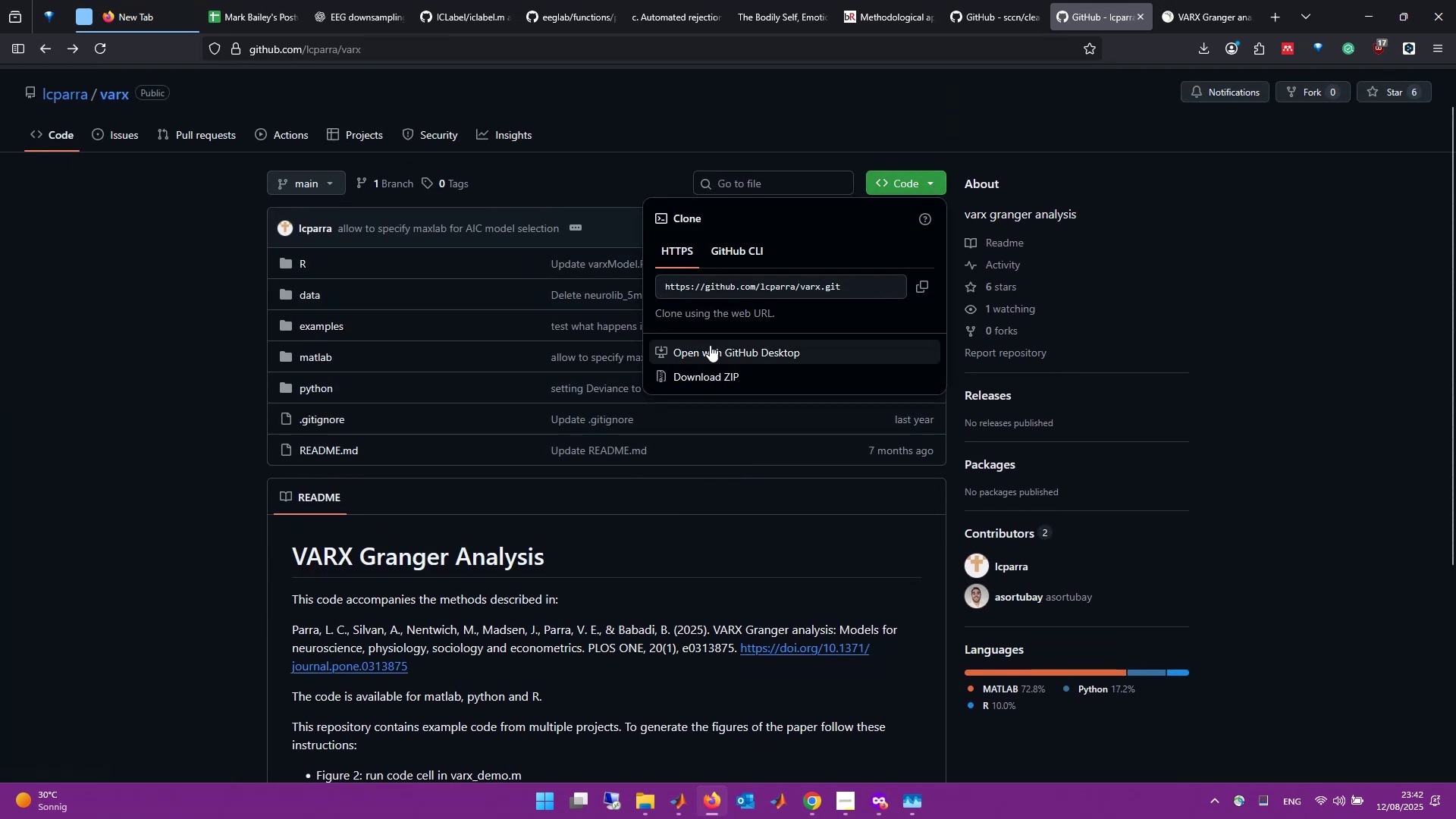 
left_click([736, 375])
 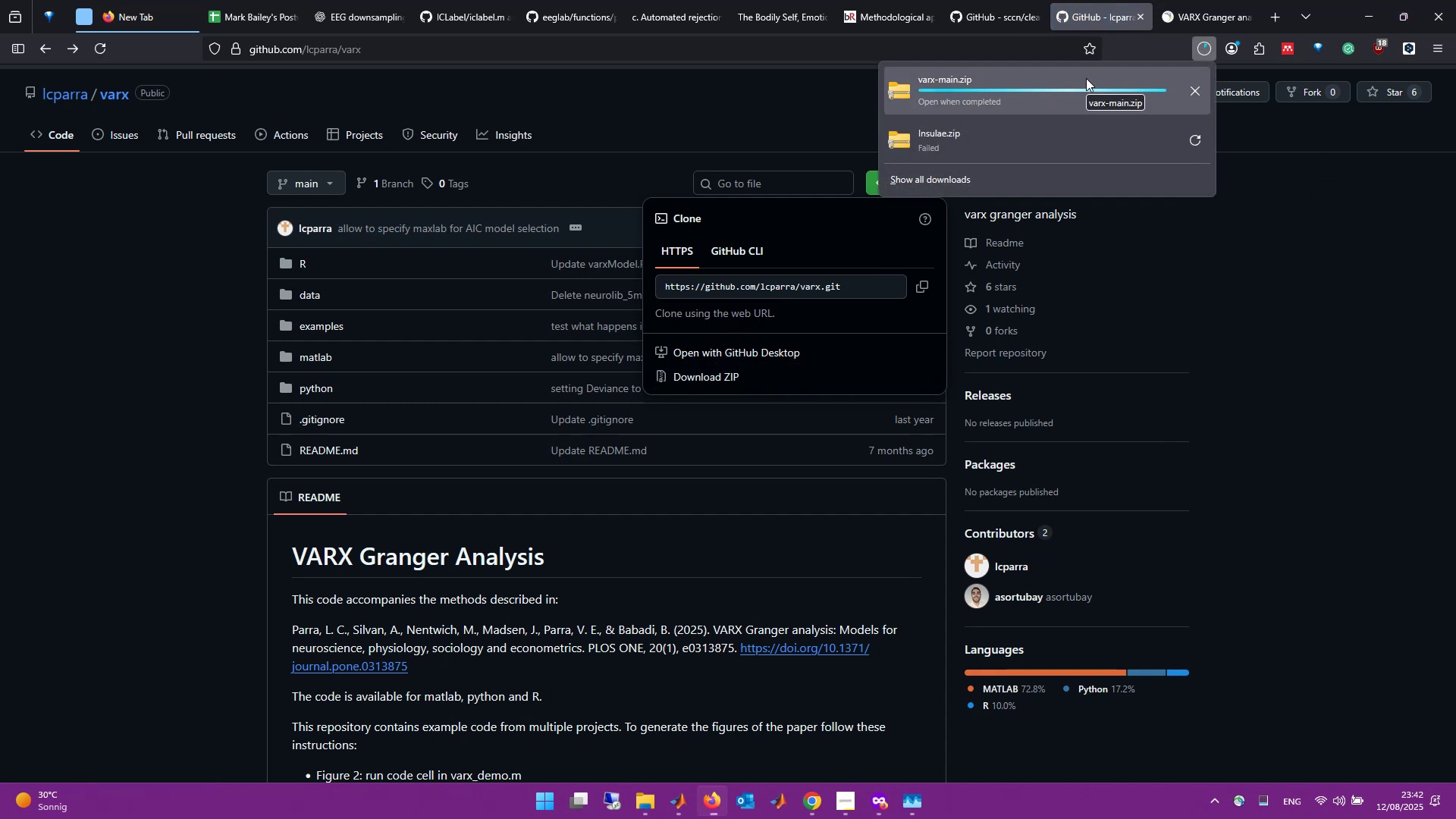 
wait(10.34)
 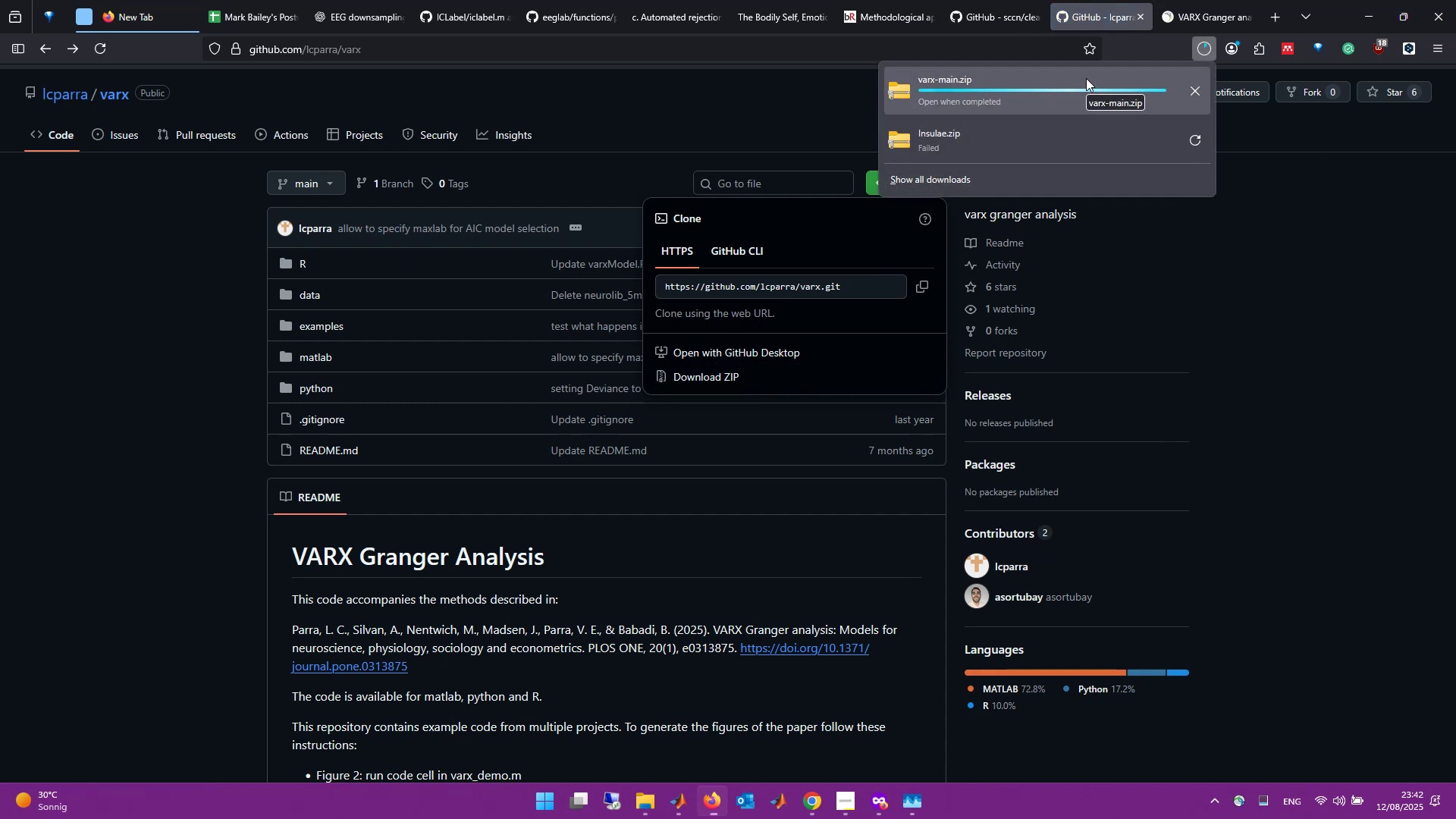 
left_click([1083, 83])
 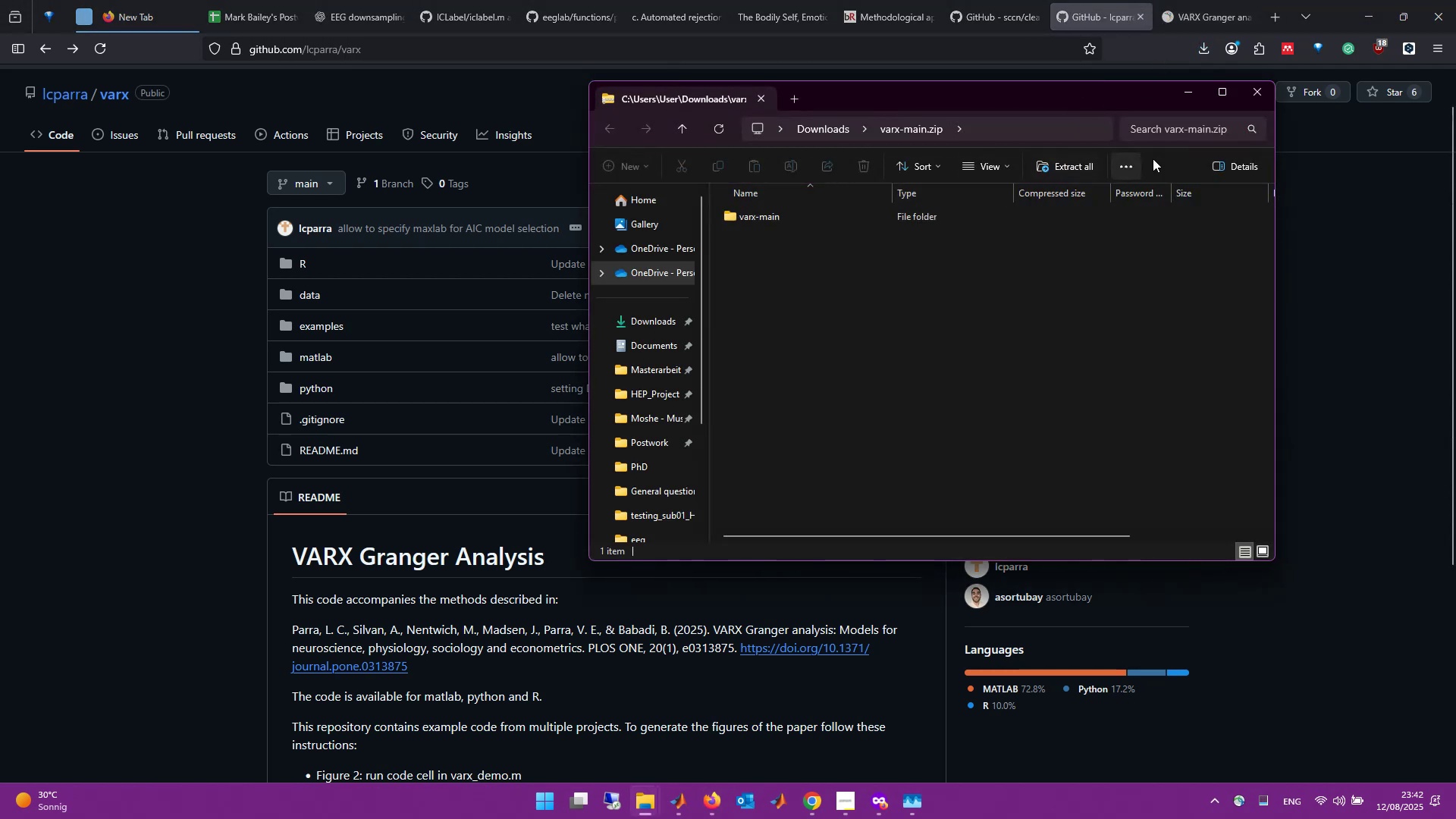 
left_click([1056, 163])
 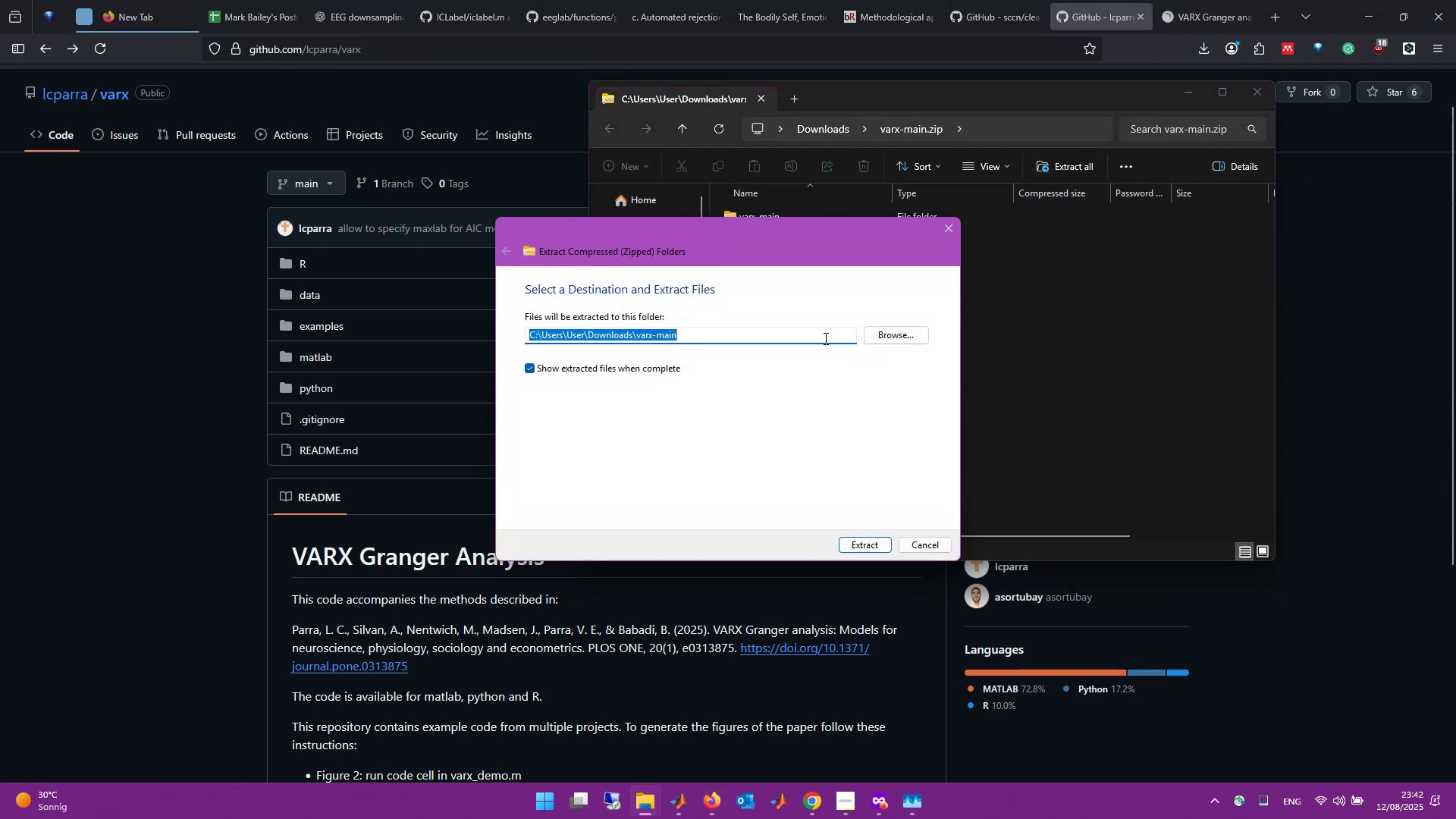 
left_click([884, 334])
 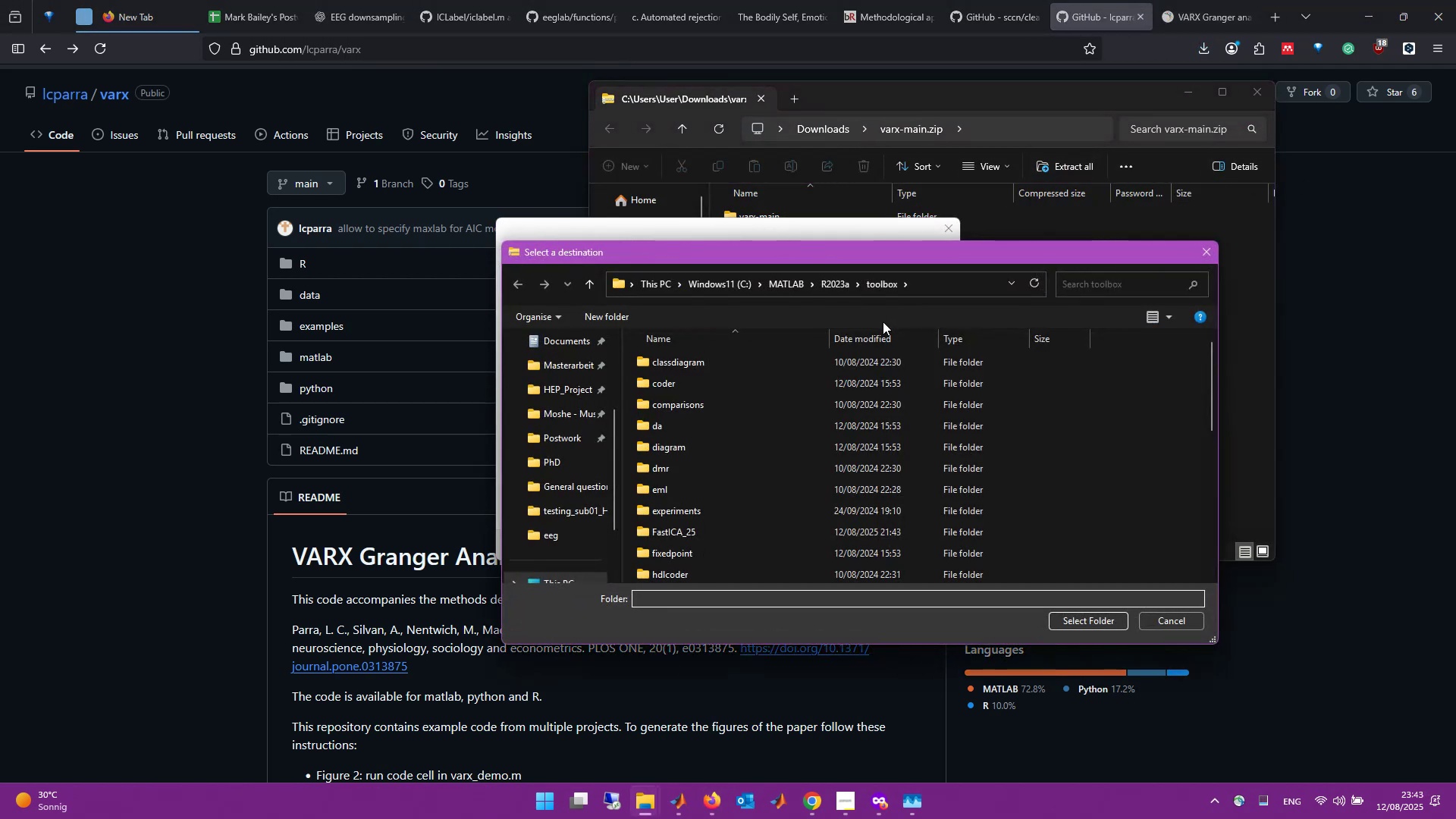 
mouse_move([786, 290])
 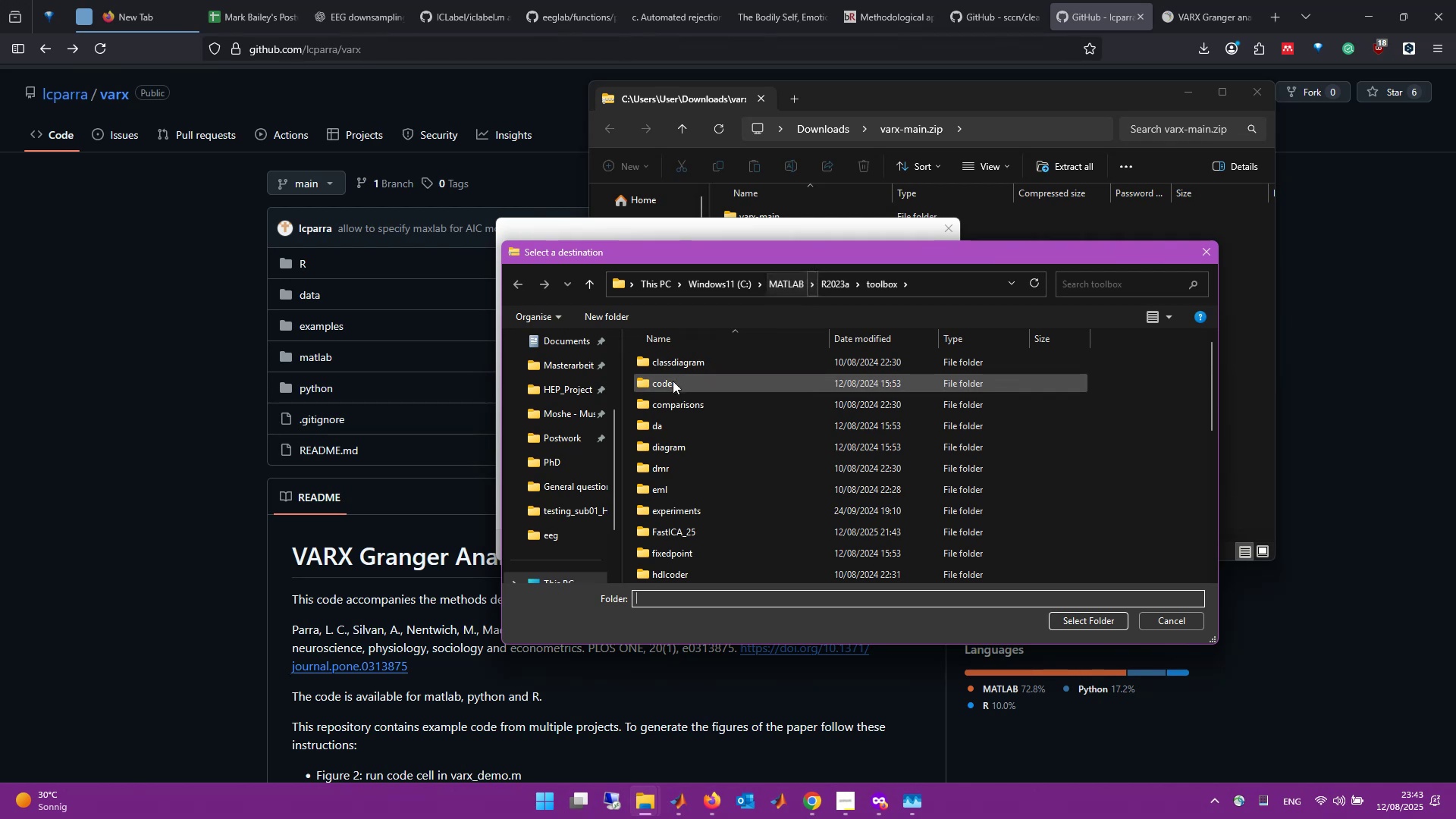 
left_click([587, 440])
 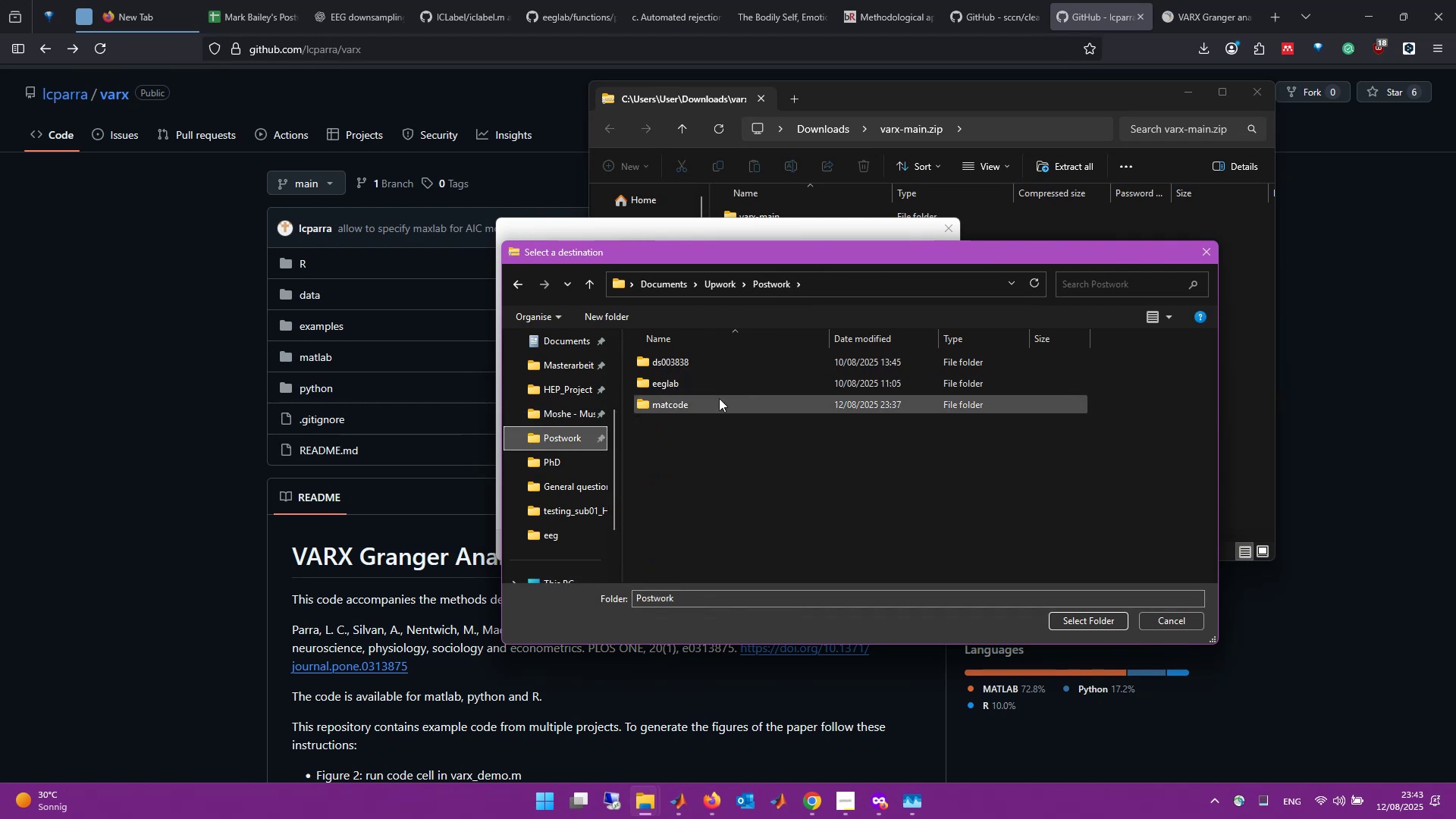 
double_click([719, 398])
 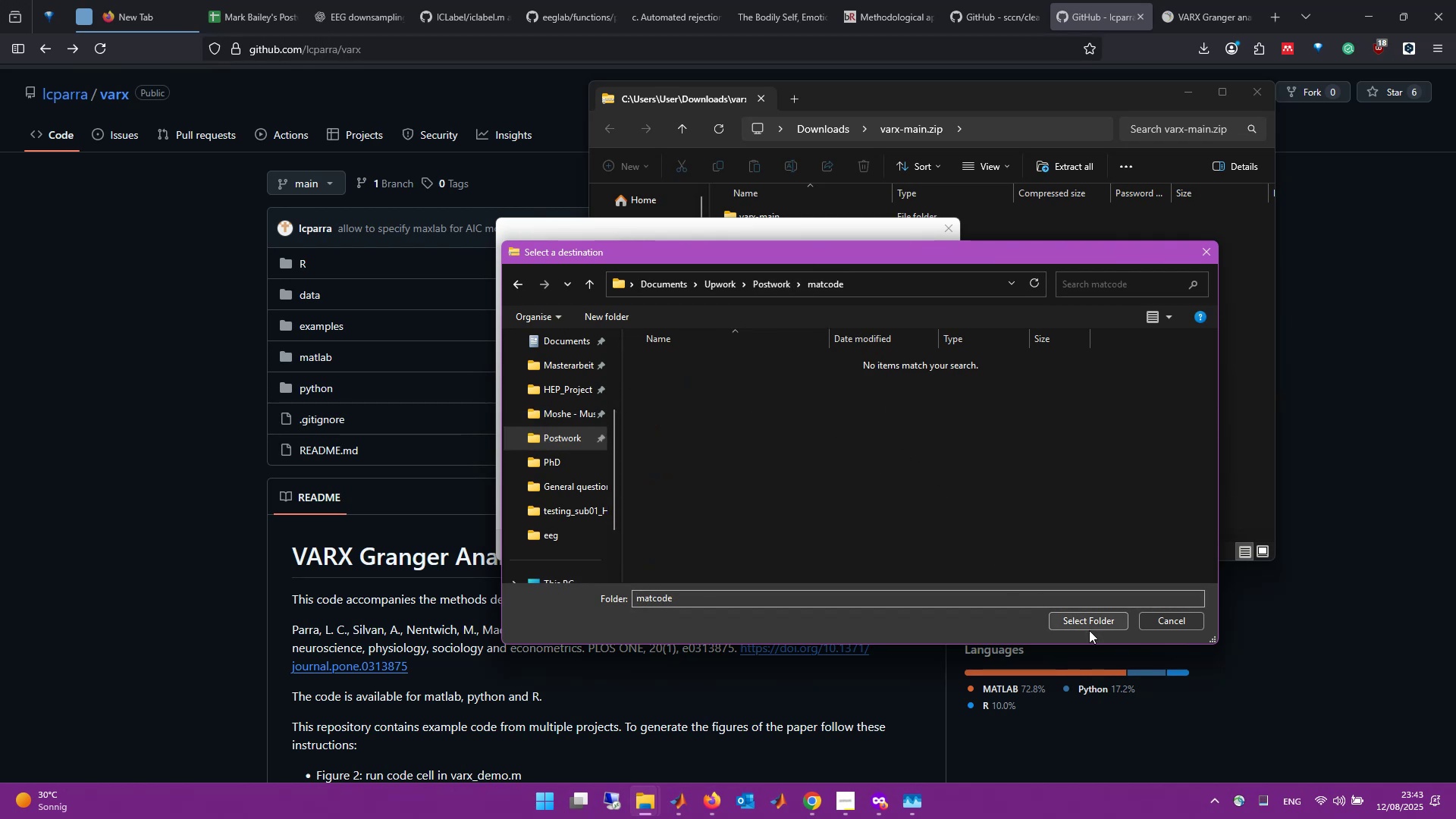 
left_click([1086, 619])
 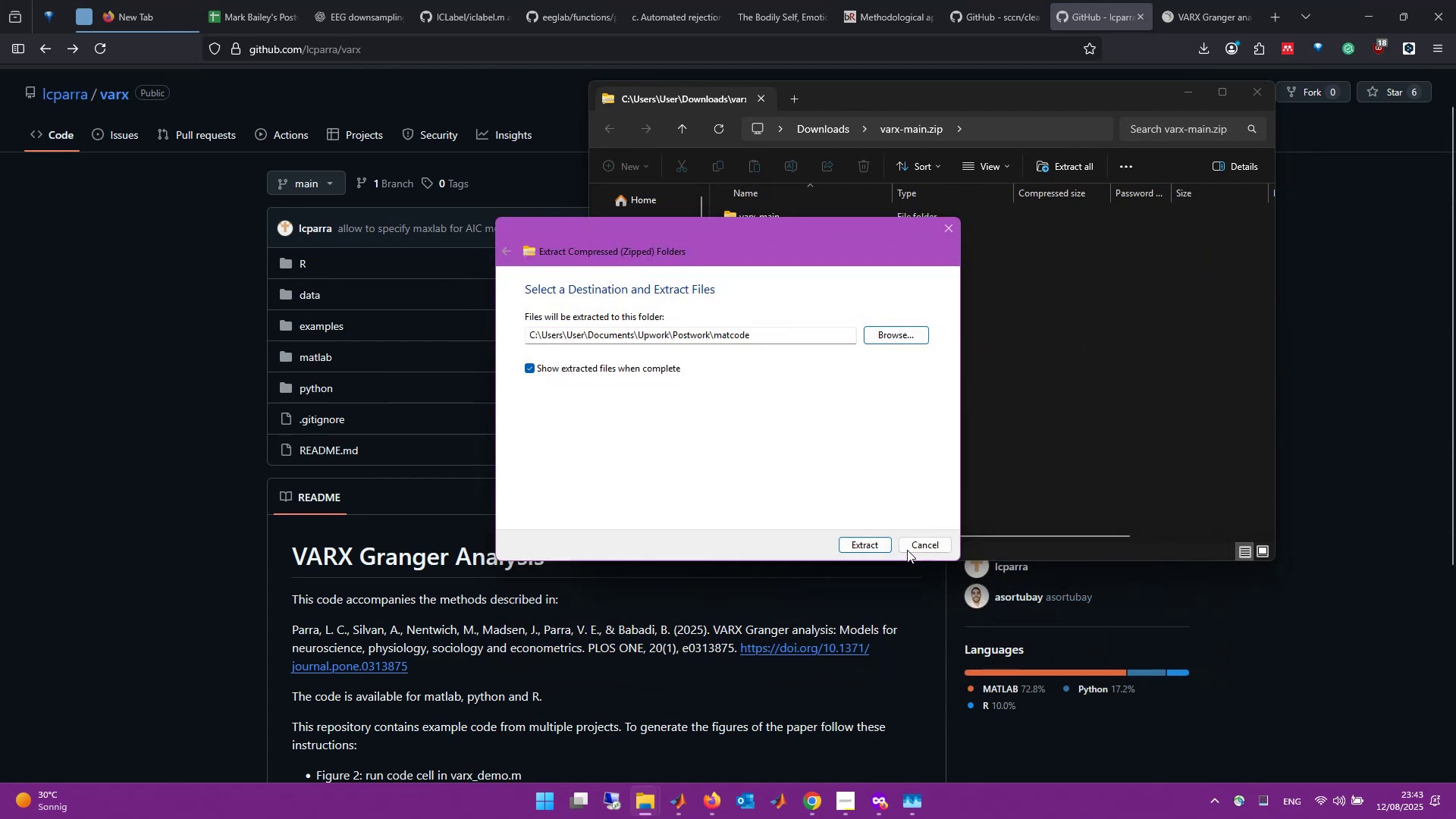 
left_click([883, 544])
 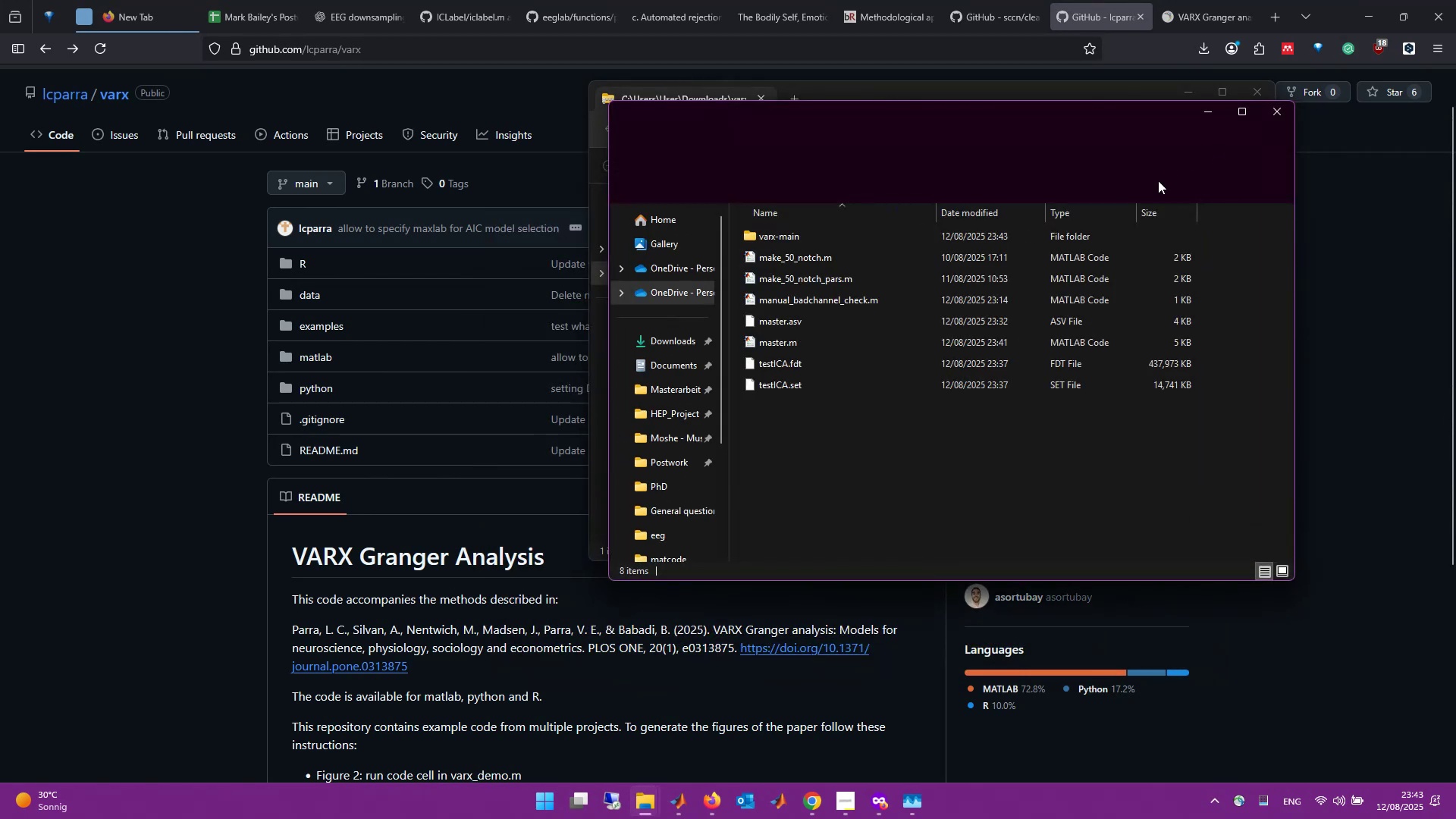 
wait(6.62)
 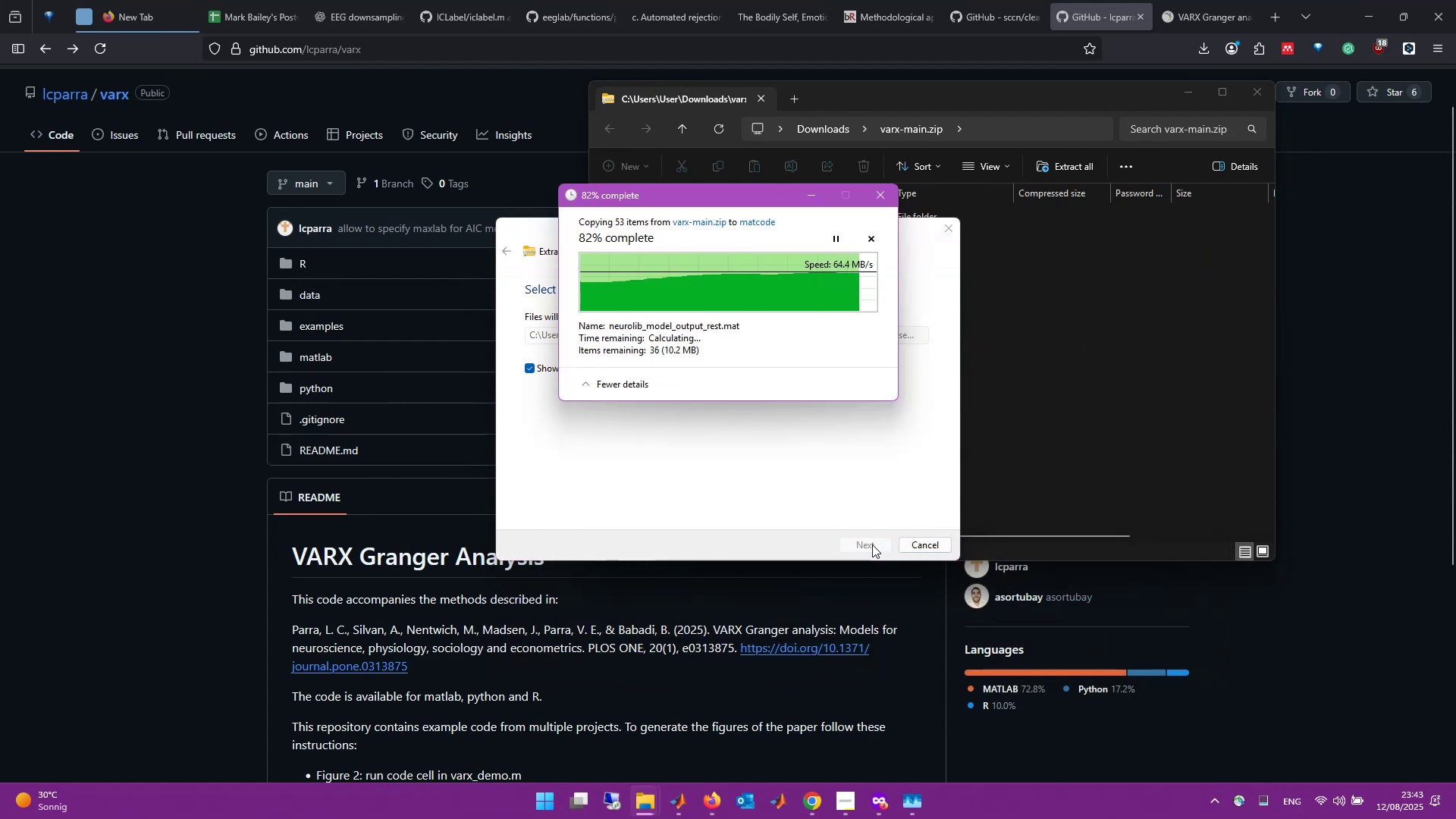 
left_click([1248, 87])
 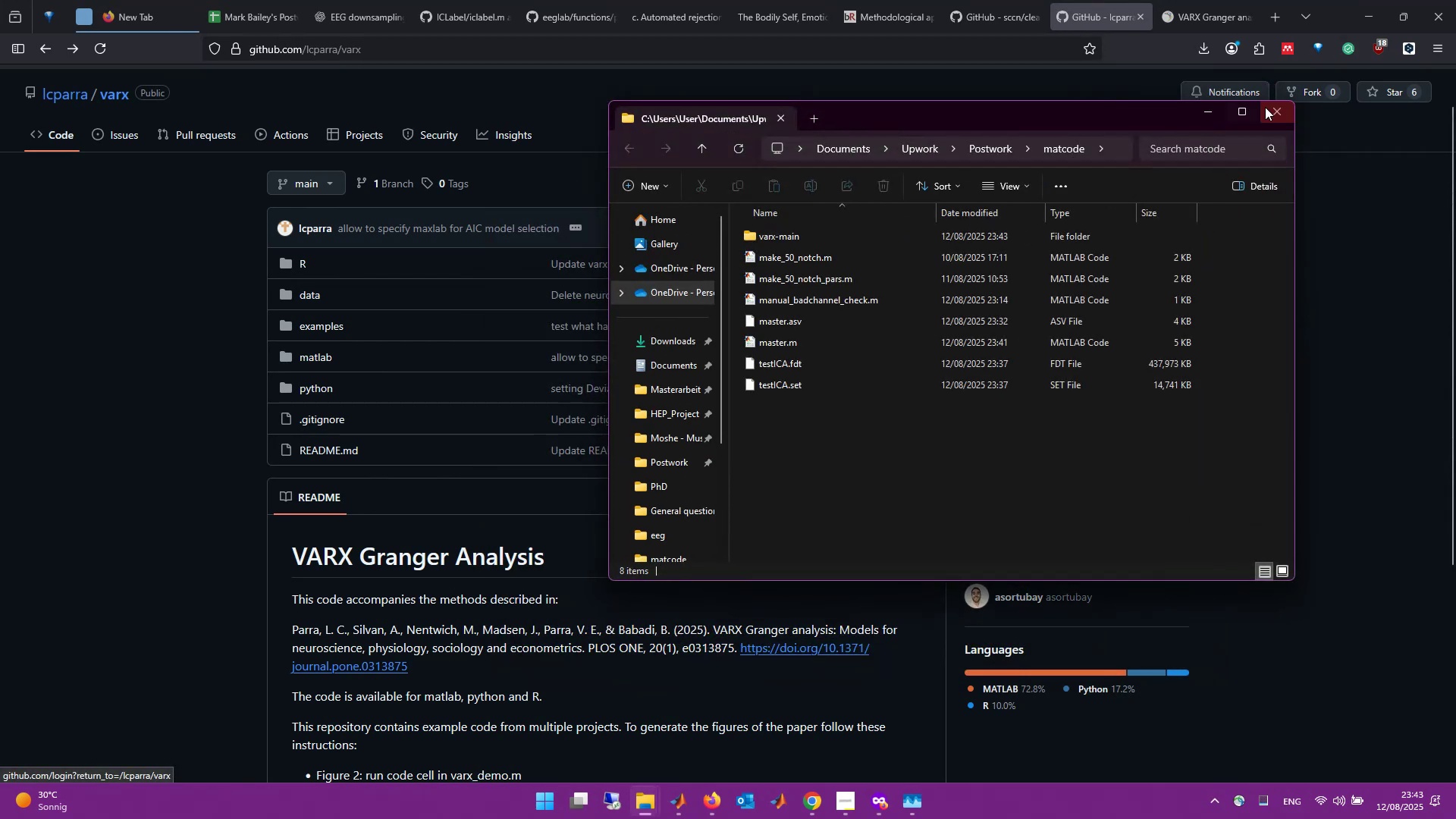 
left_click([1269, 109])
 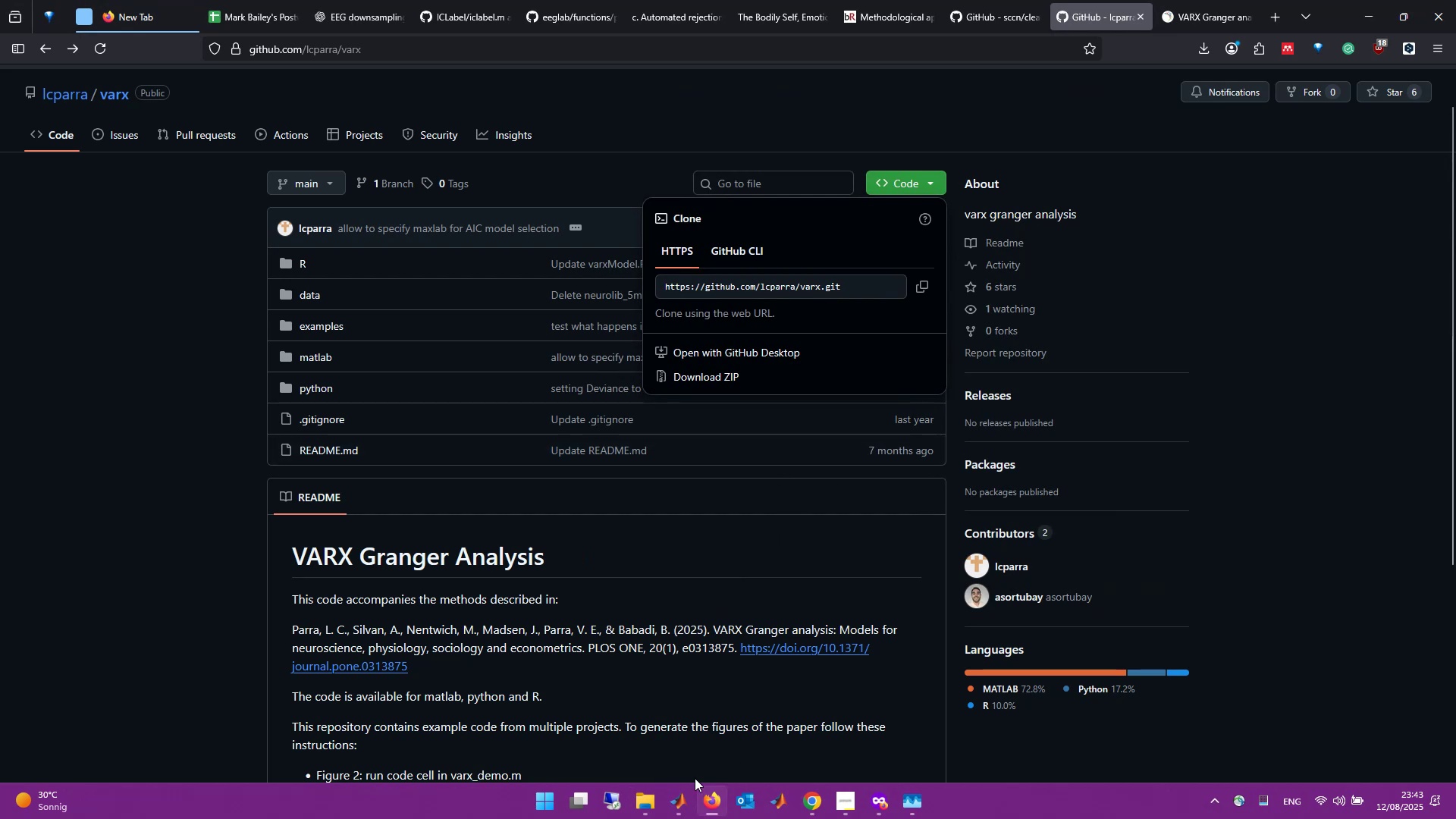 
left_click([682, 799])
 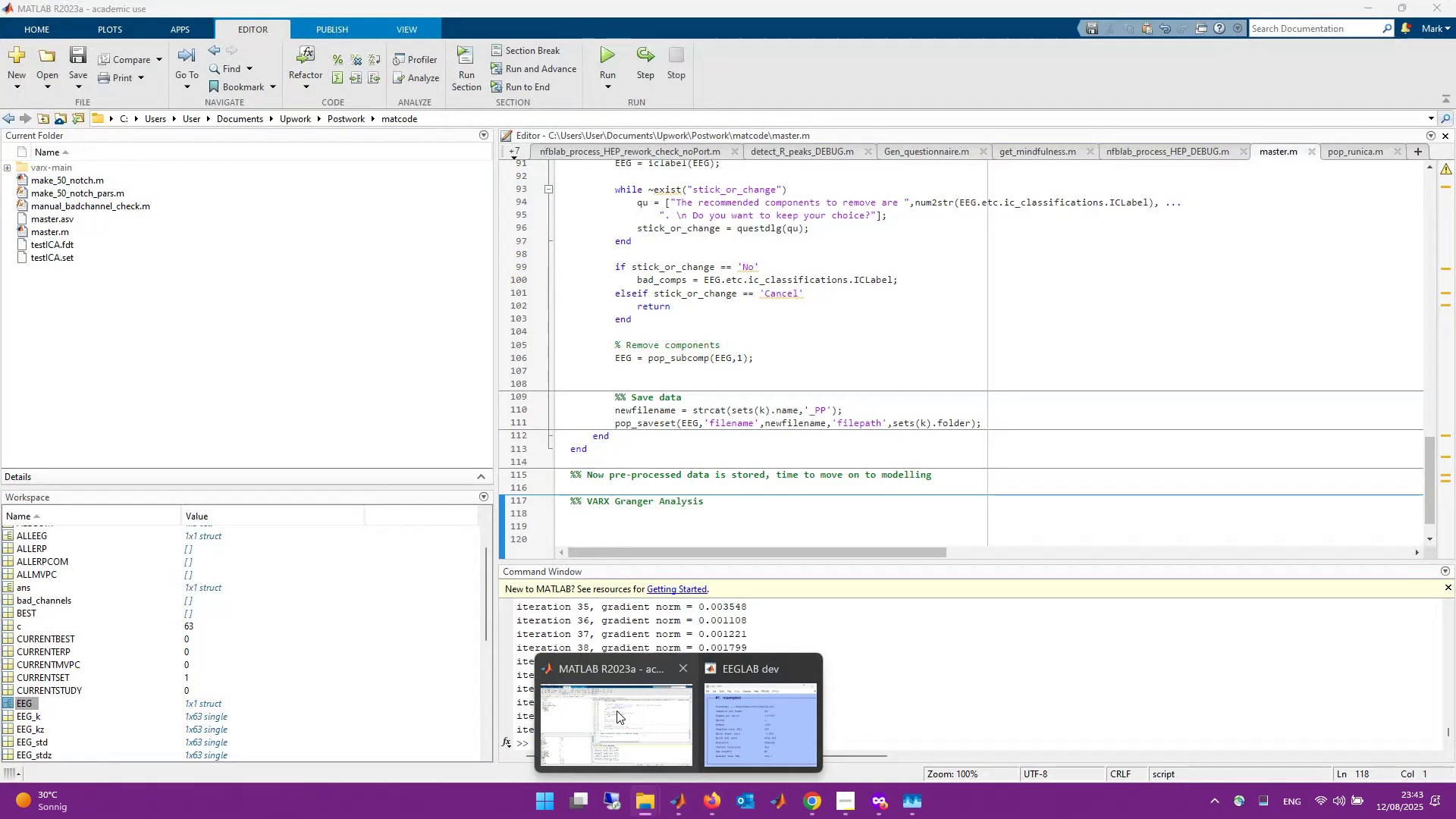 
left_click([617, 711])
 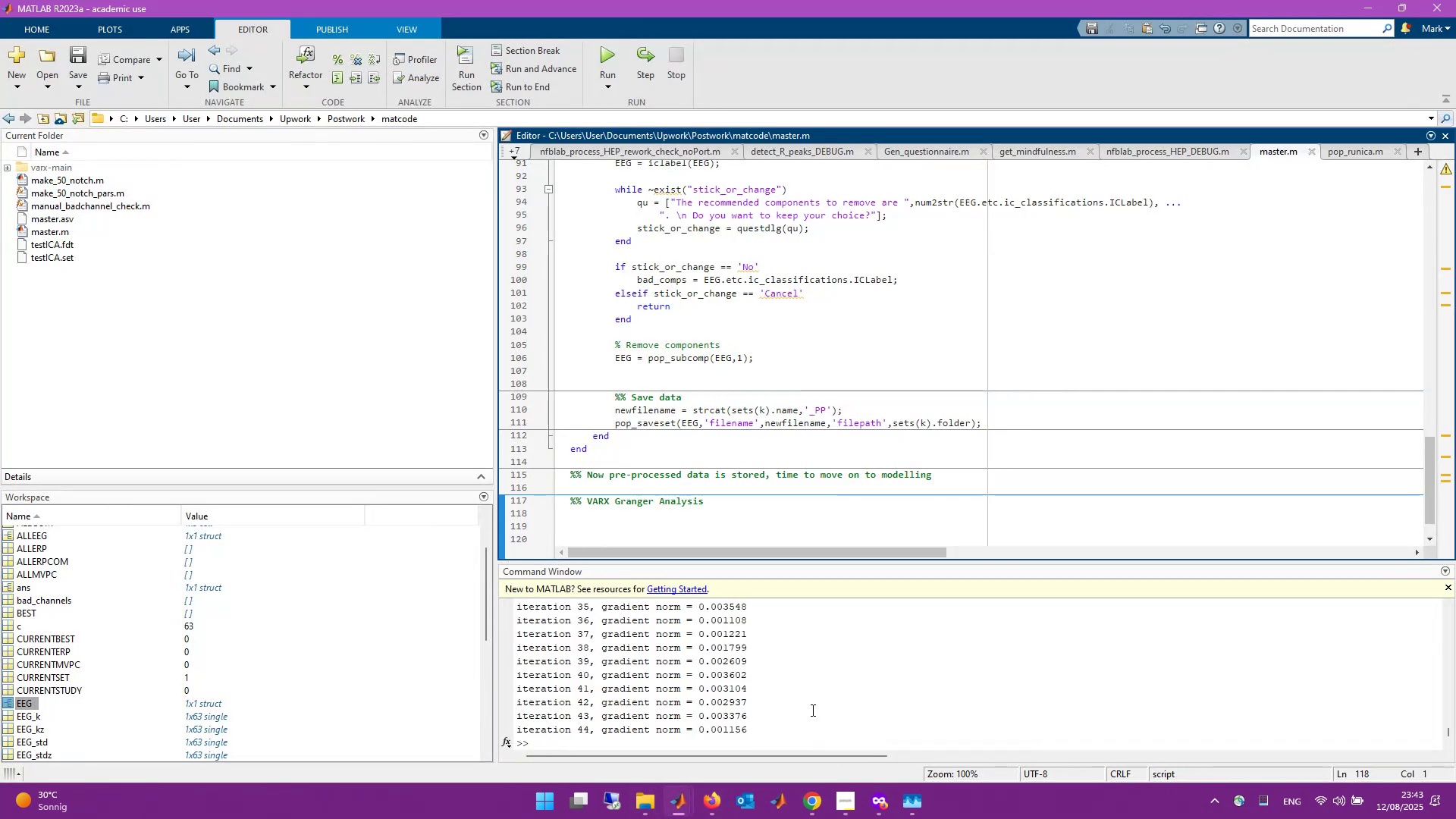 
scroll: coordinate [811, 710], scroll_direction: down, amount: 3.0
 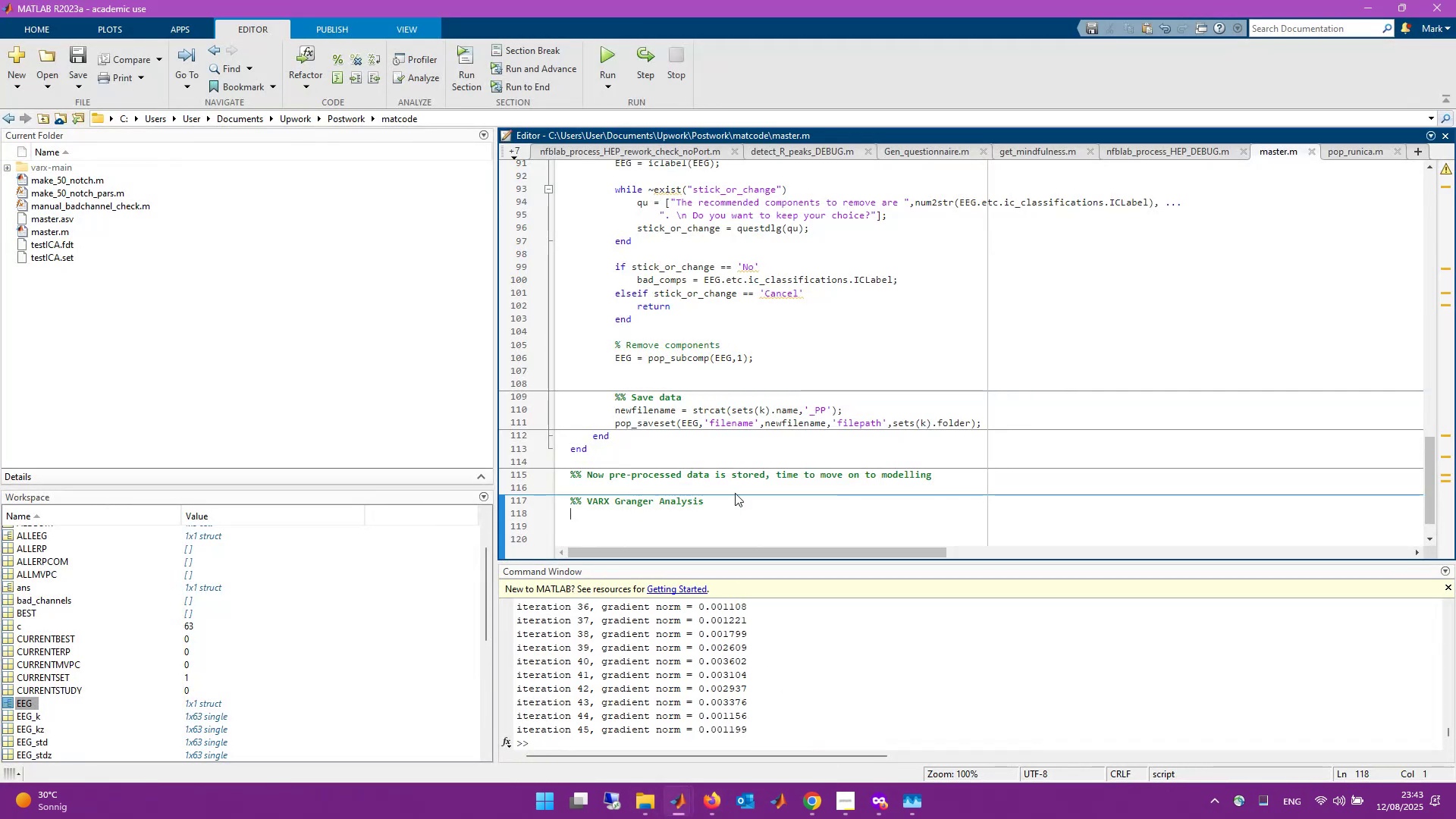 
scroll: coordinate [745, 677], scroll_direction: up, amount: 3.0
 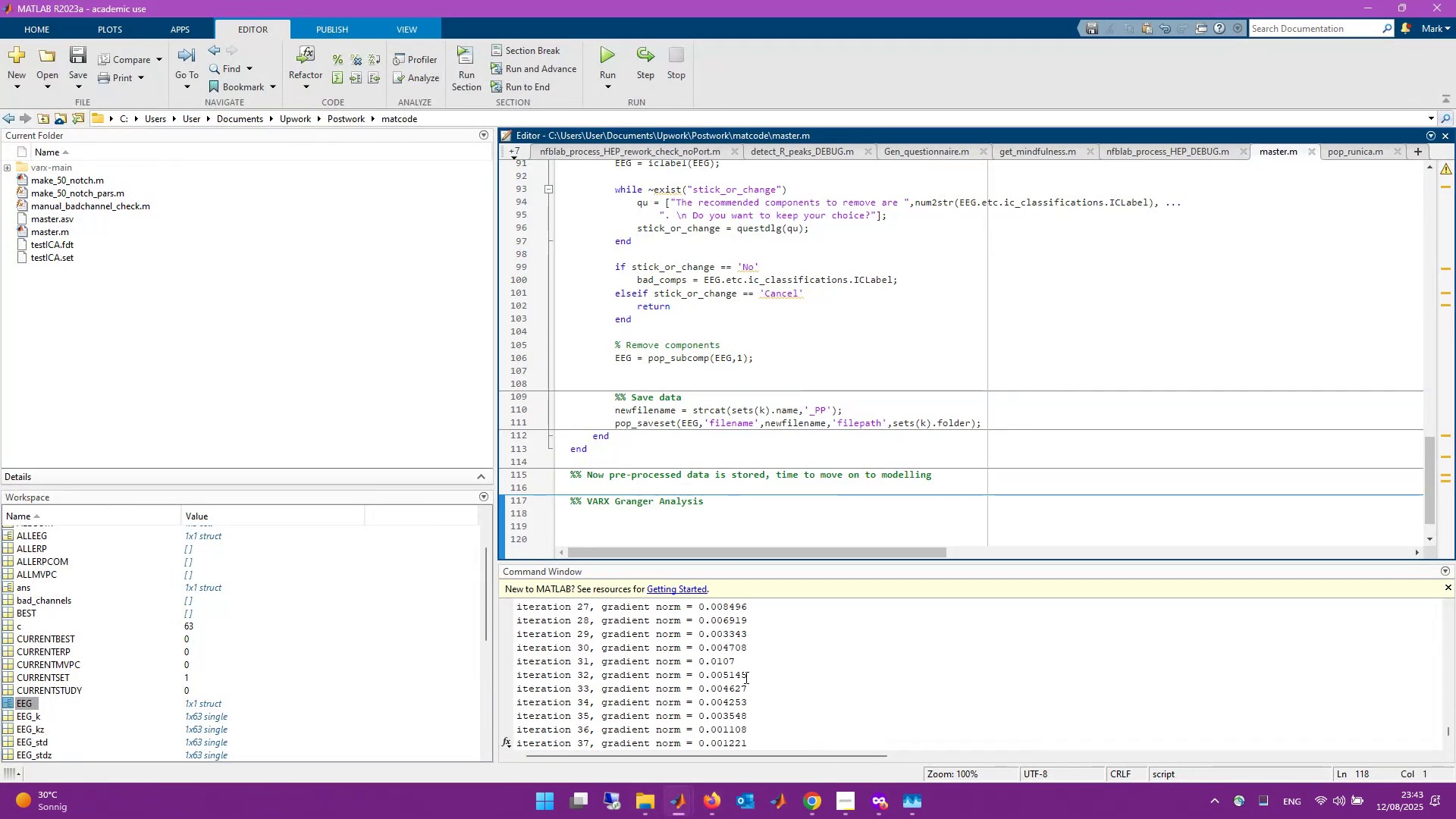 
scroll: coordinate [745, 677], scroll_direction: down, amount: 10.0
 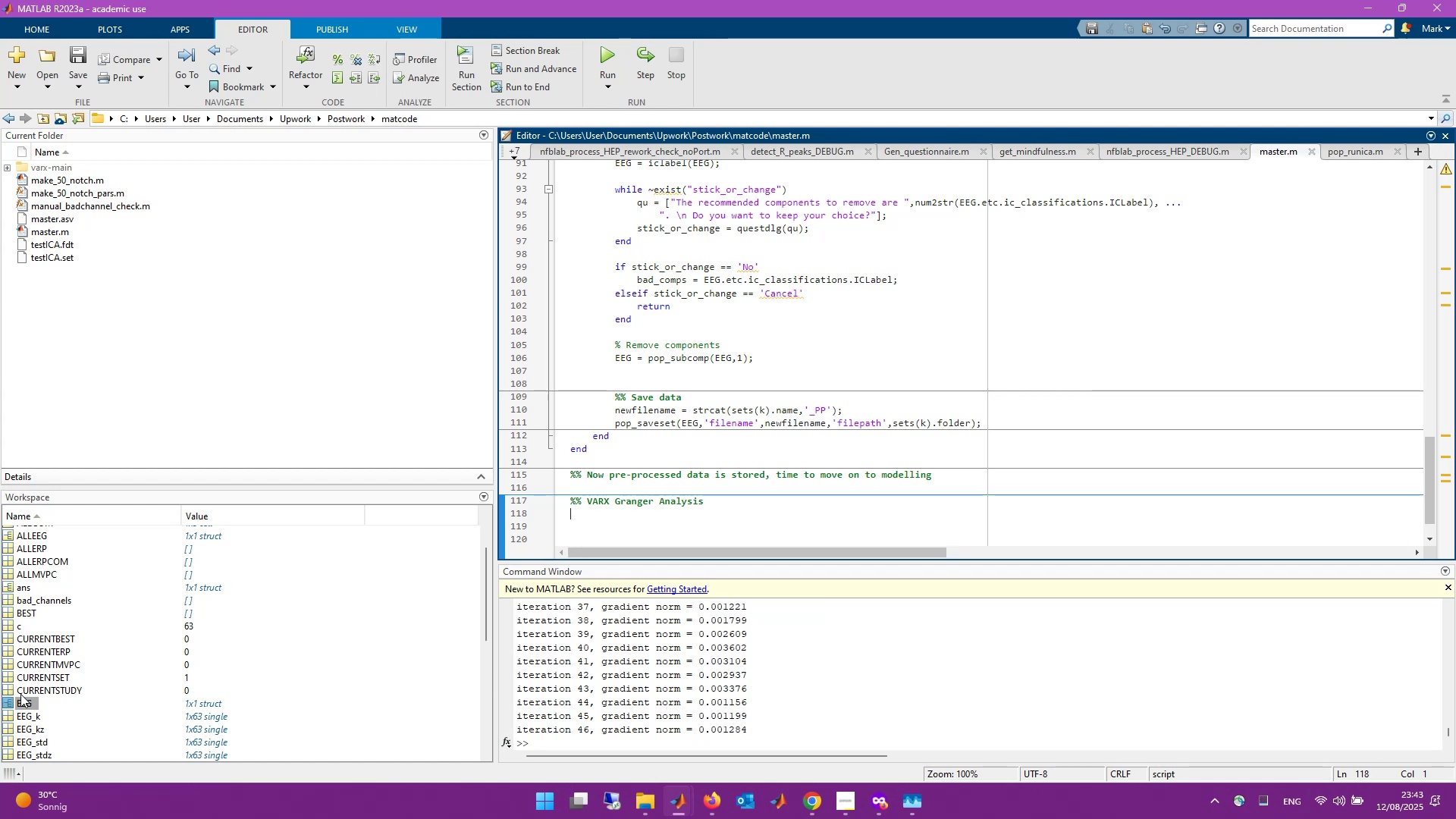 
double_click([27, 702])
 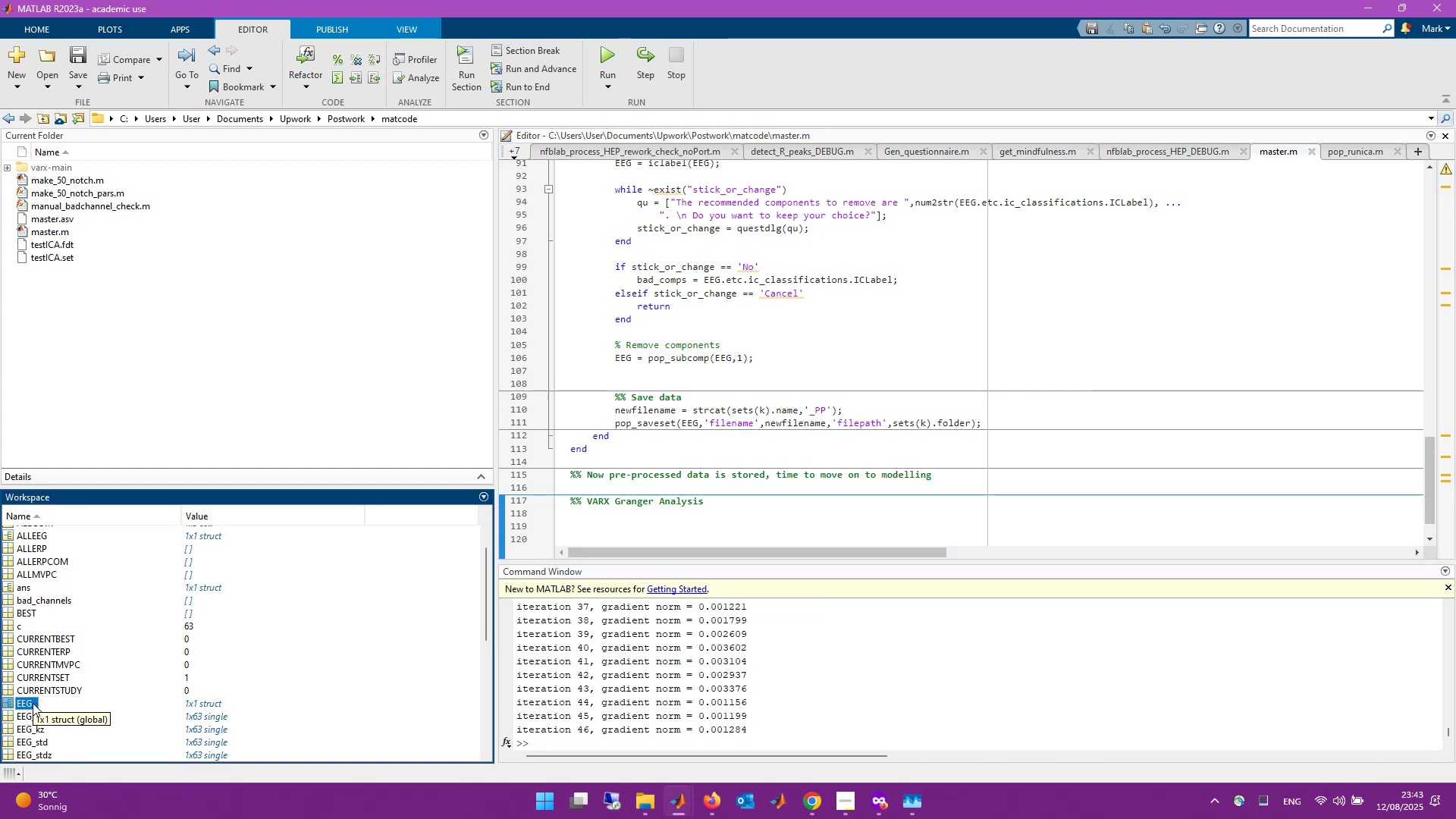 
double_click([30, 704])
 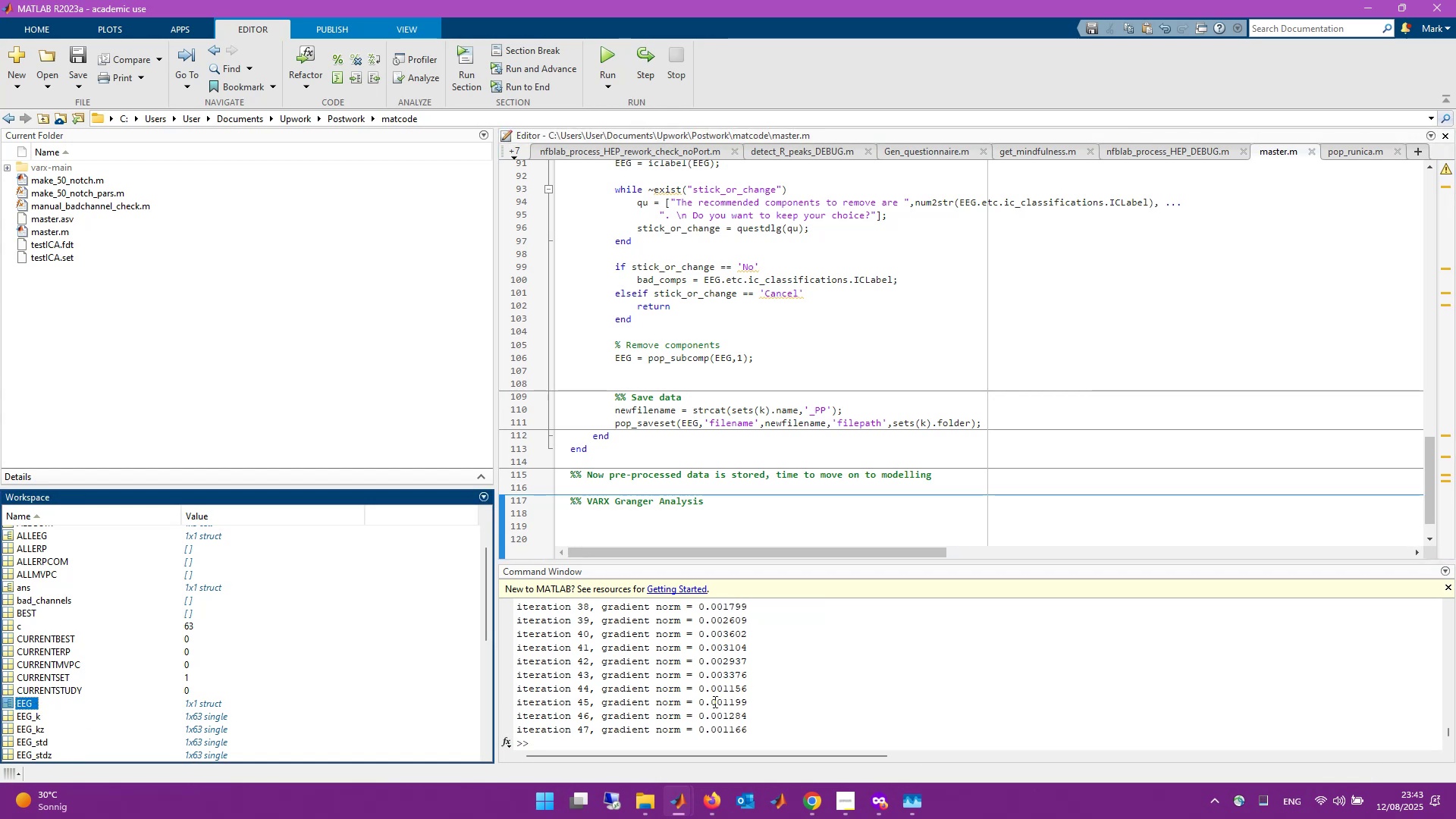 
left_click([839, 705])
 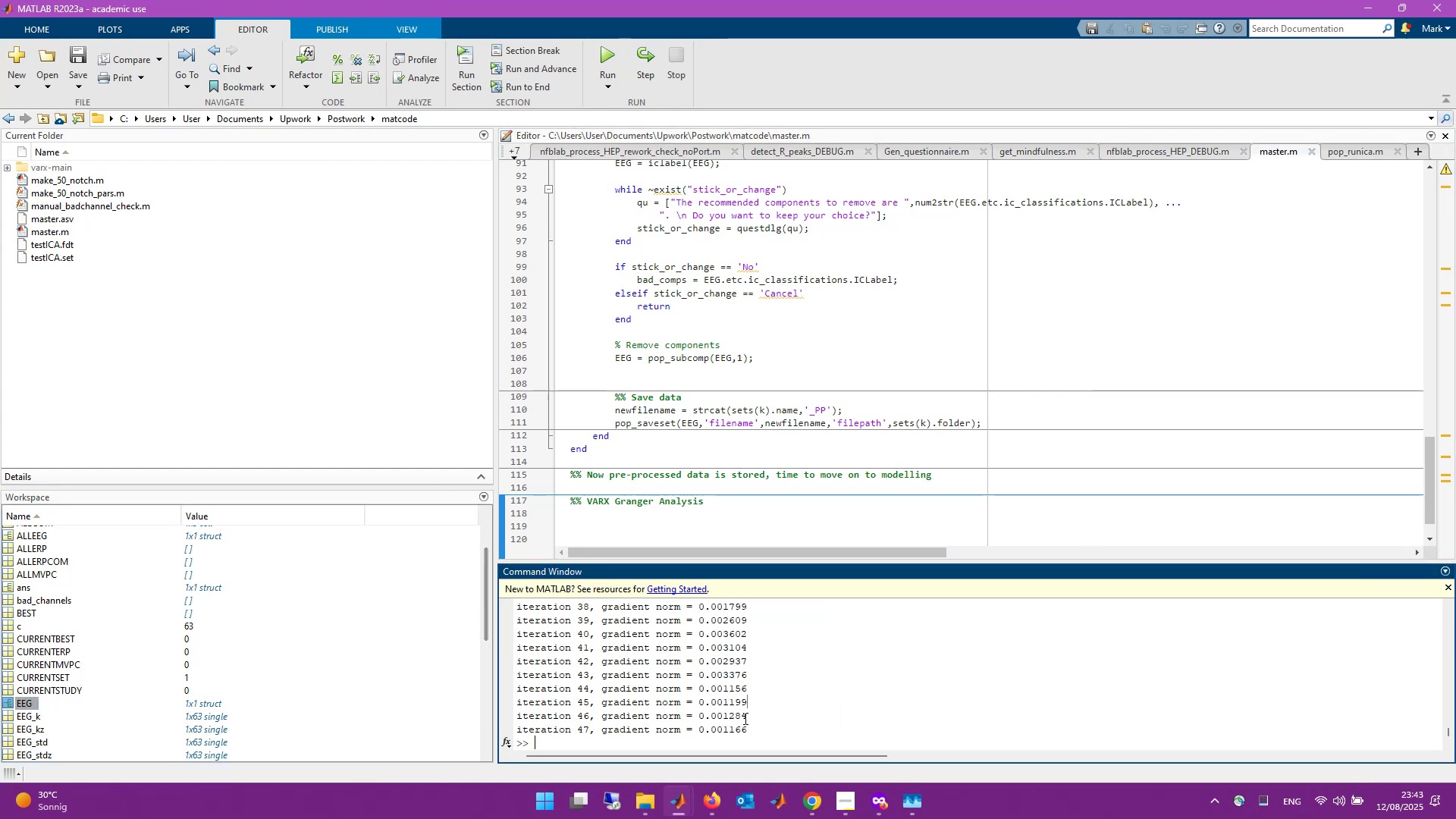 
left_click([692, 798])
 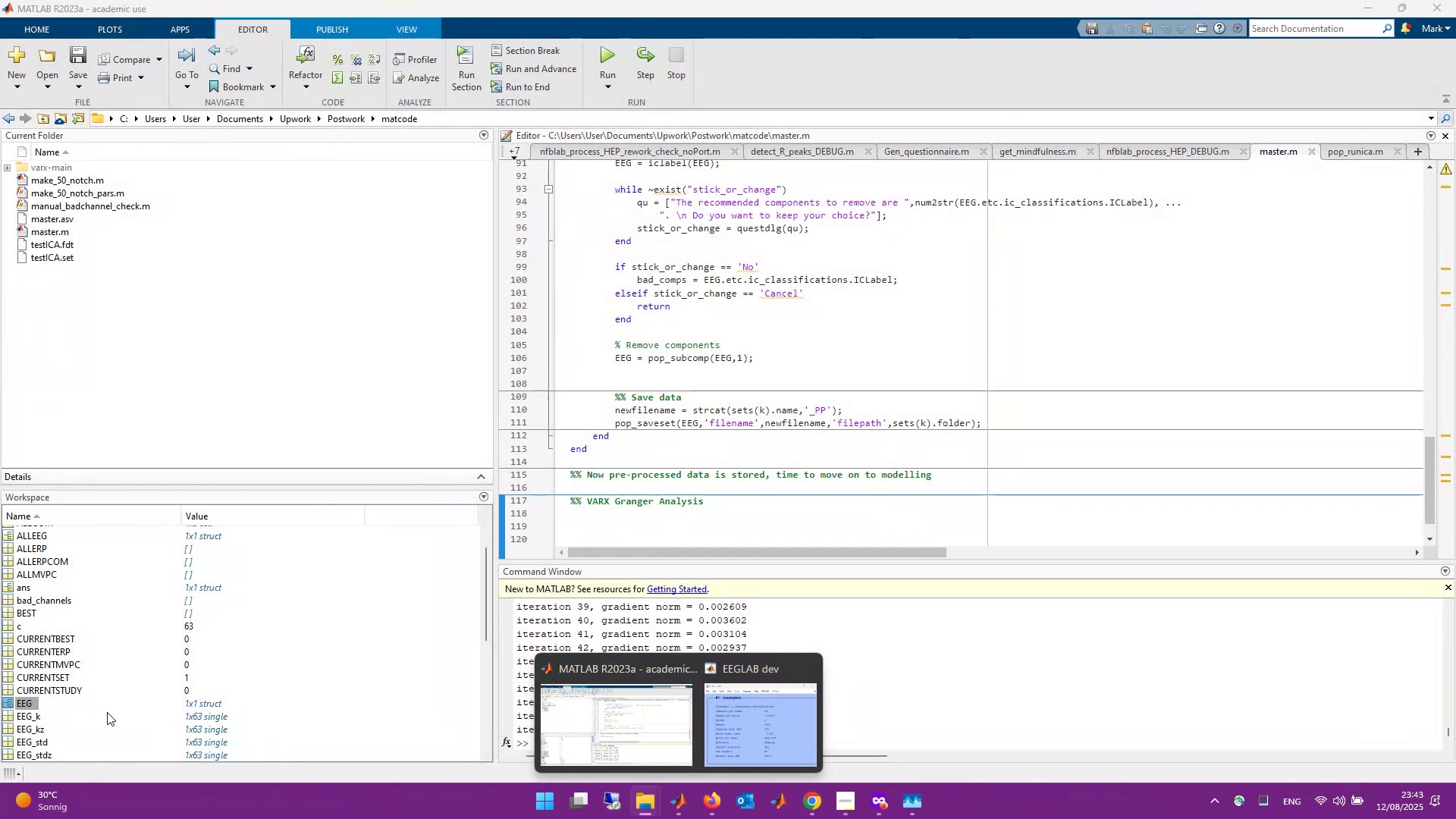 
double_click([20, 704])
 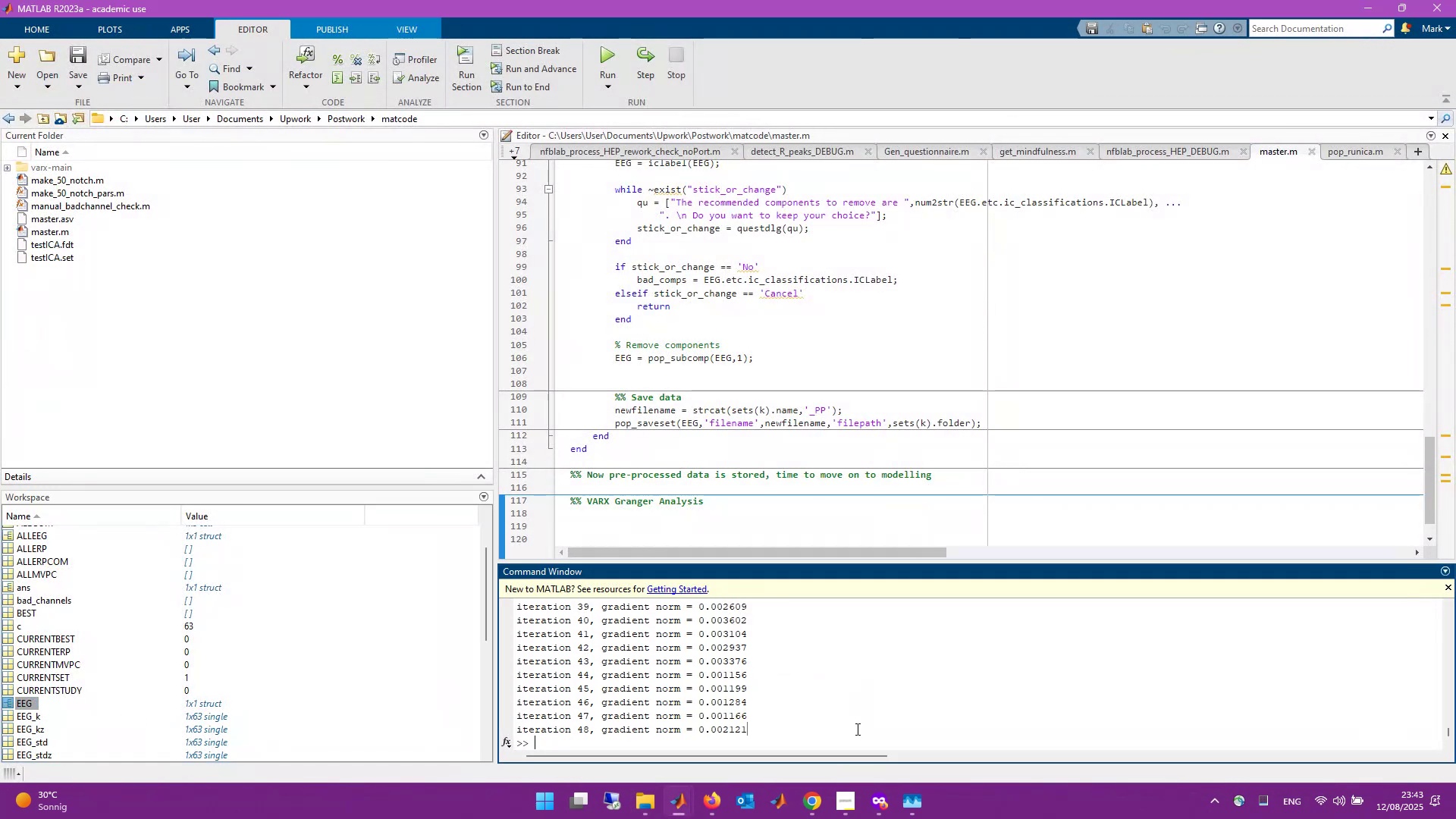 
type(open EEG)
 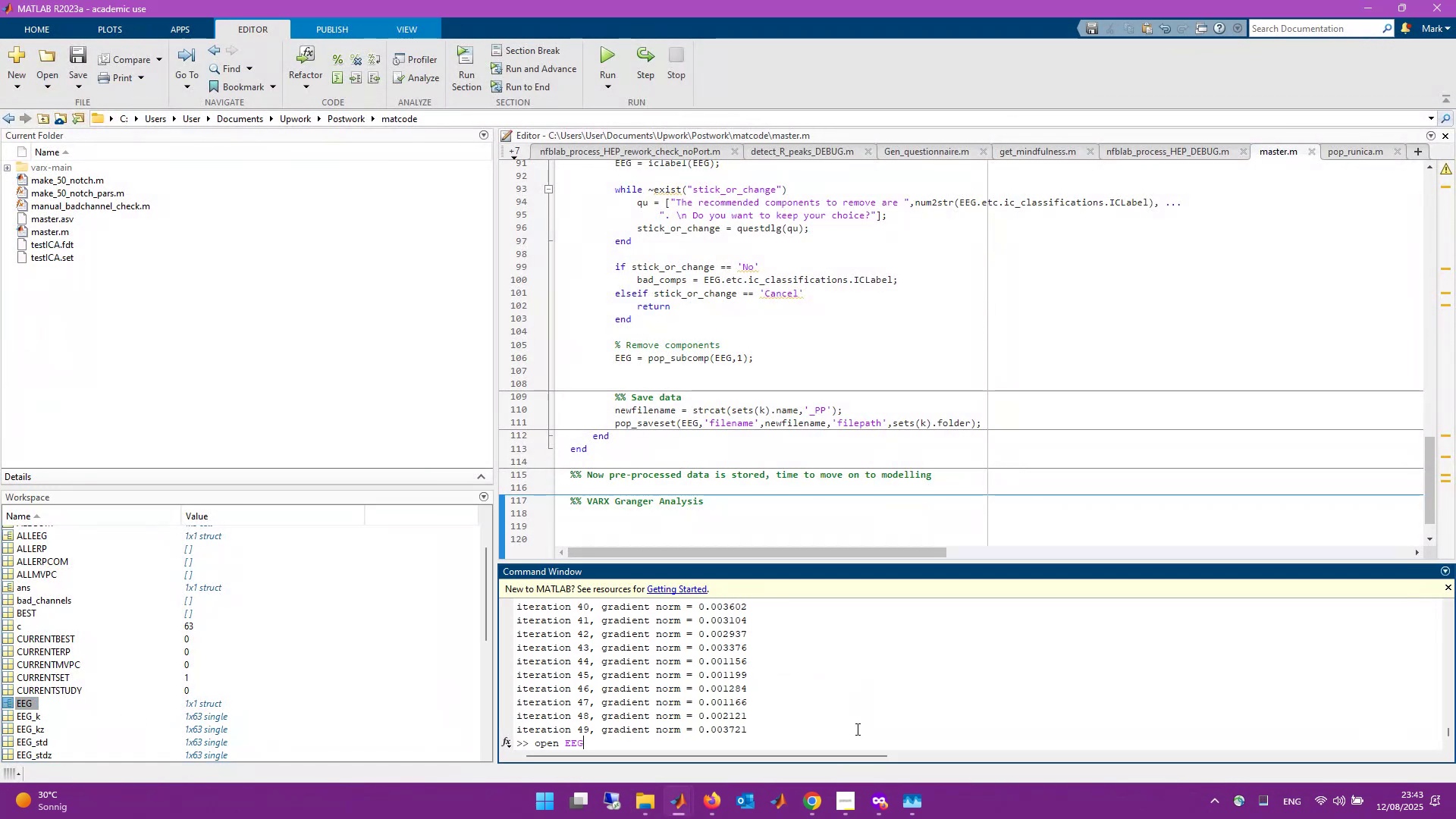 
wait(8.16)
 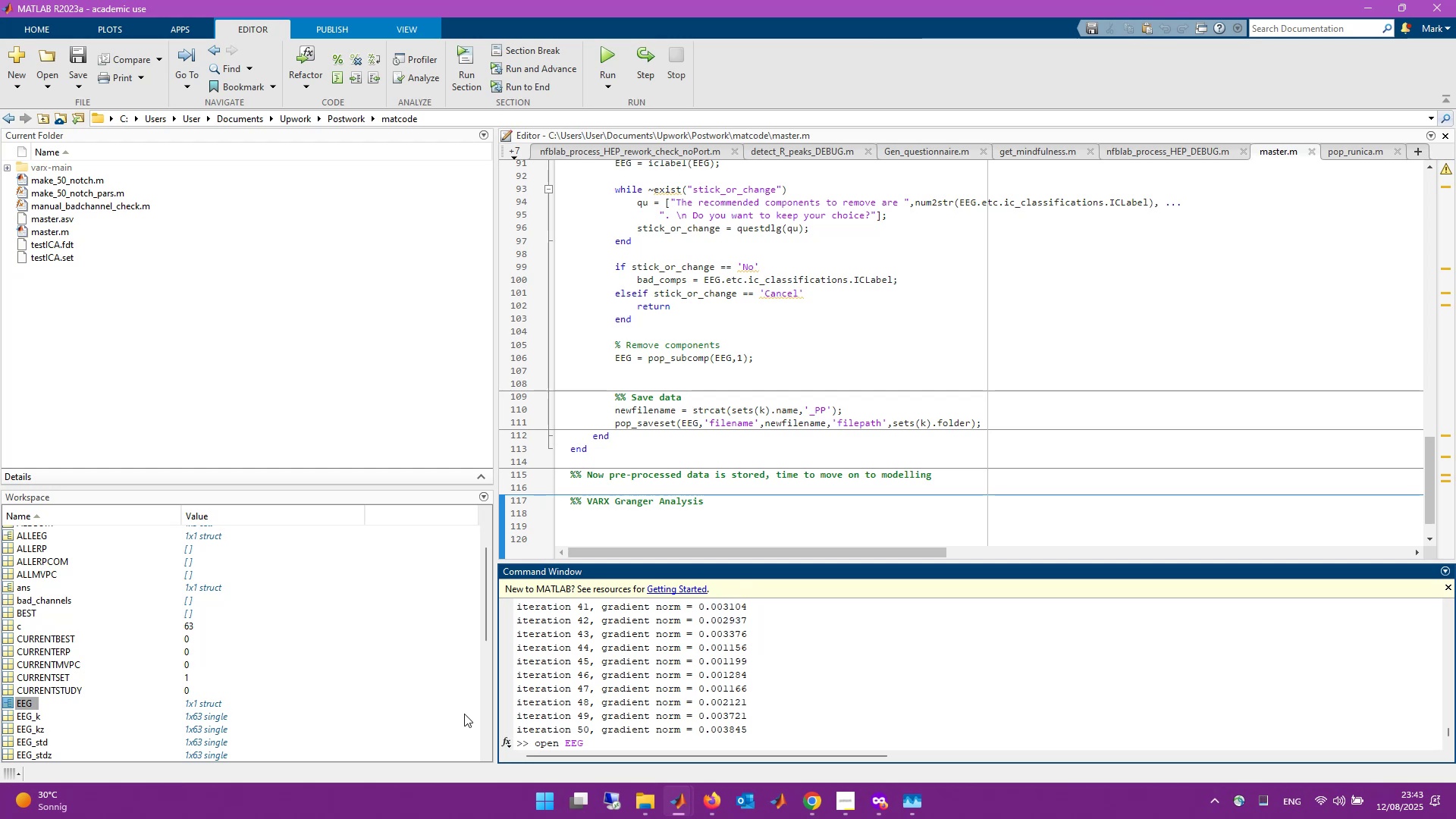 
left_click([735, 734])
 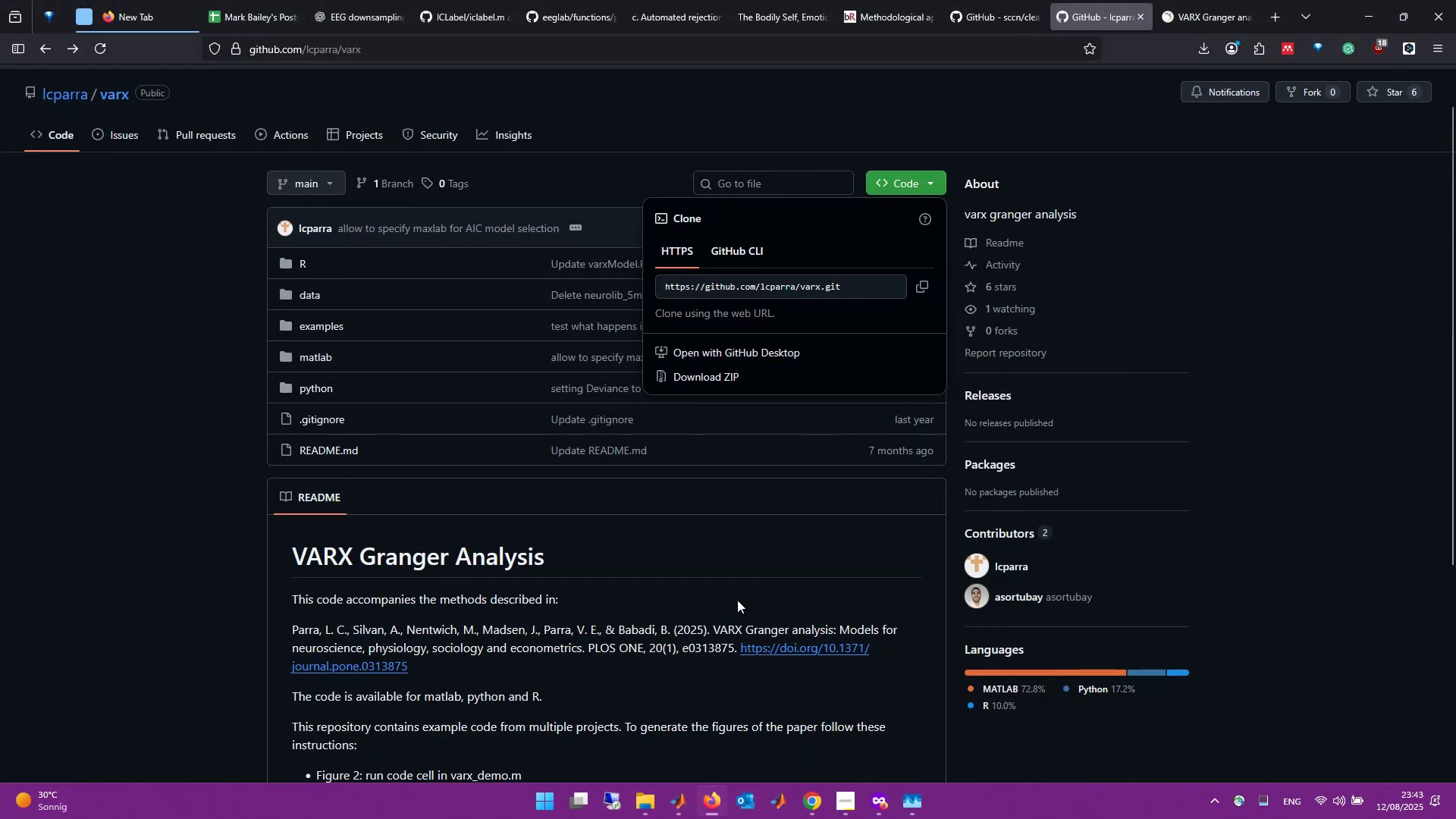 
left_click([737, 561])
 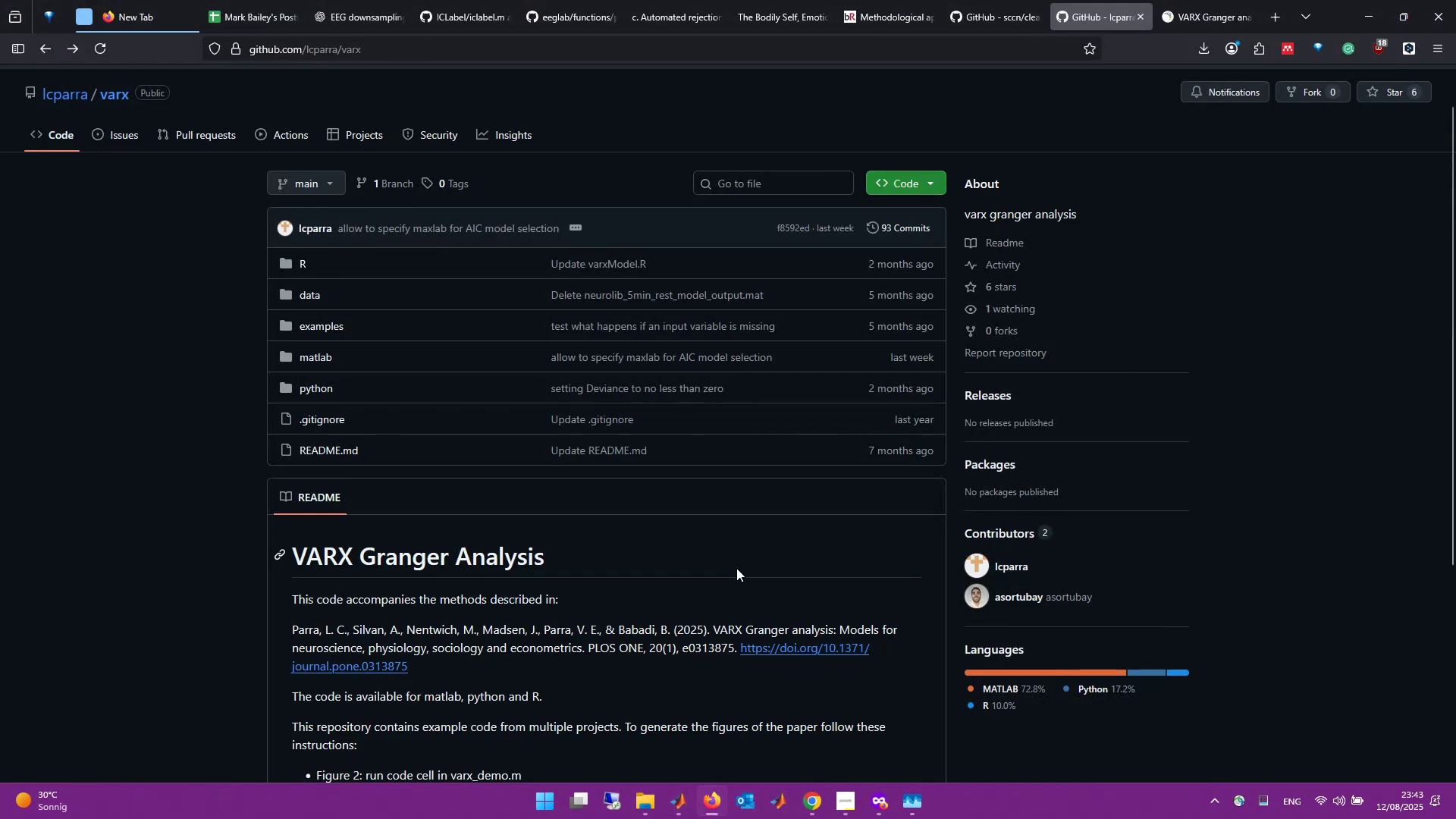 
scroll: coordinate [706, 596], scroll_direction: down, amount: 4.0
 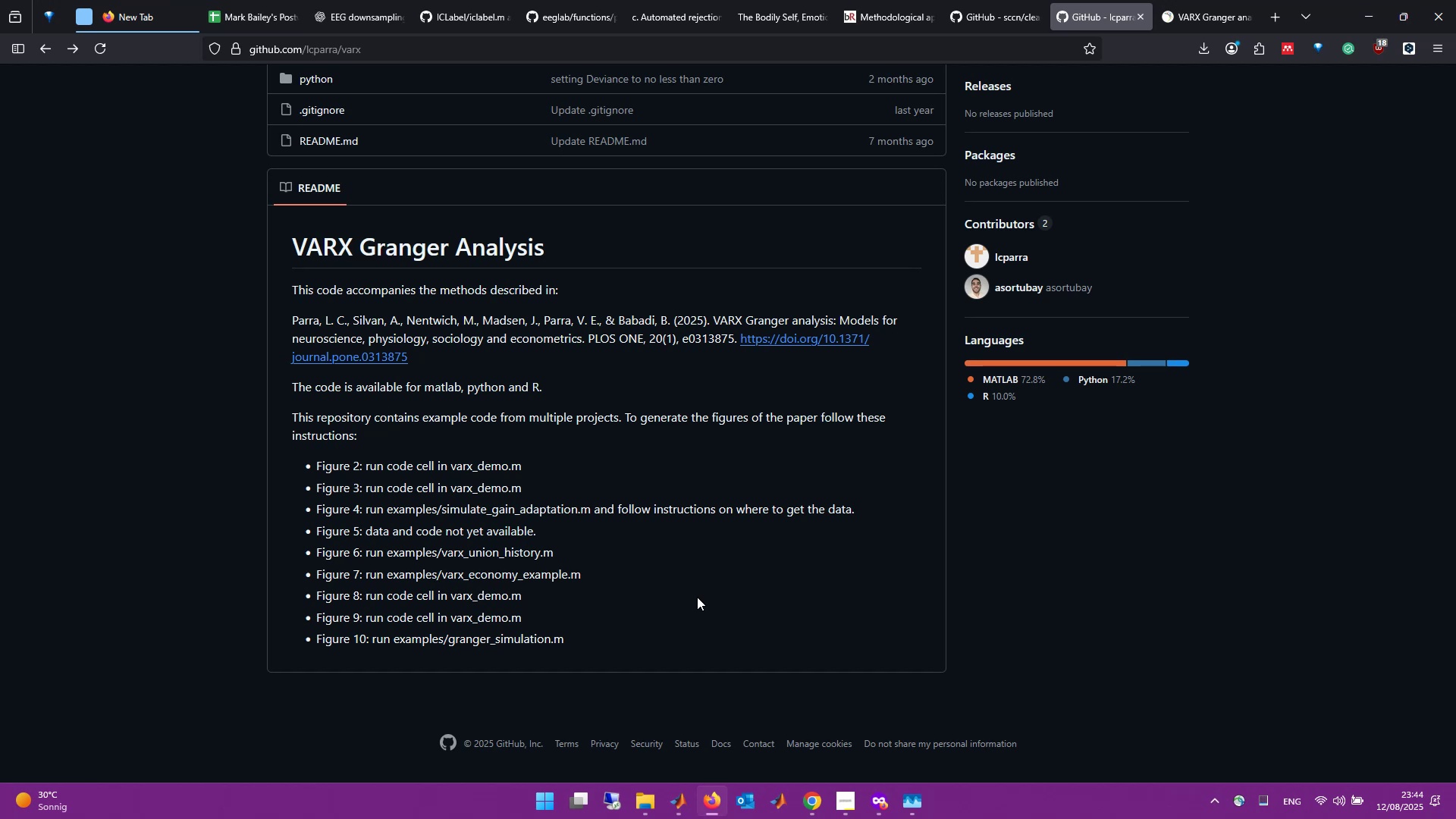 
wait(9.58)
 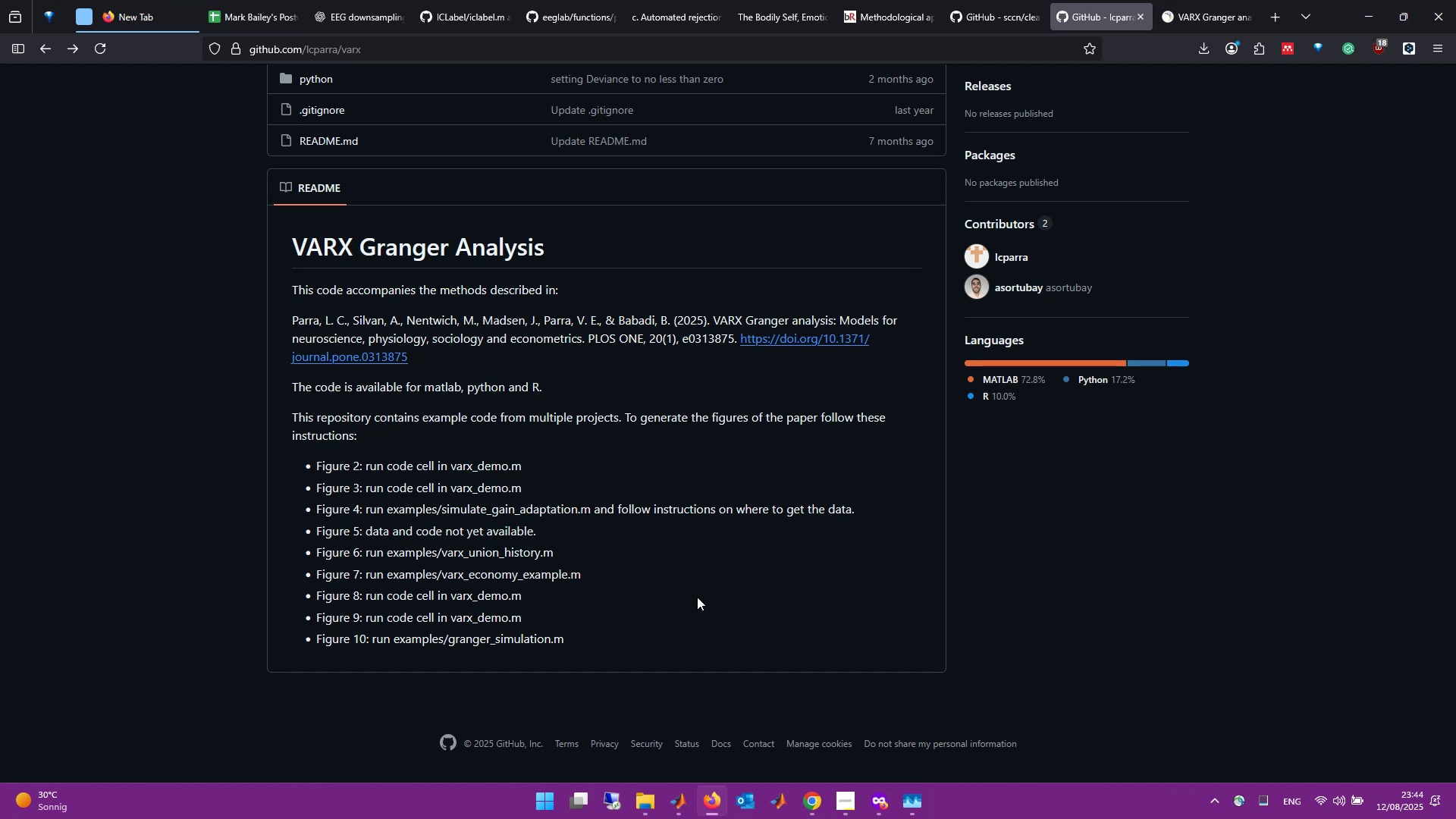 
scroll: coordinate [679, 538], scroll_direction: up, amount: 3.0
 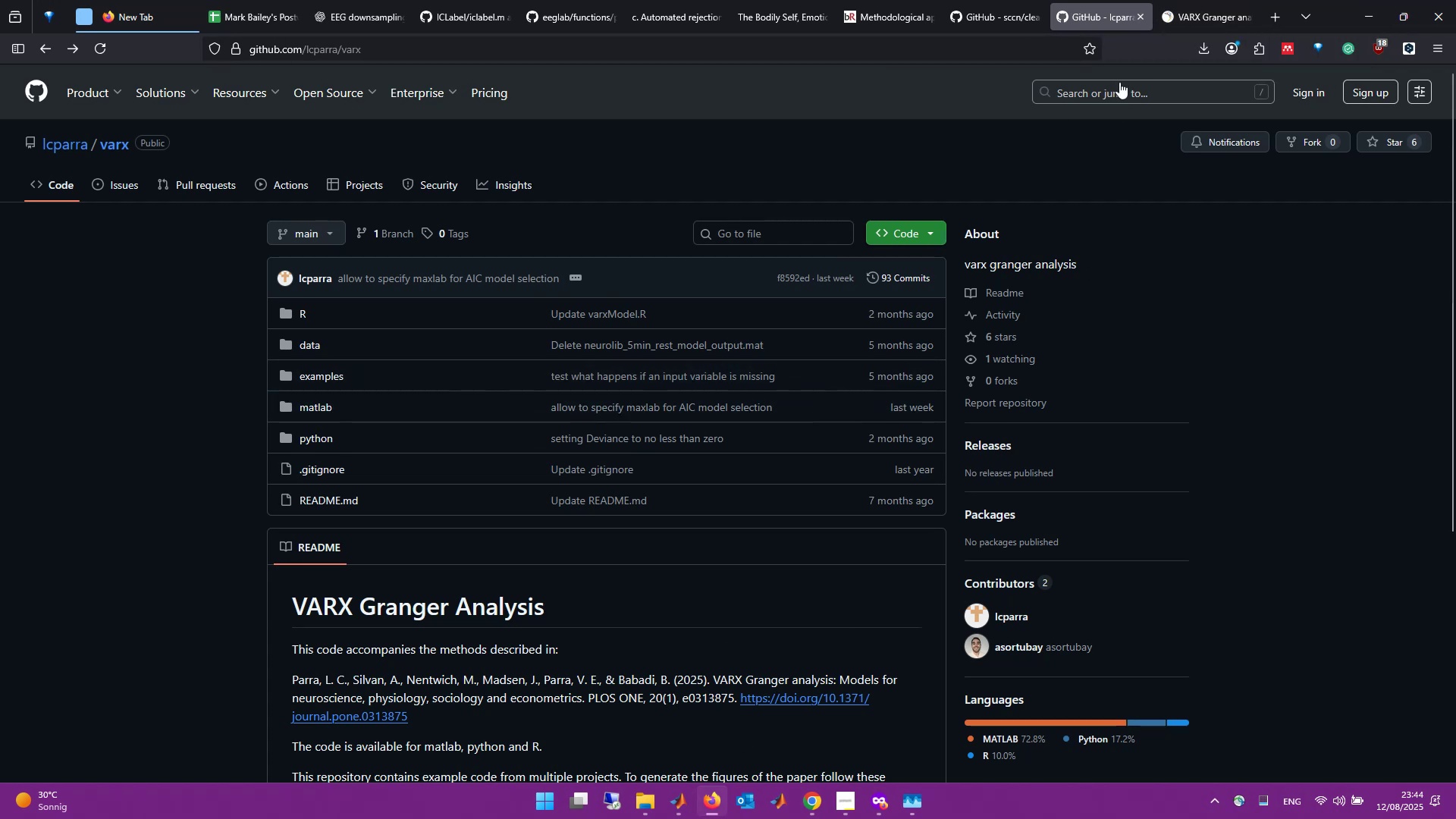 
wait(5.49)
 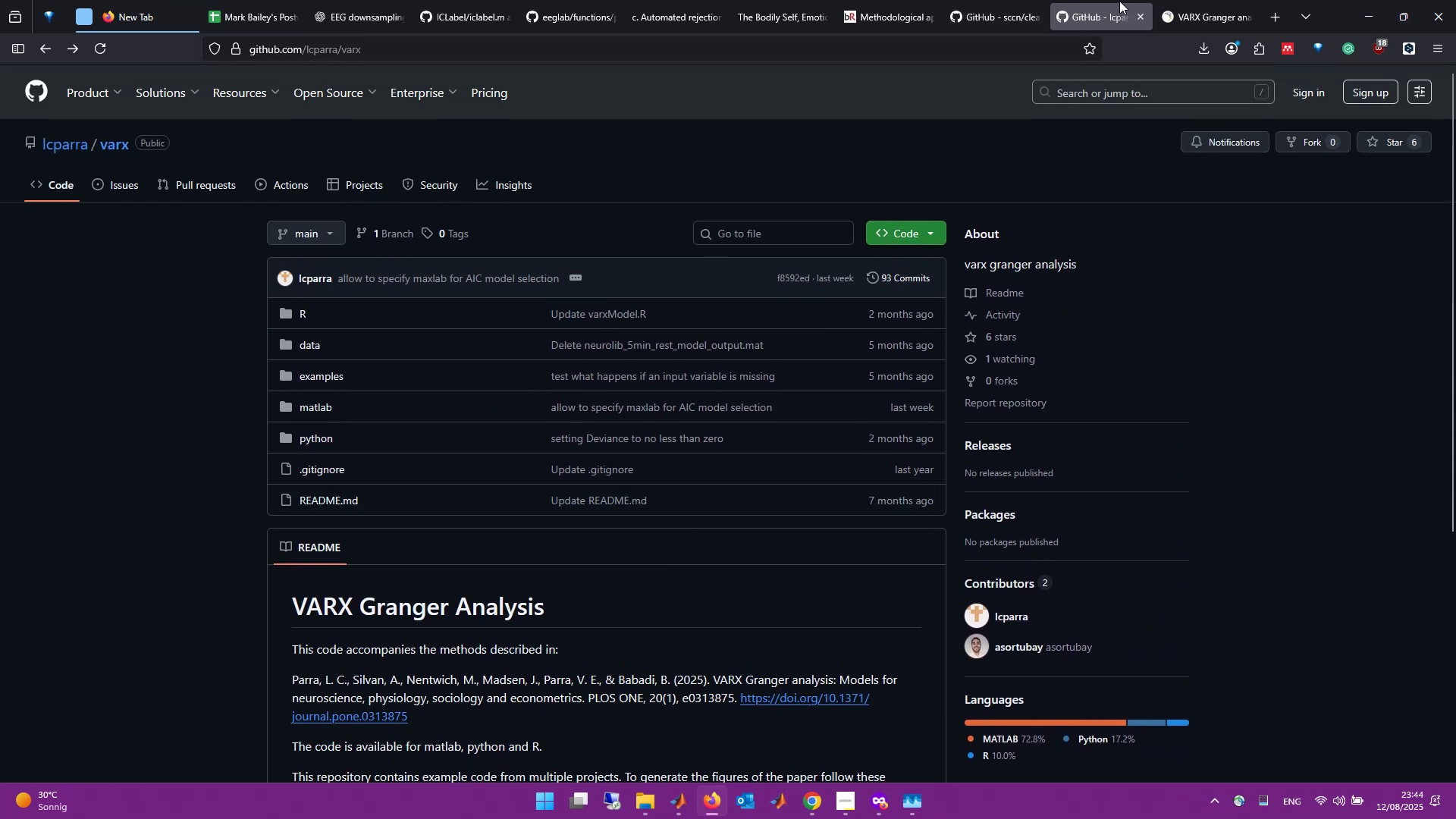 
left_click([309, 402])
 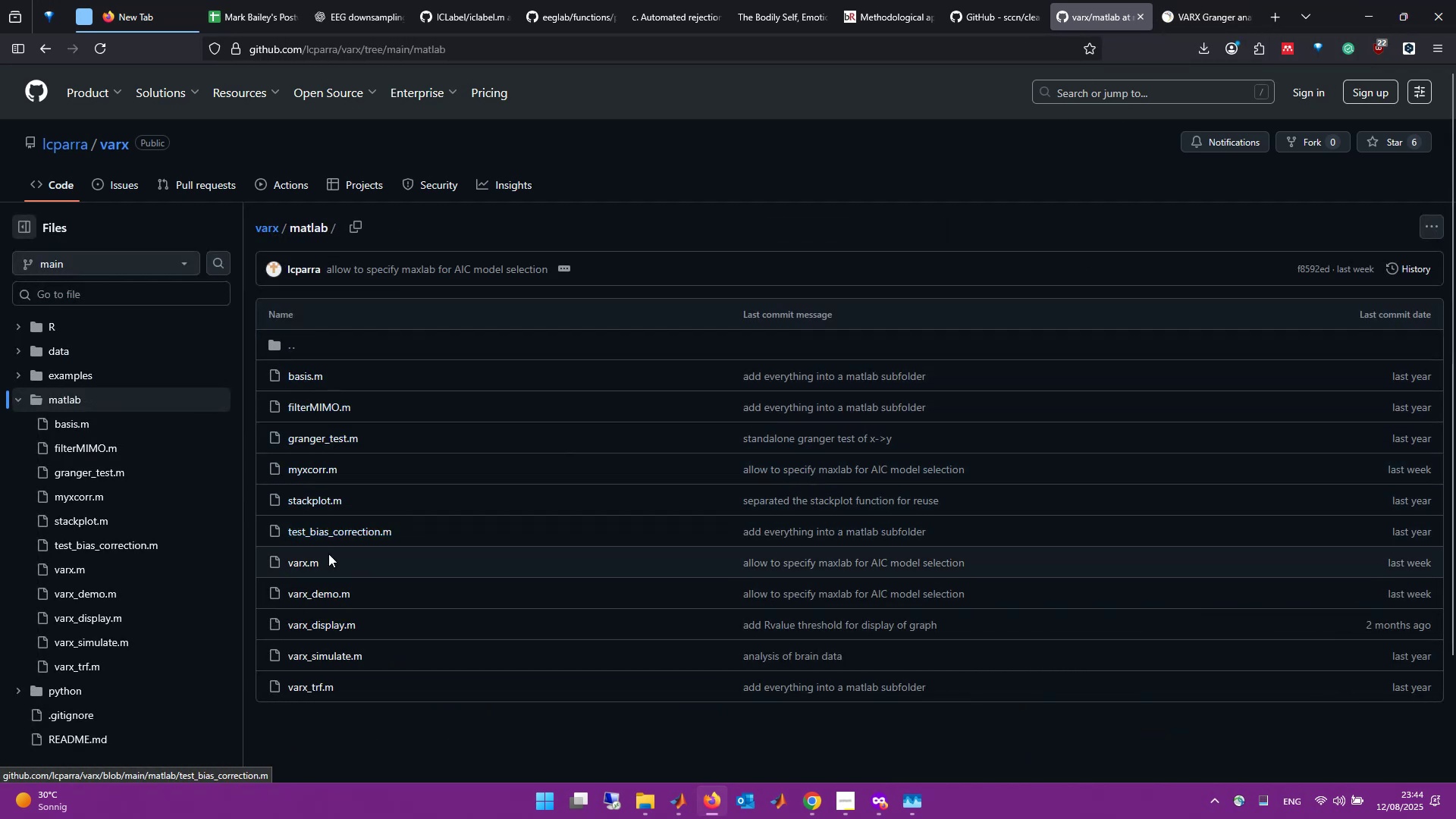 
wait(5.18)
 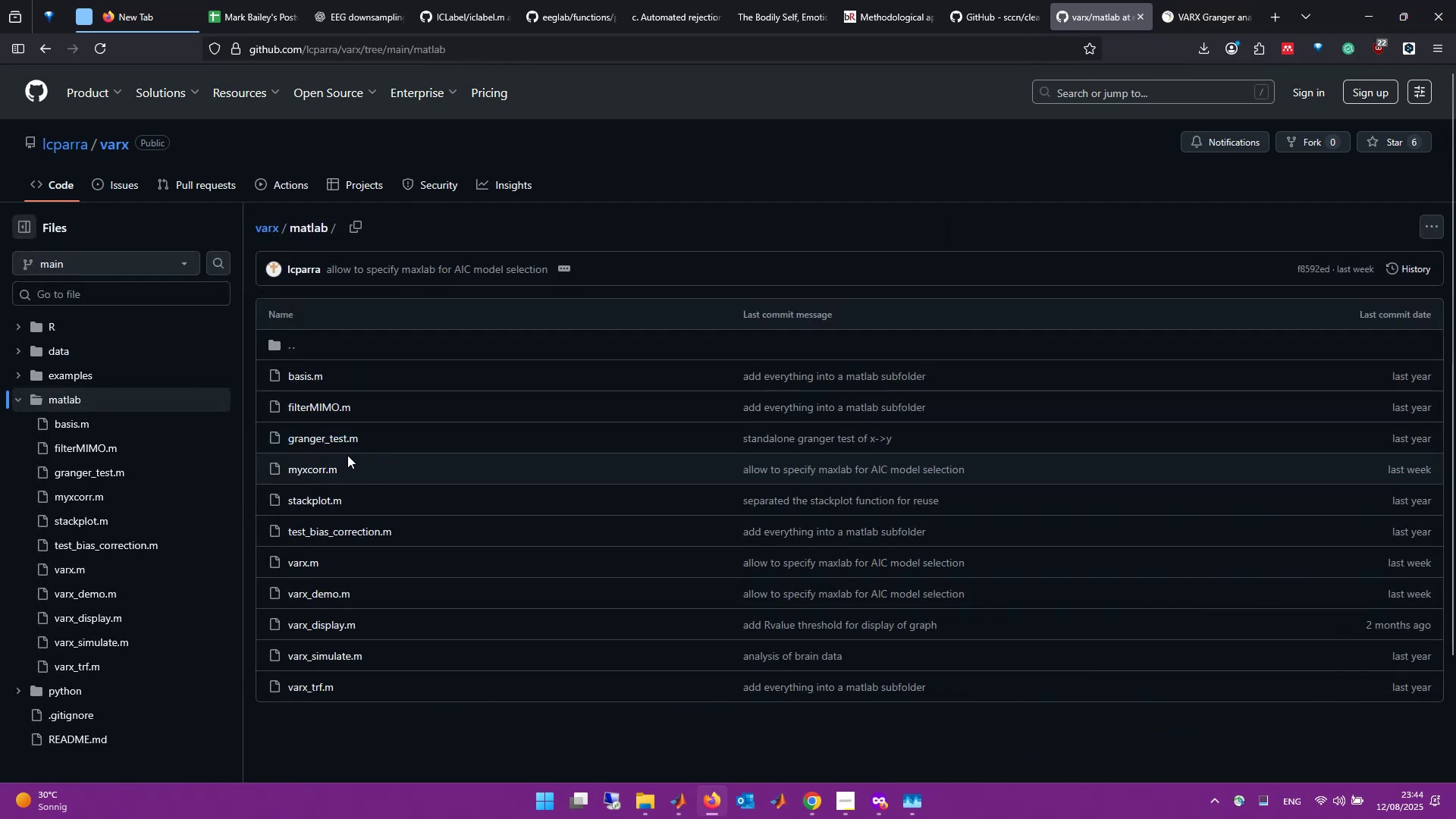 
left_click([306, 560])
 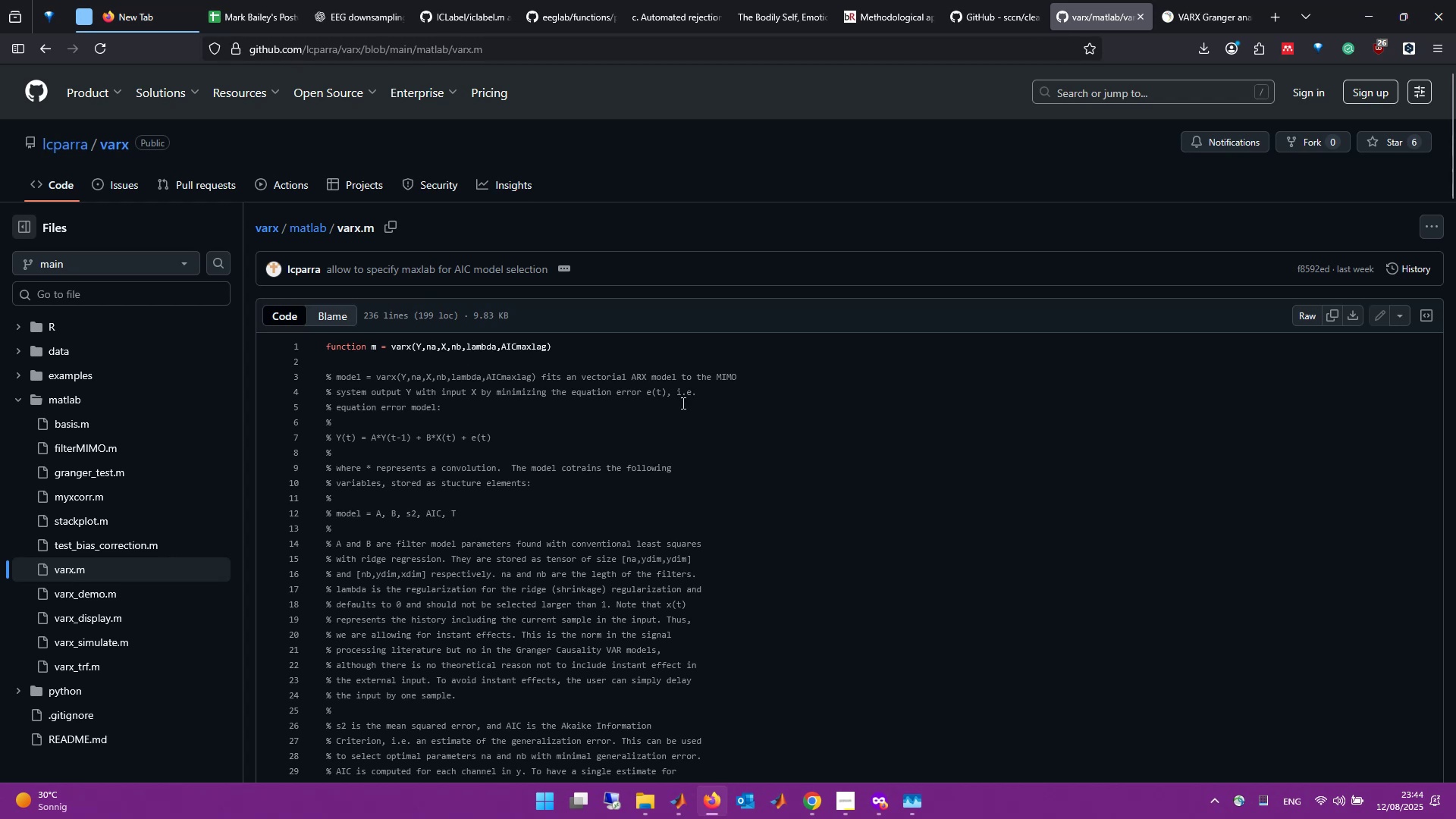 
wait(7.73)
 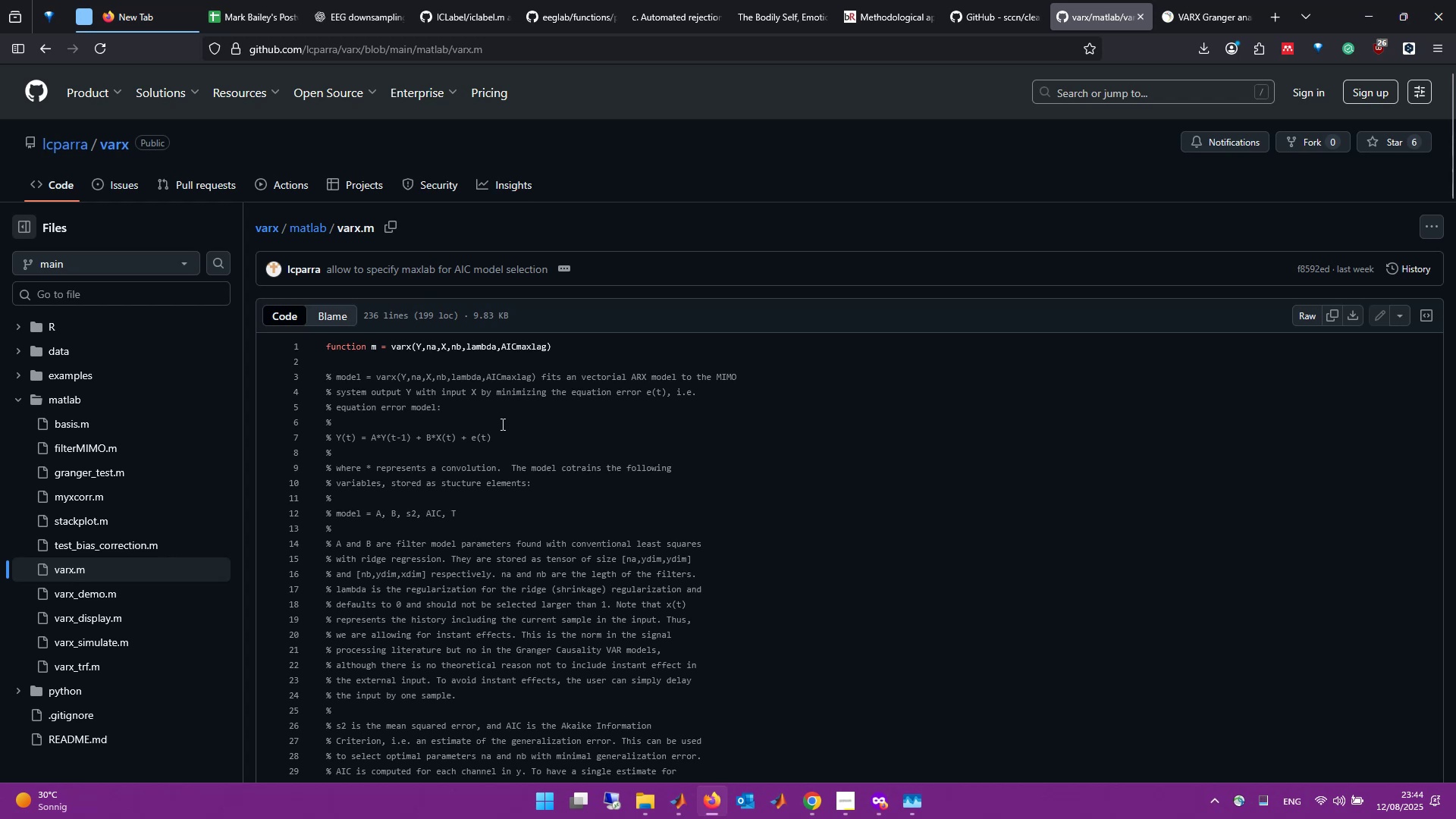 
scroll: coordinate [559, 446], scroll_direction: down, amount: 2.0
 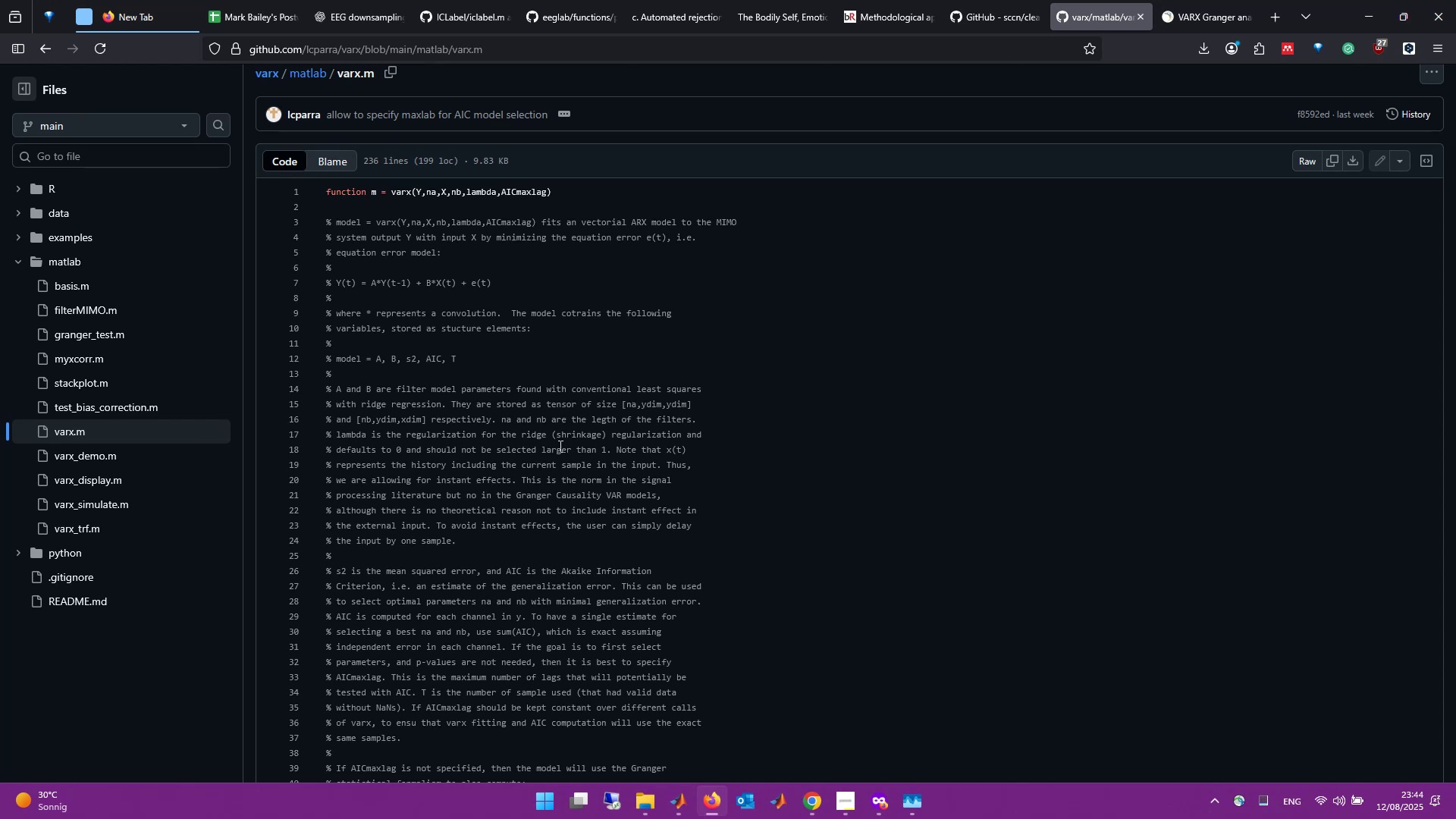 
wait(6.22)
 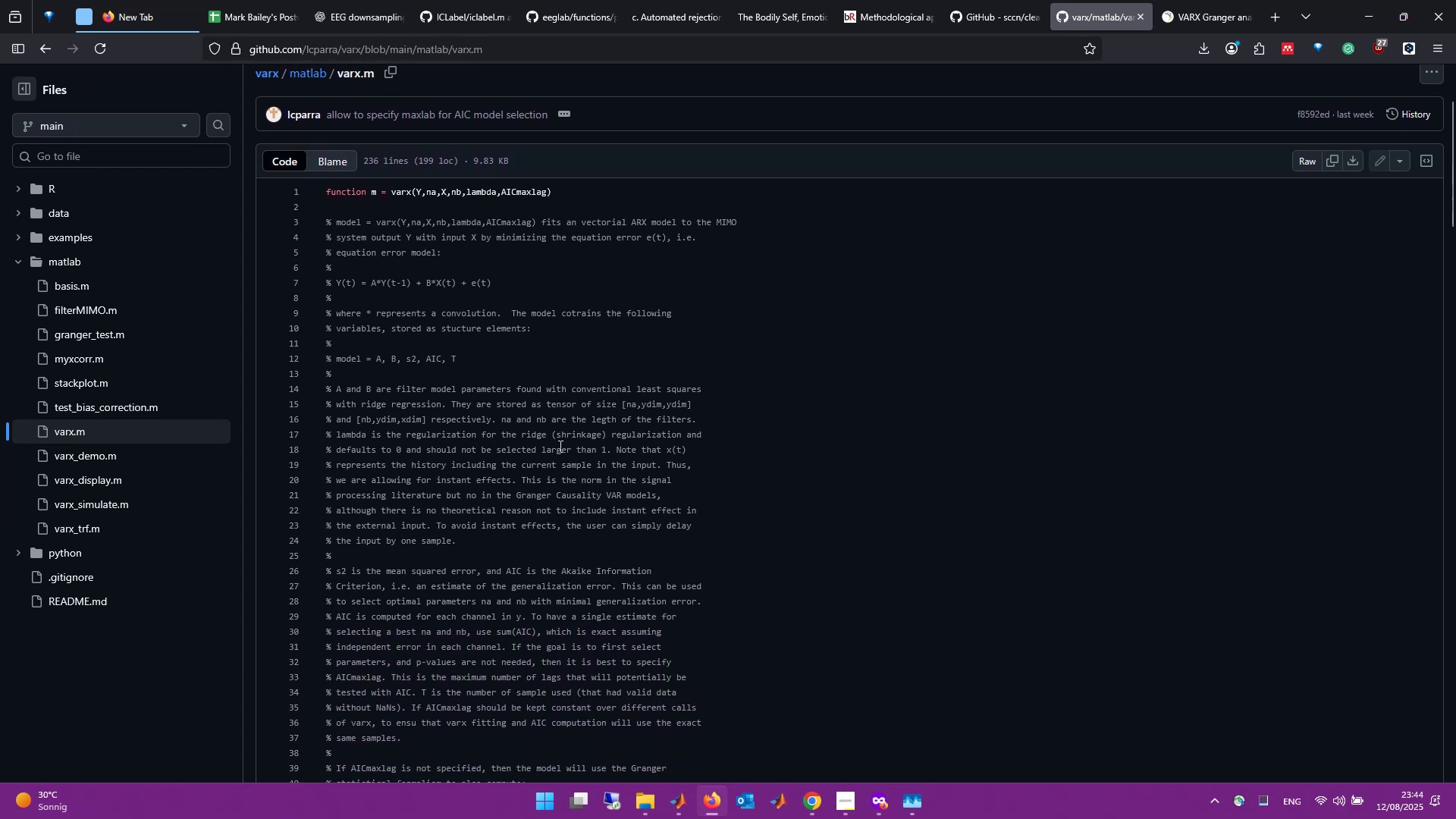 
scroll: coordinate [559, 446], scroll_direction: down, amount: 1.0
 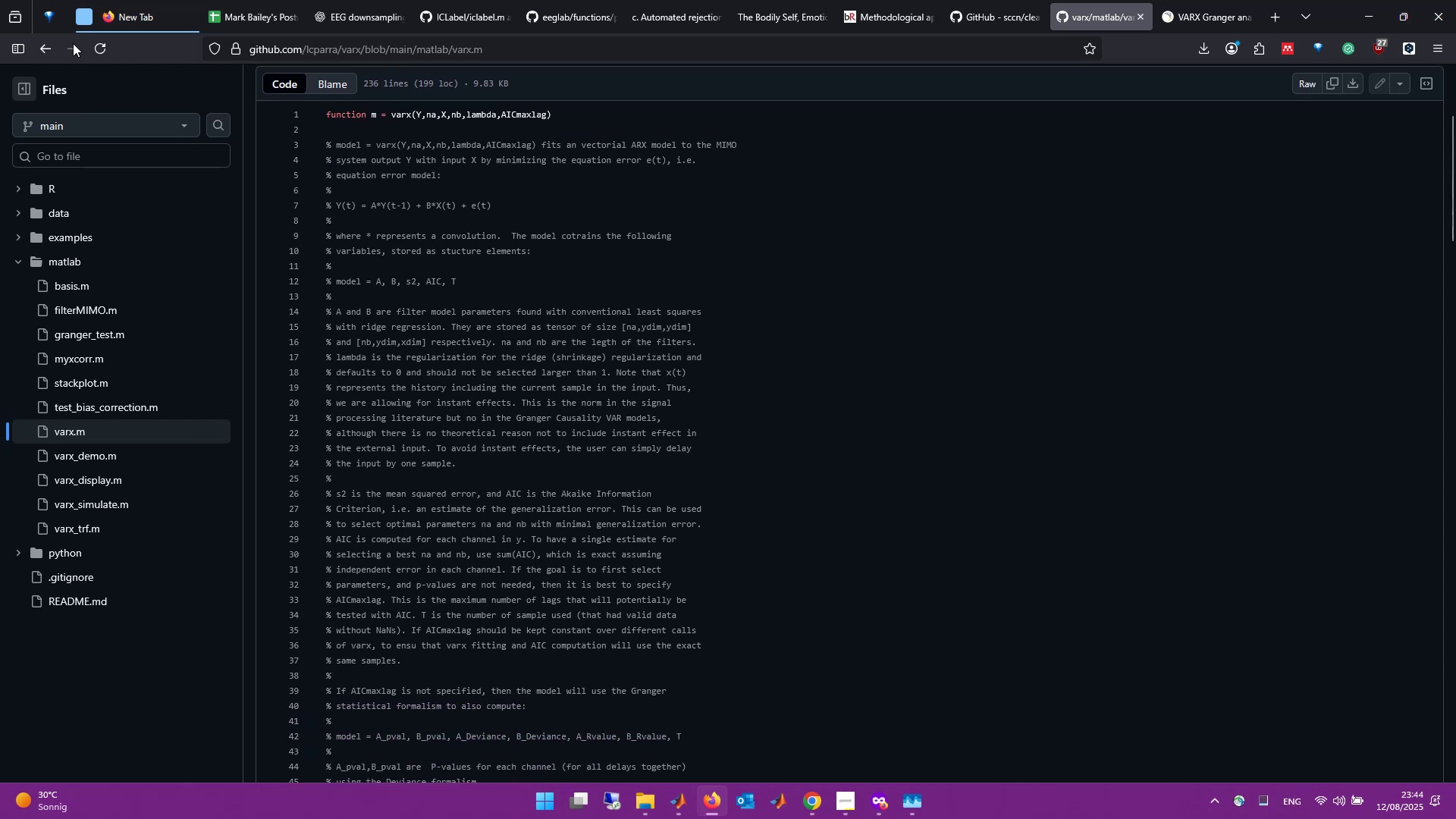 
left_click([55, 48])
 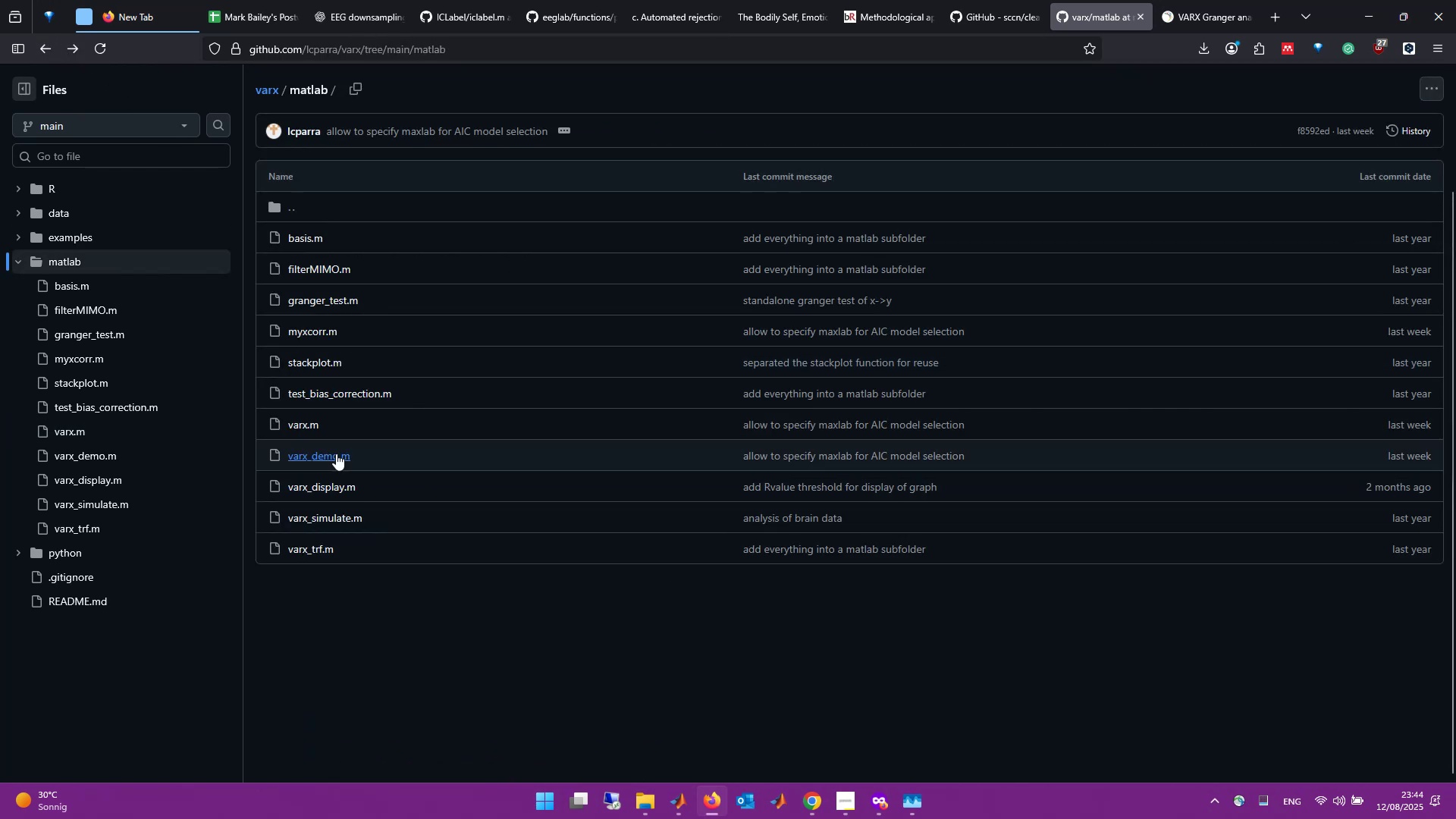 
left_click([336, 453])
 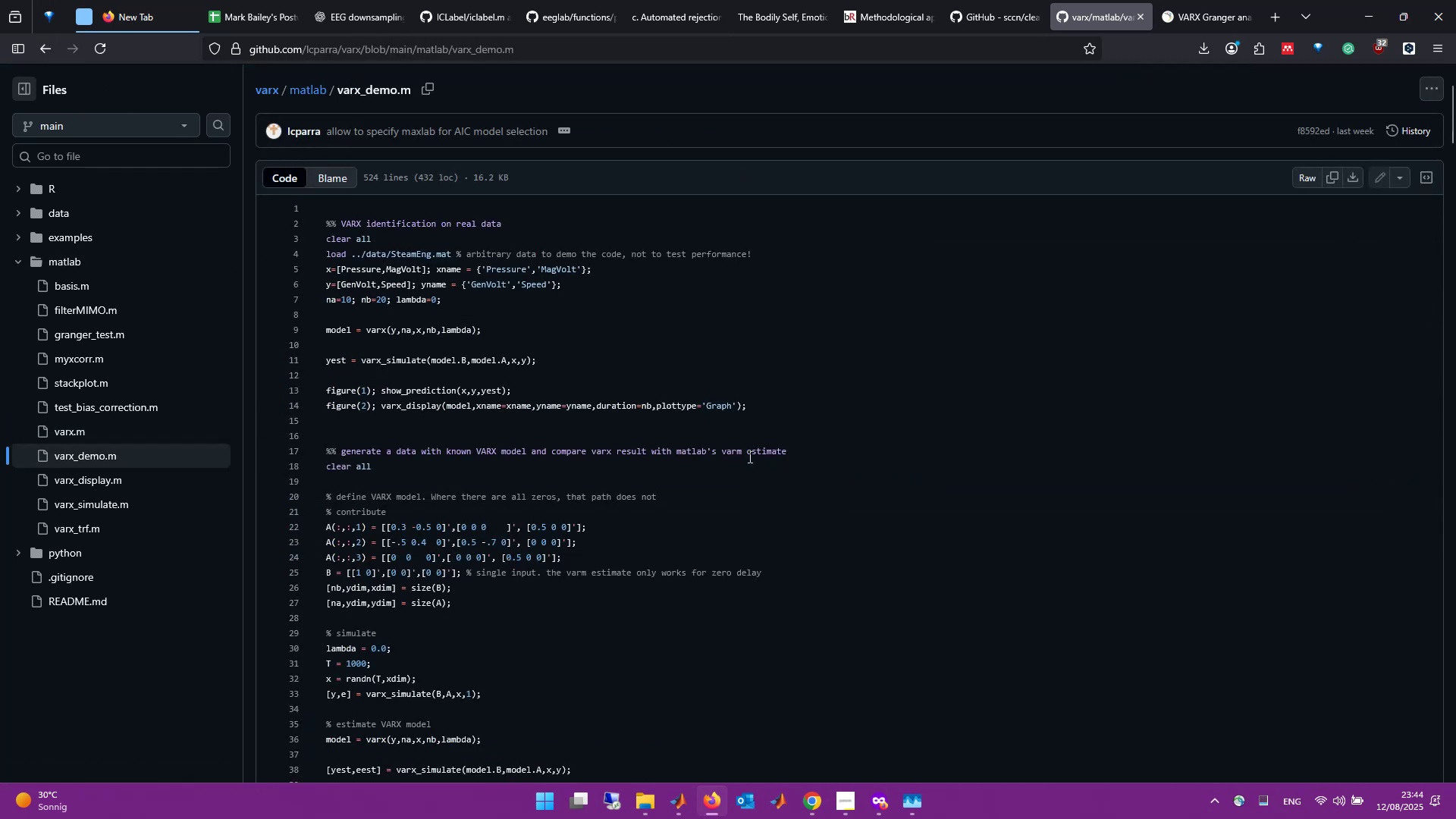 
scroll: coordinate [748, 457], scroll_direction: down, amount: 1.0
 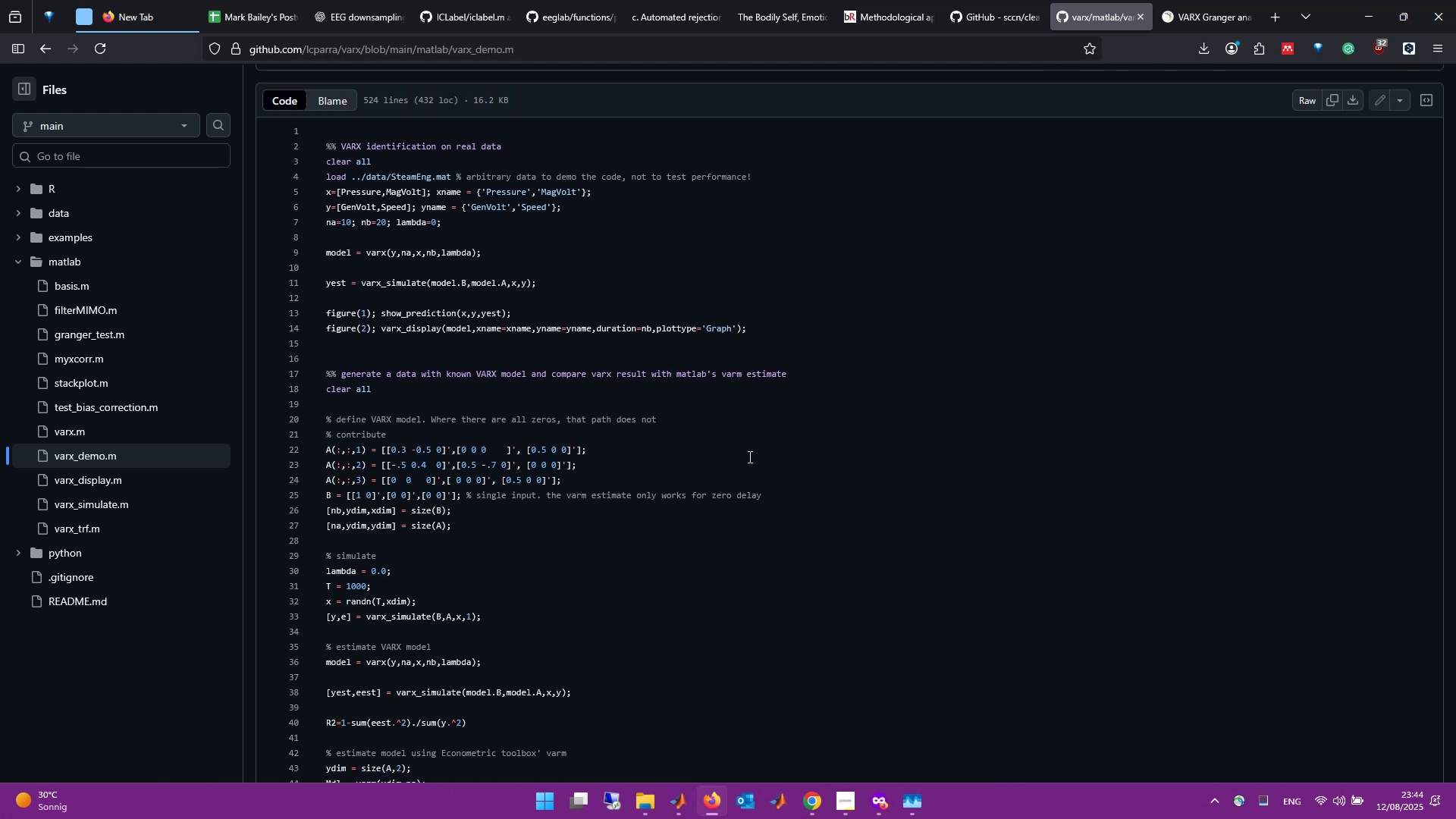 
wait(5.19)
 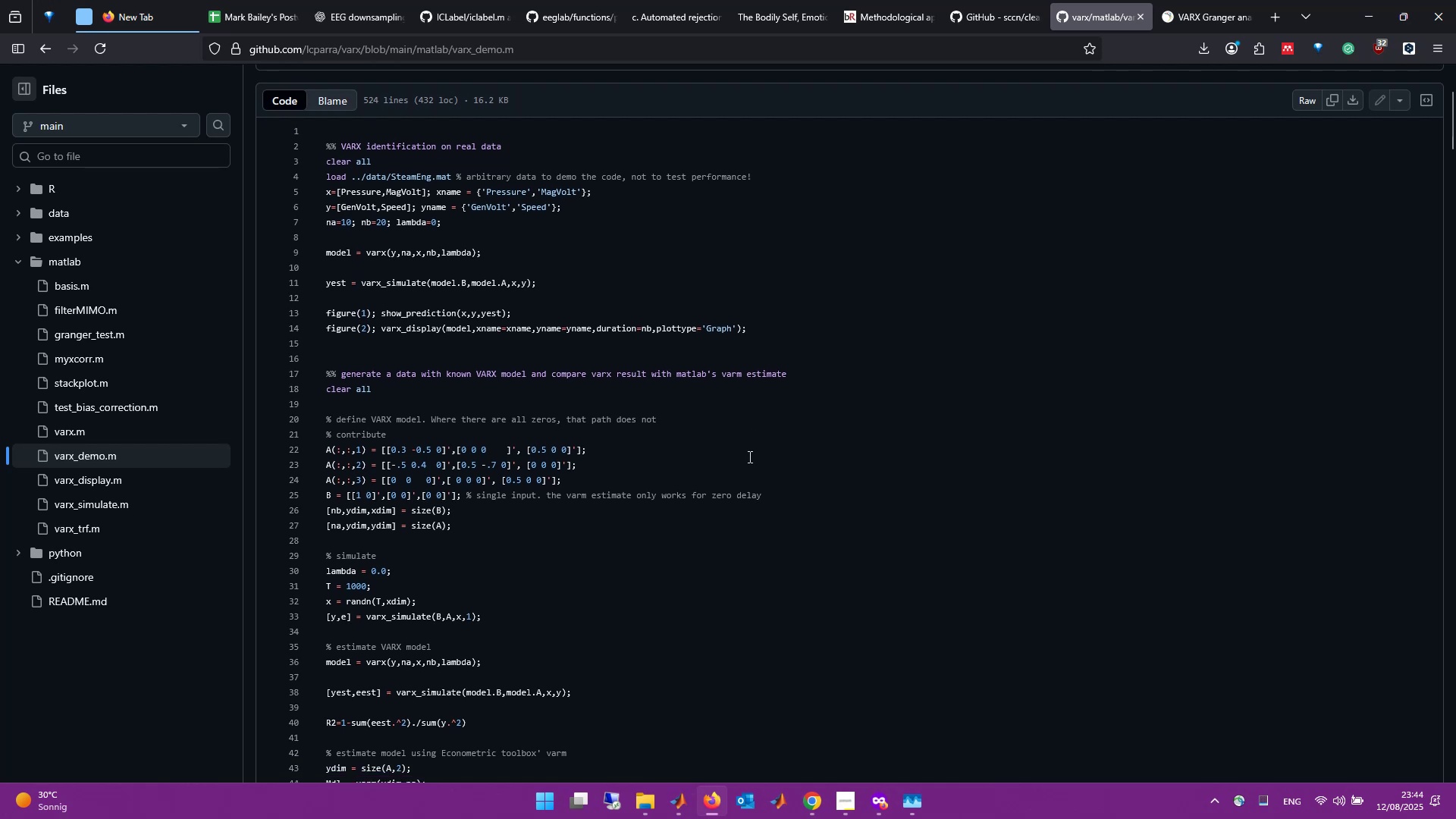 
scroll: coordinate [740, 458], scroll_direction: up, amount: 6.0
 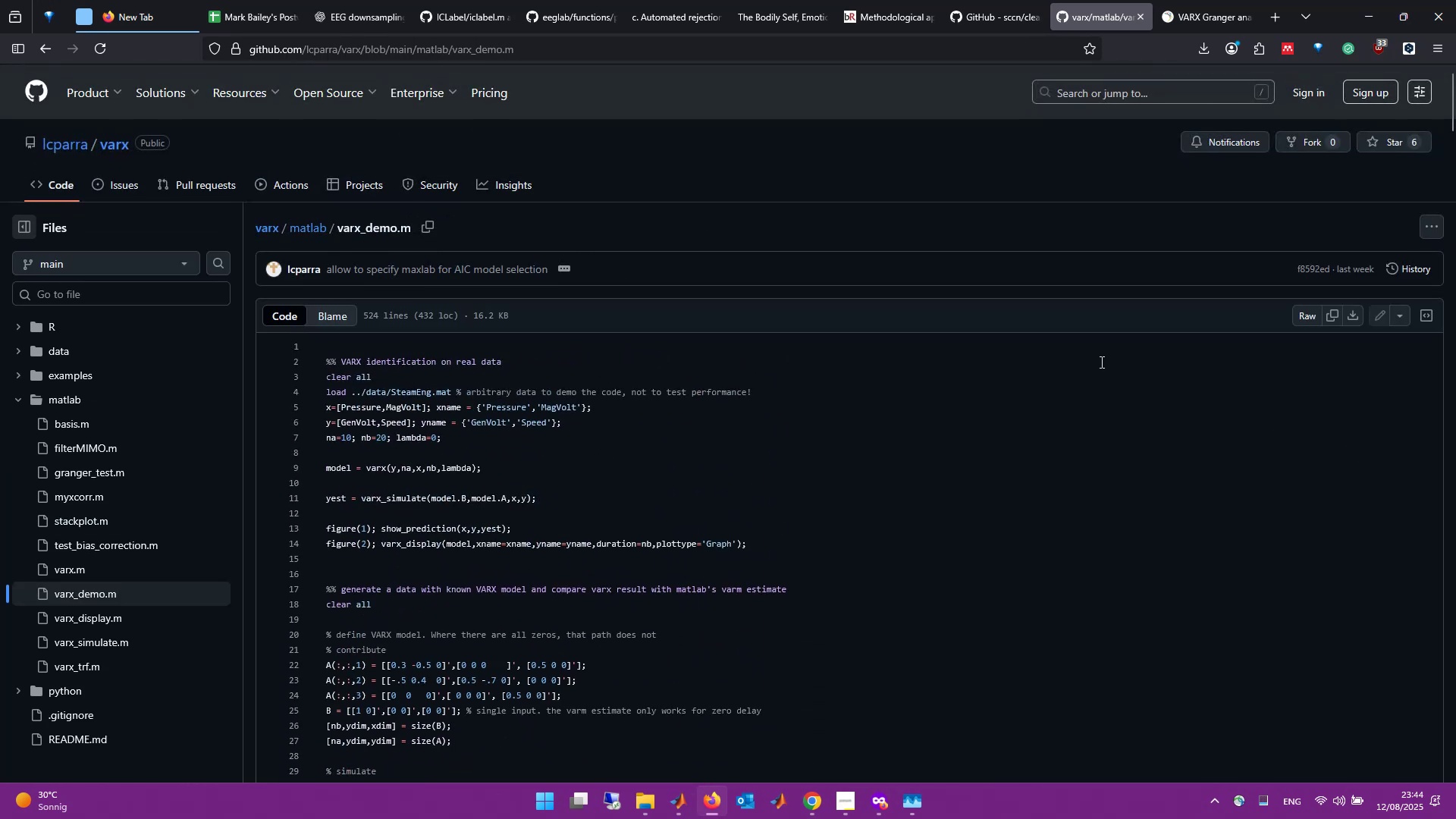 
middle_click([1100, 362])
 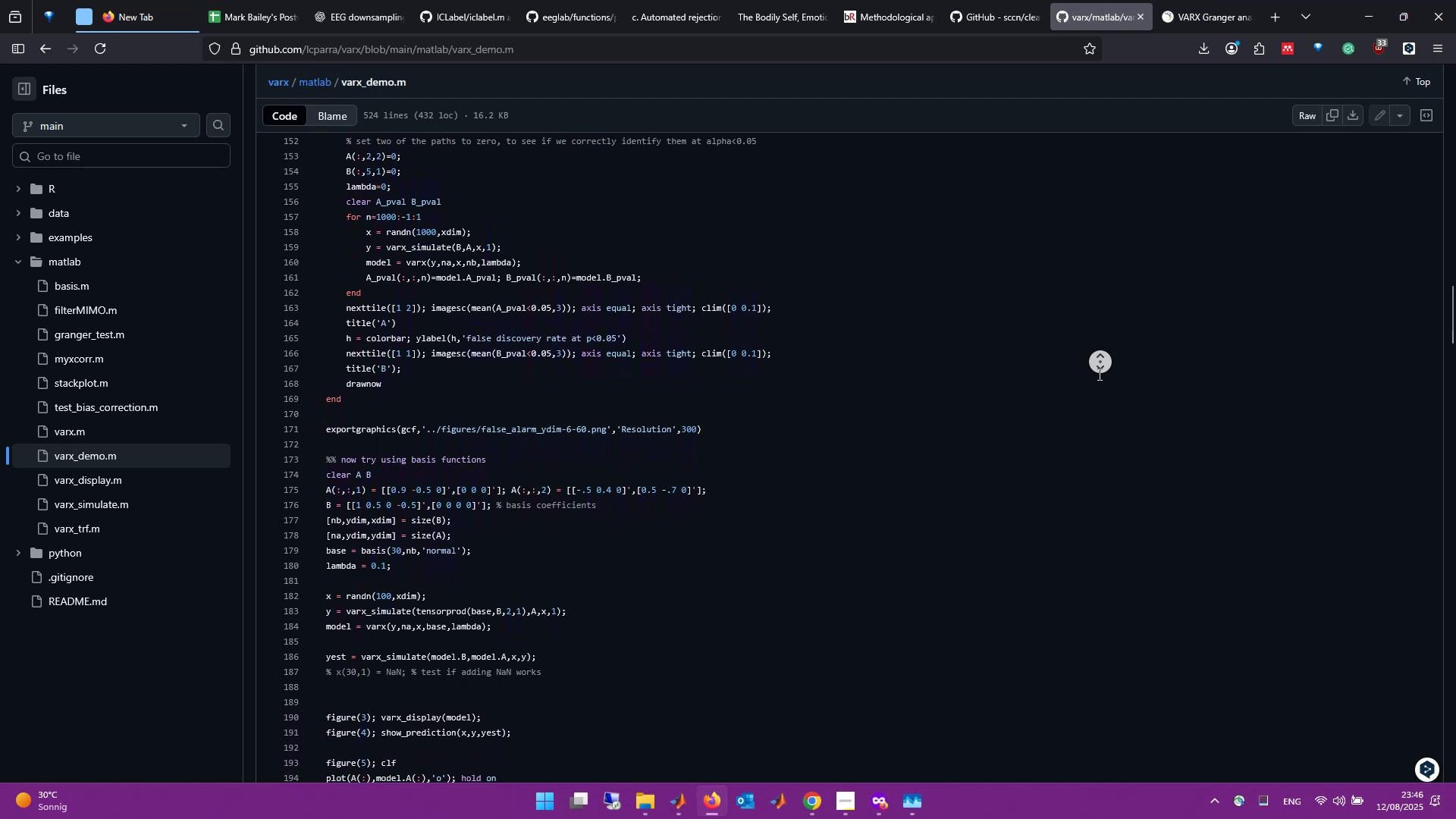 
wait(127.31)
 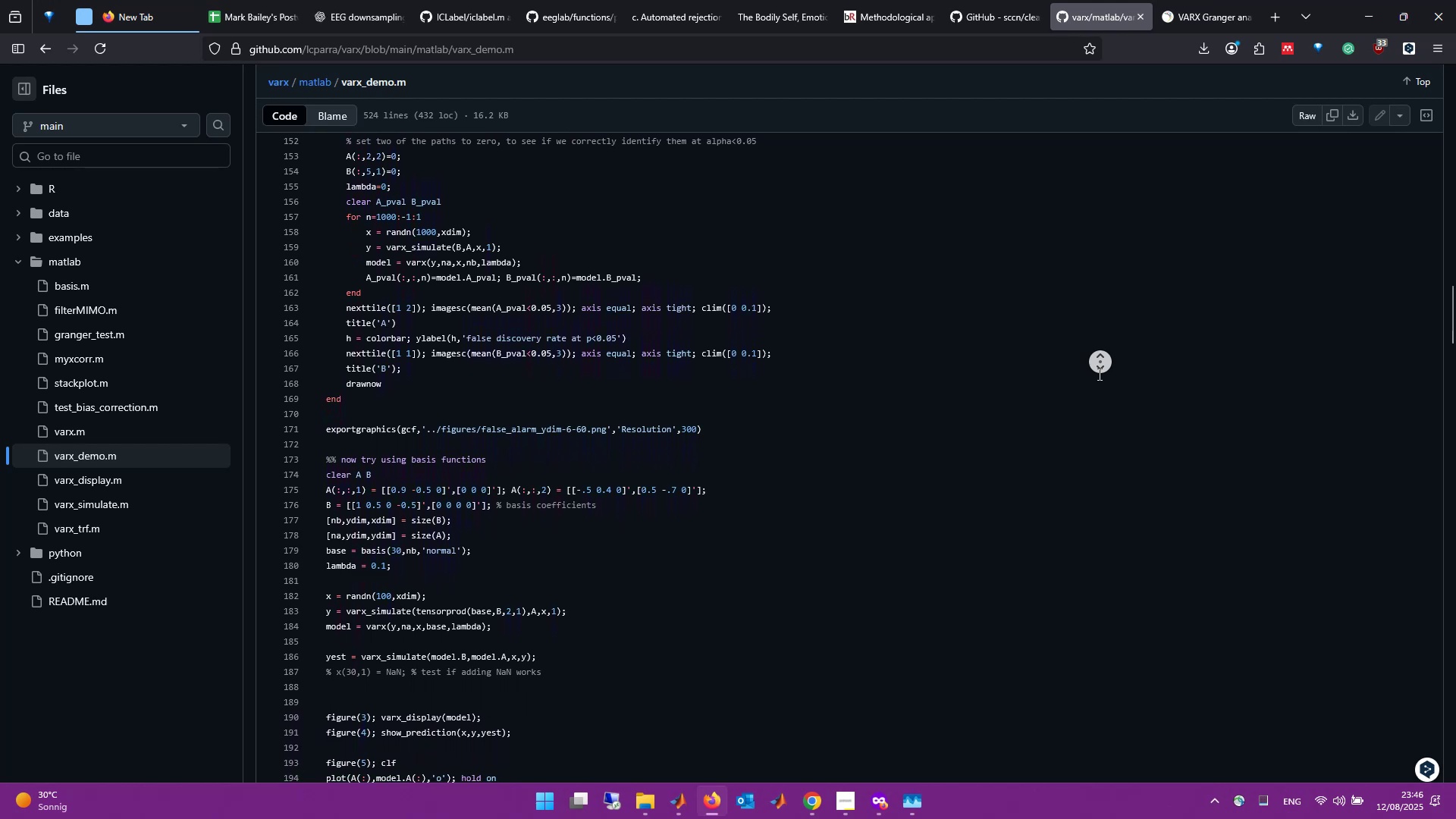 
key(Alt+AltLeft)
 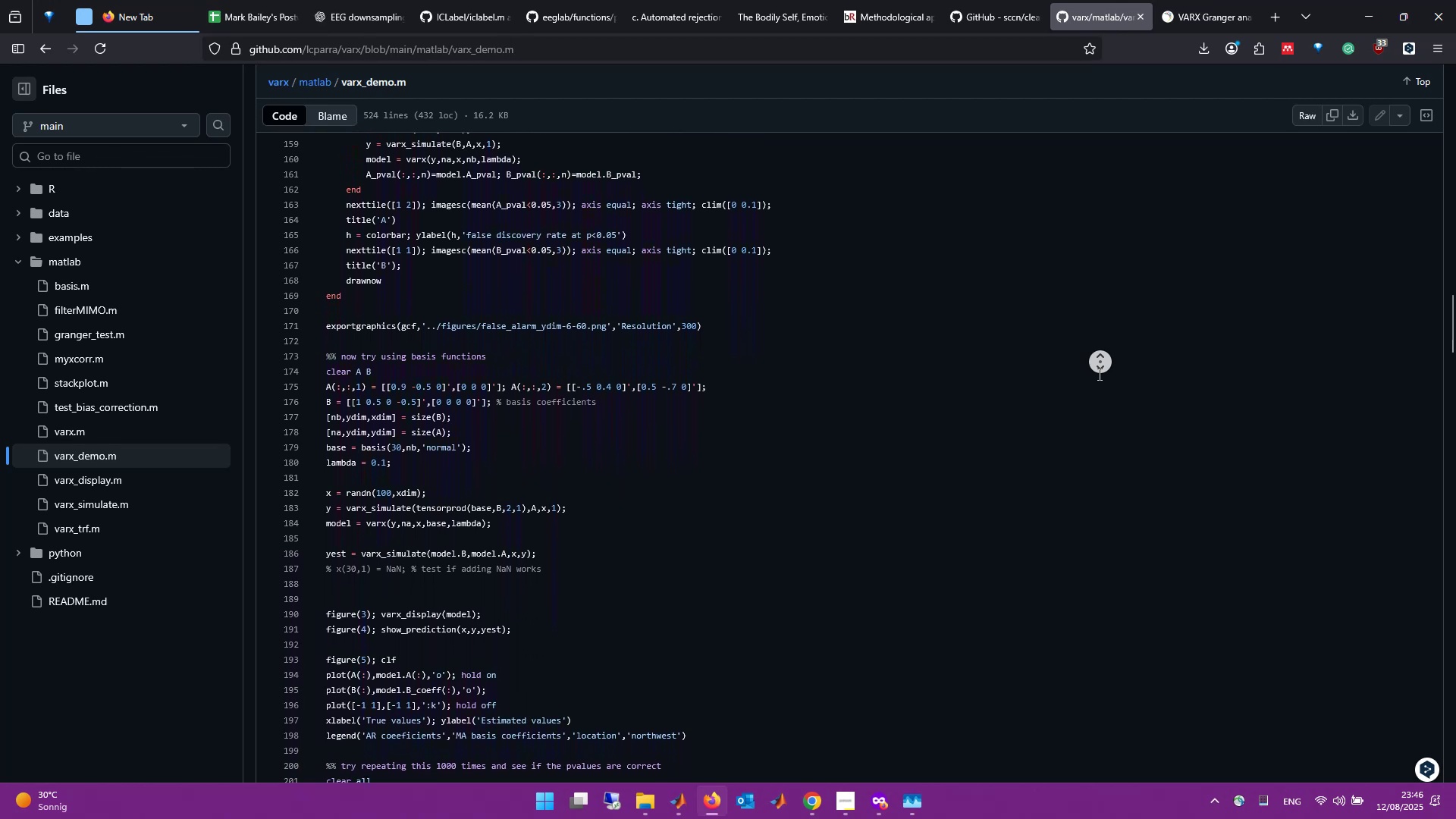 
key(Alt+Tab)
 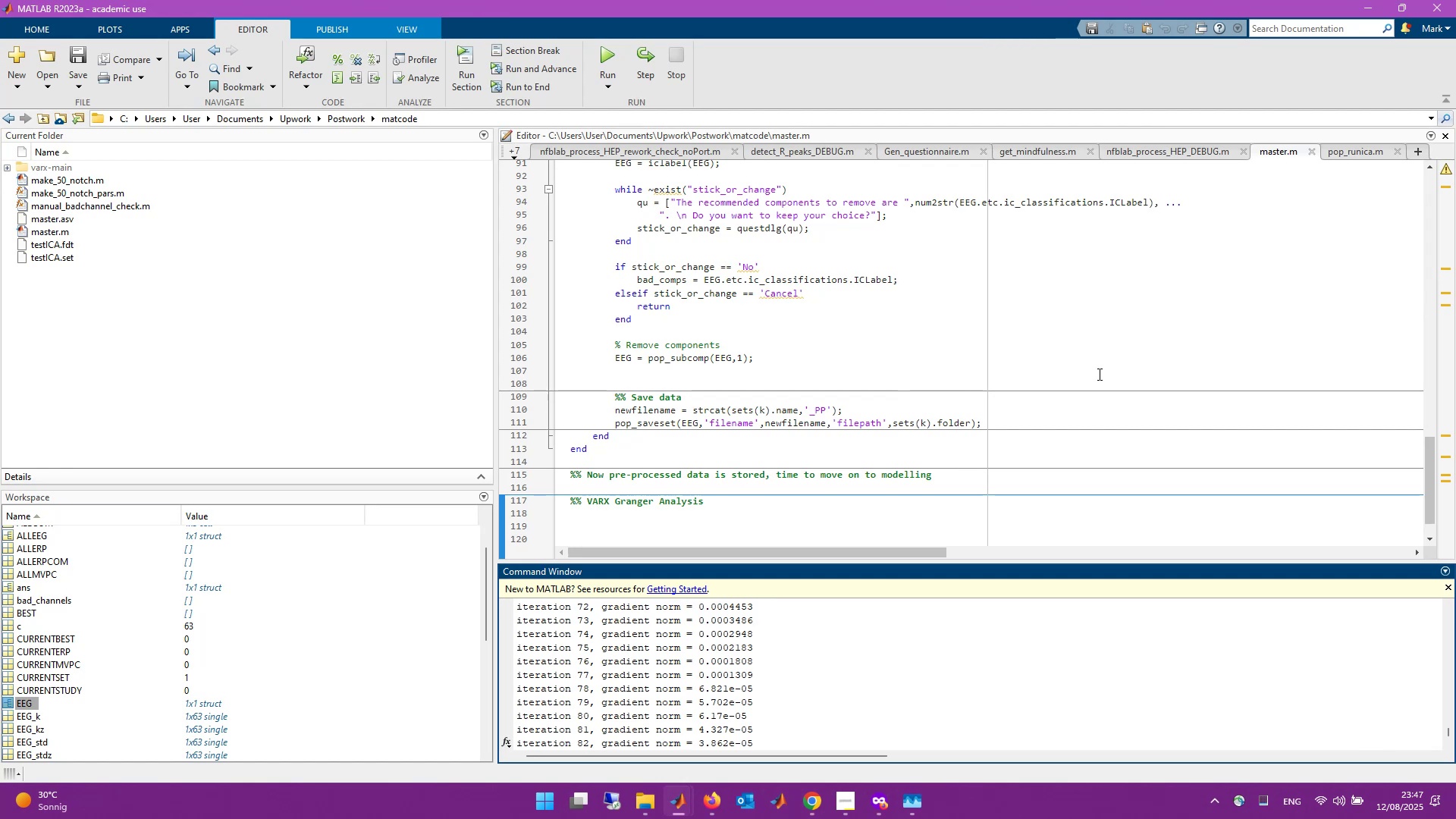 
key(Alt+AltLeft)
 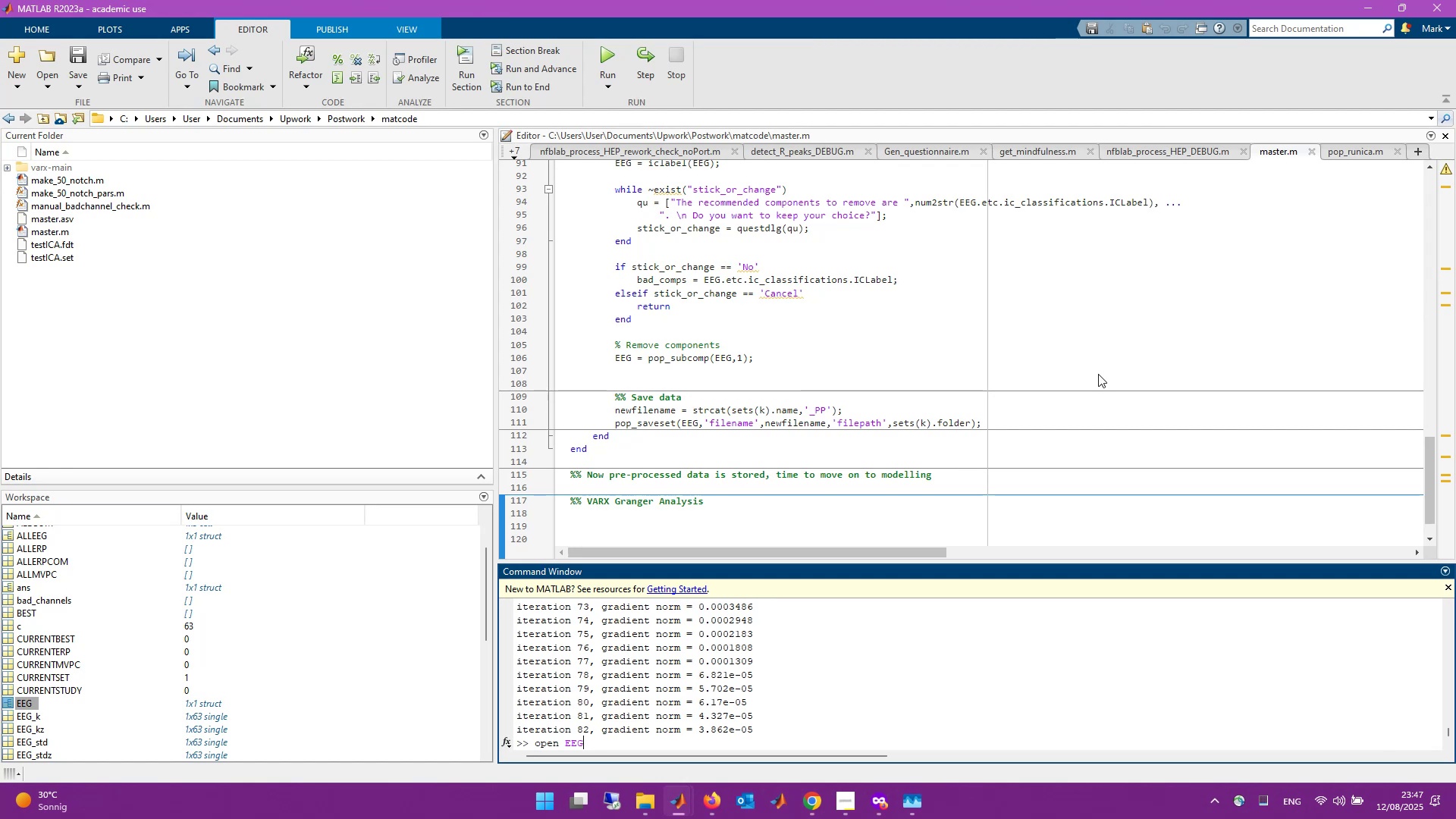 
key(Alt+Tab)
 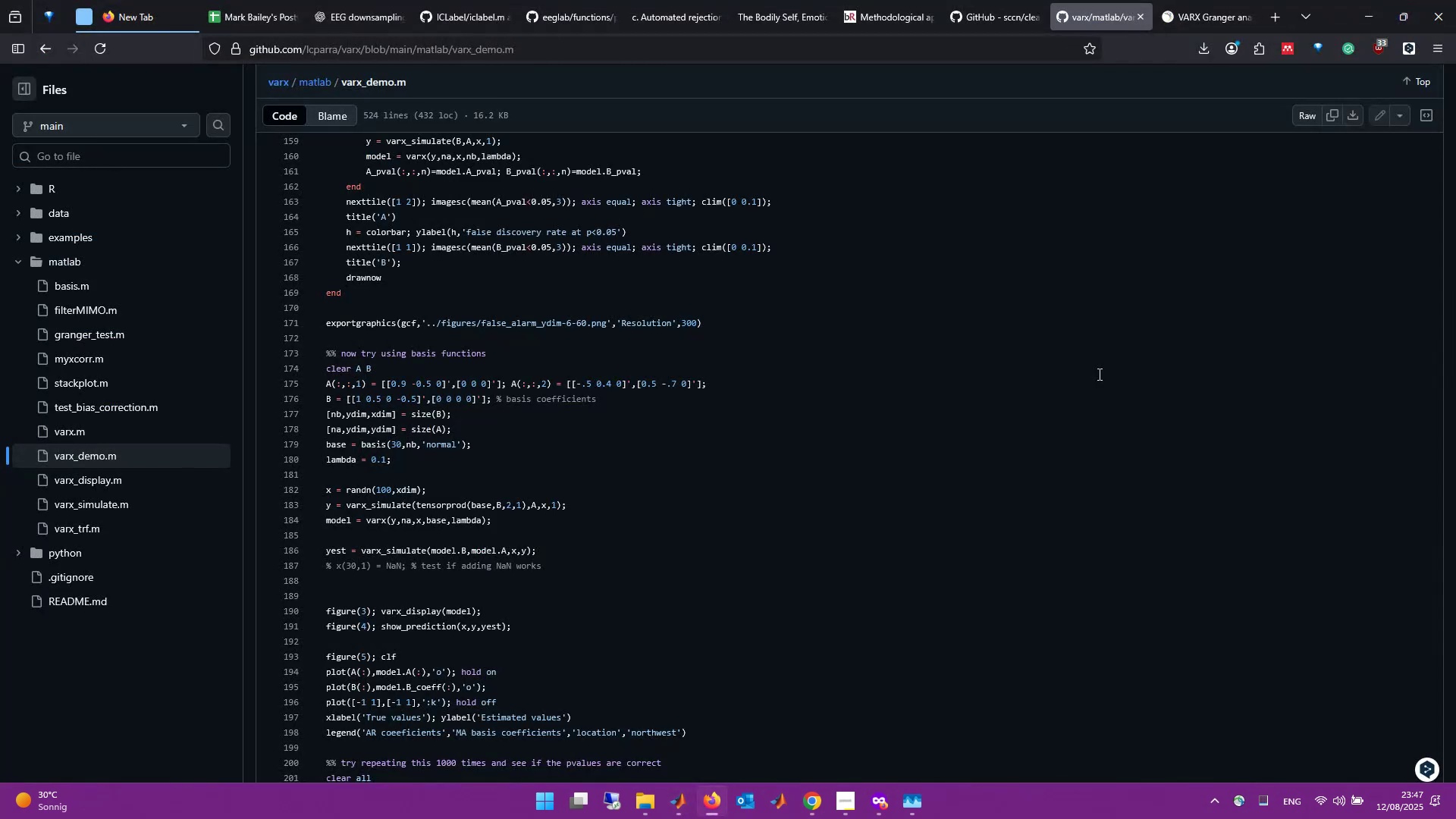 
key(Alt+Tab)
 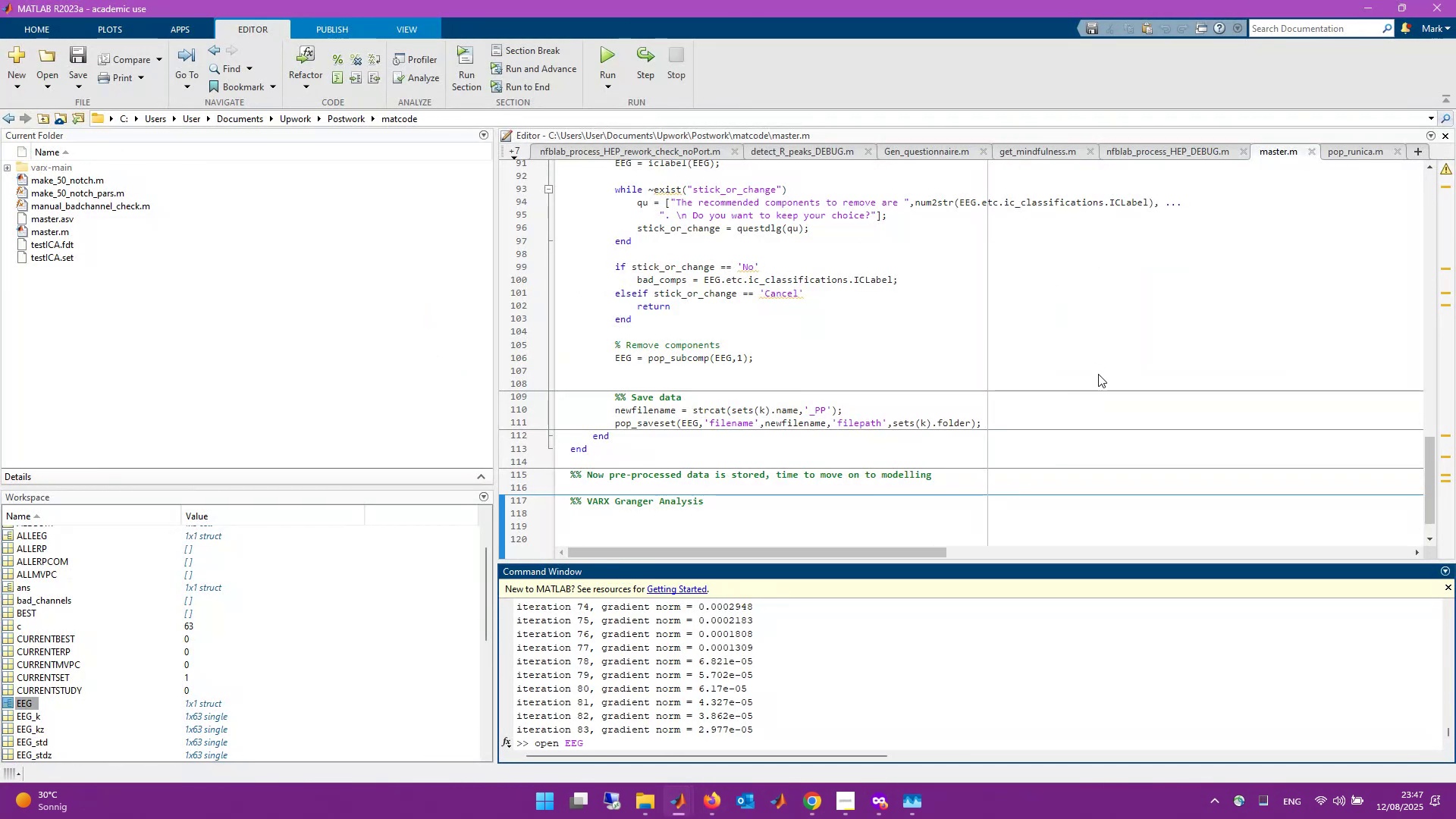 
wait(6.08)
 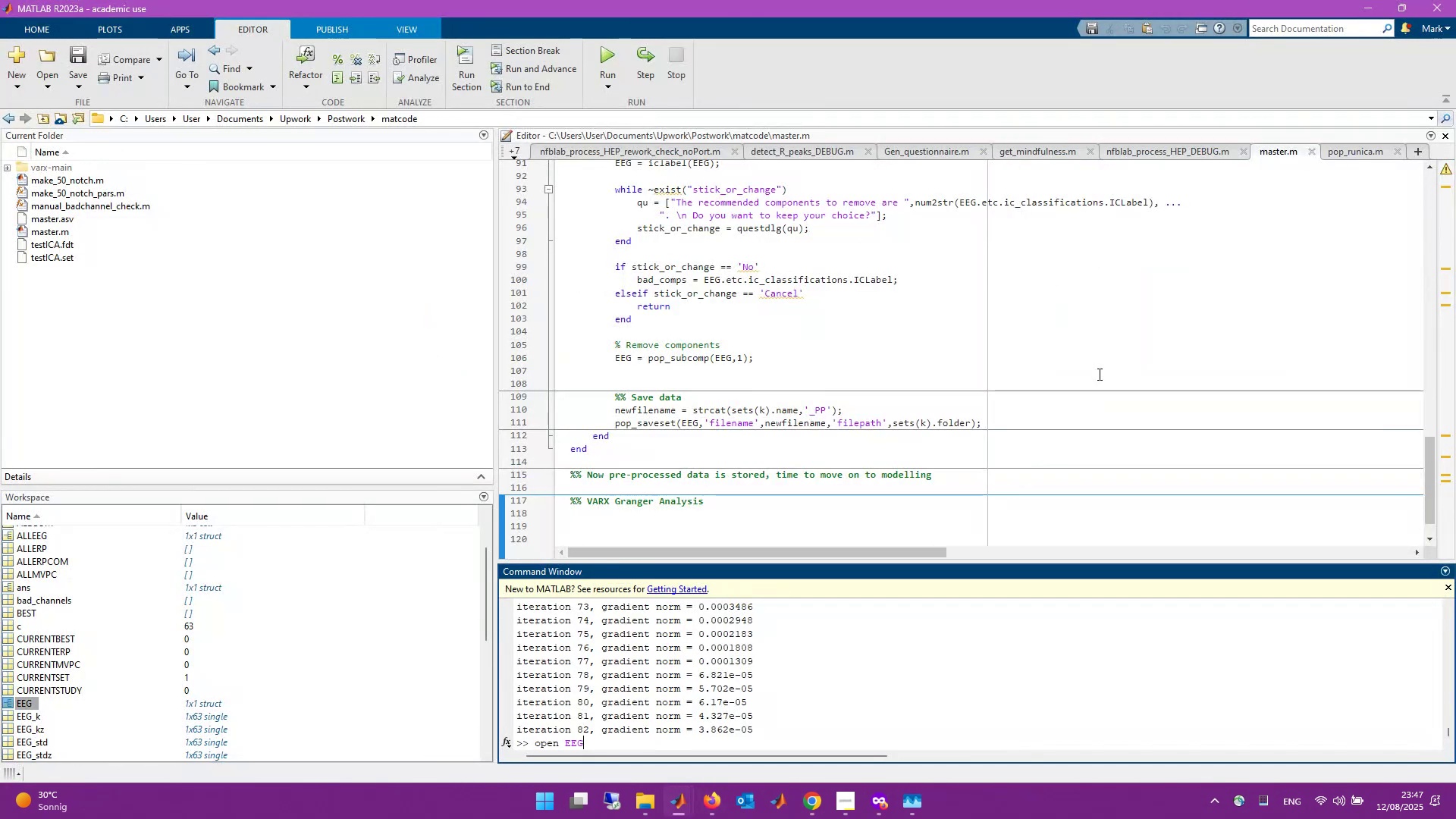 
hold_key(key=ControlLeft, duration=0.88)
 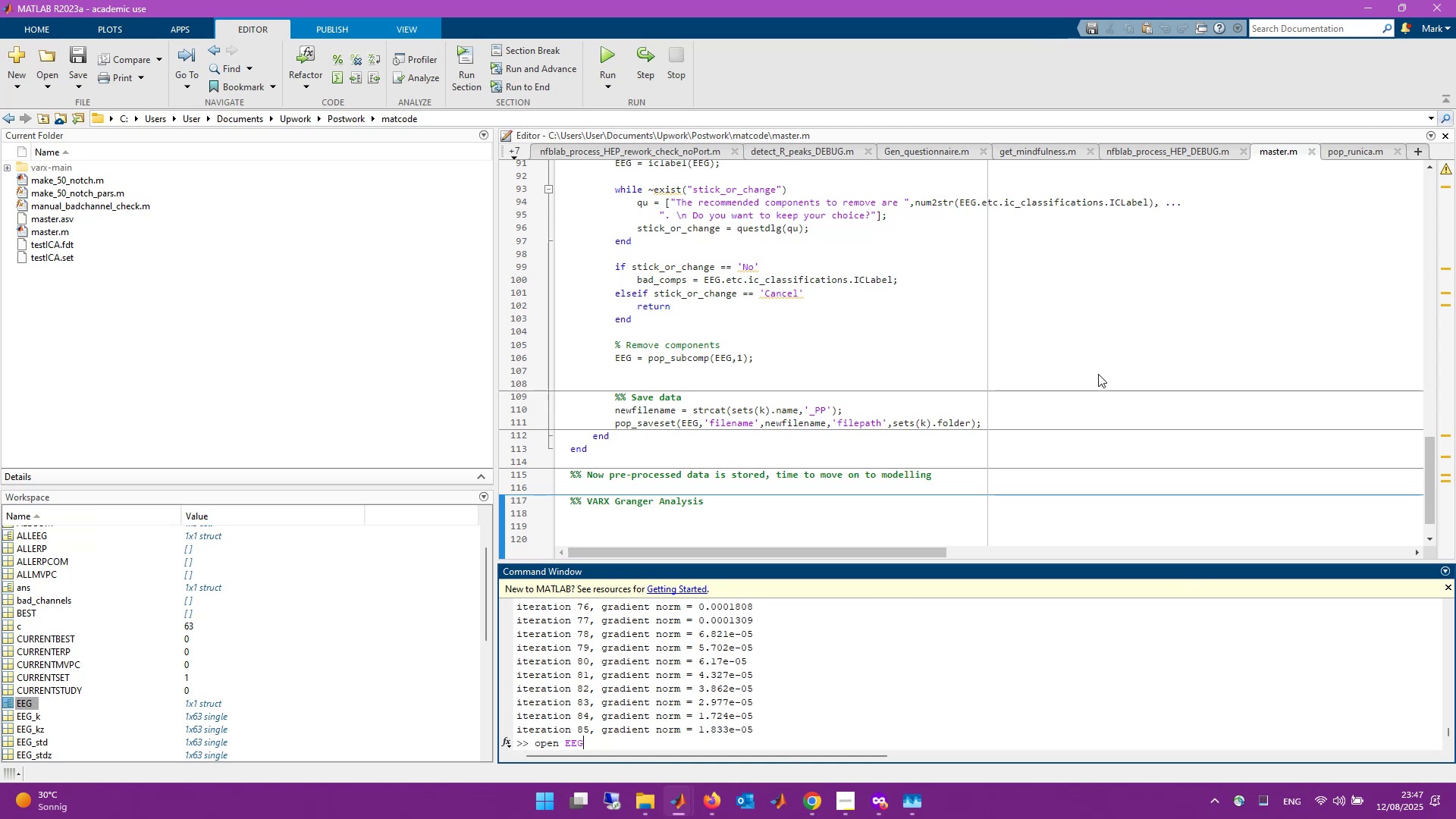 
scroll: coordinate [680, 700], scroll_direction: down, amount: 5.0
 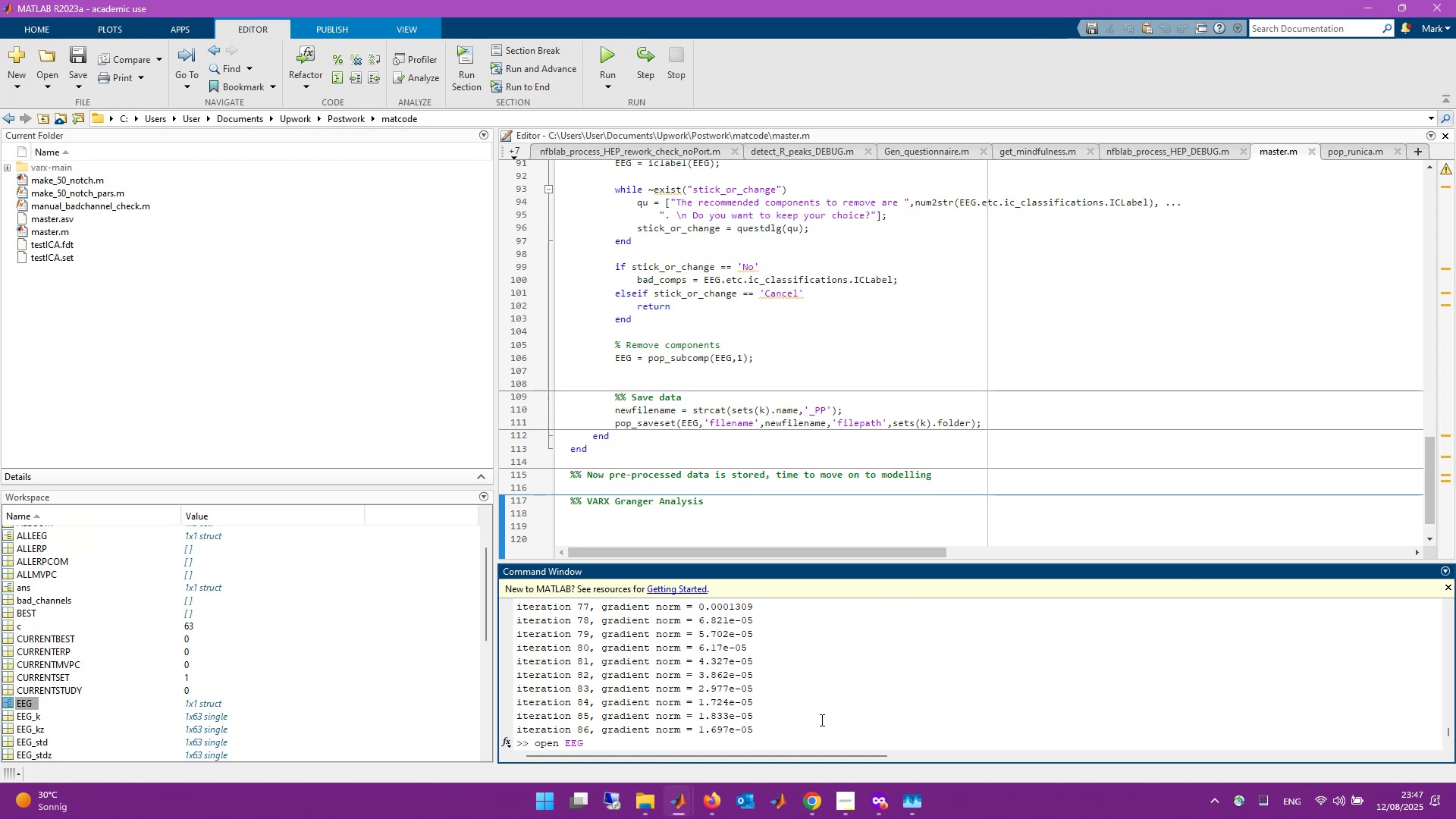 
key(Alt+Tab)
 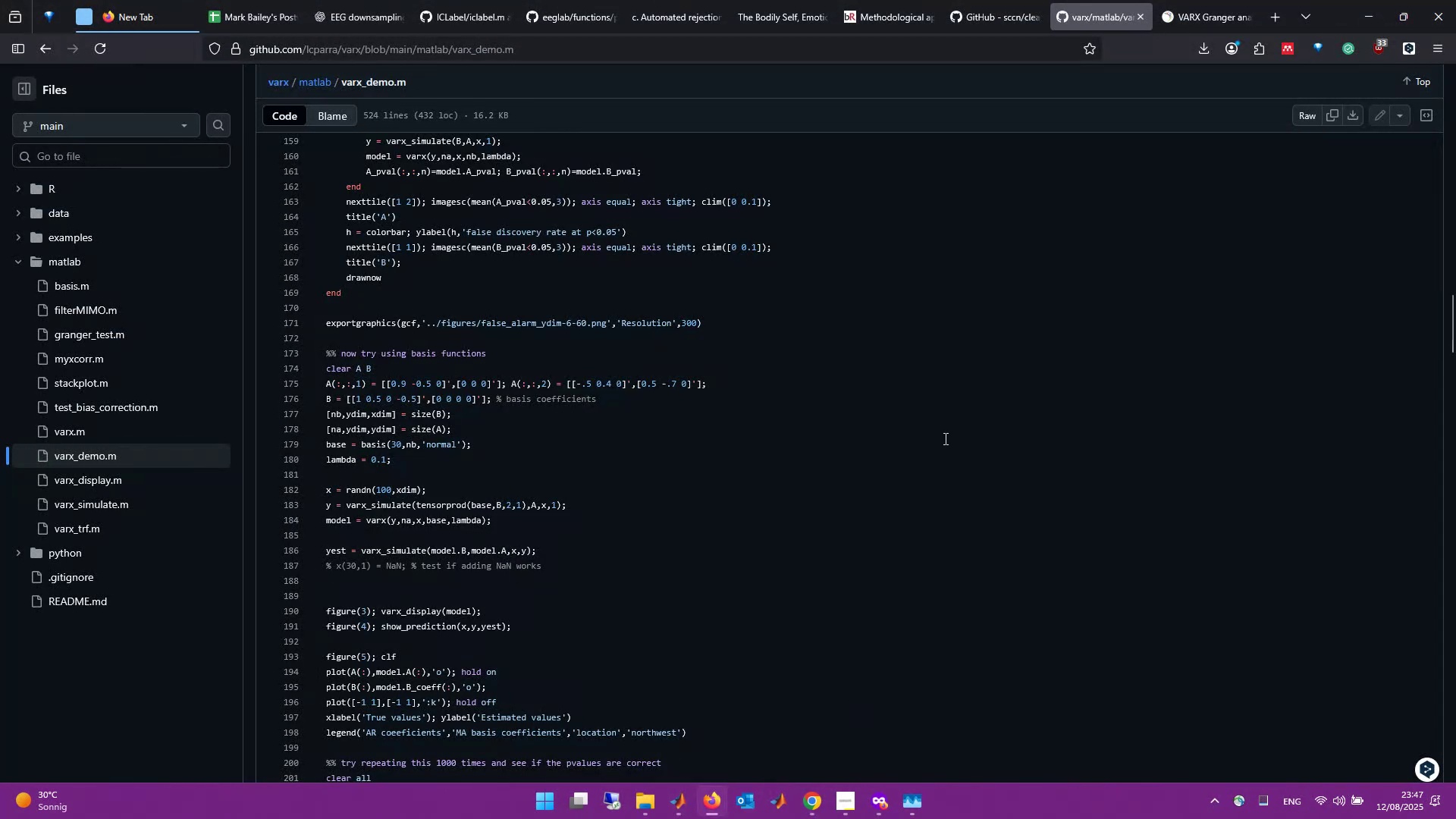 
middle_click([1197, 340])
 